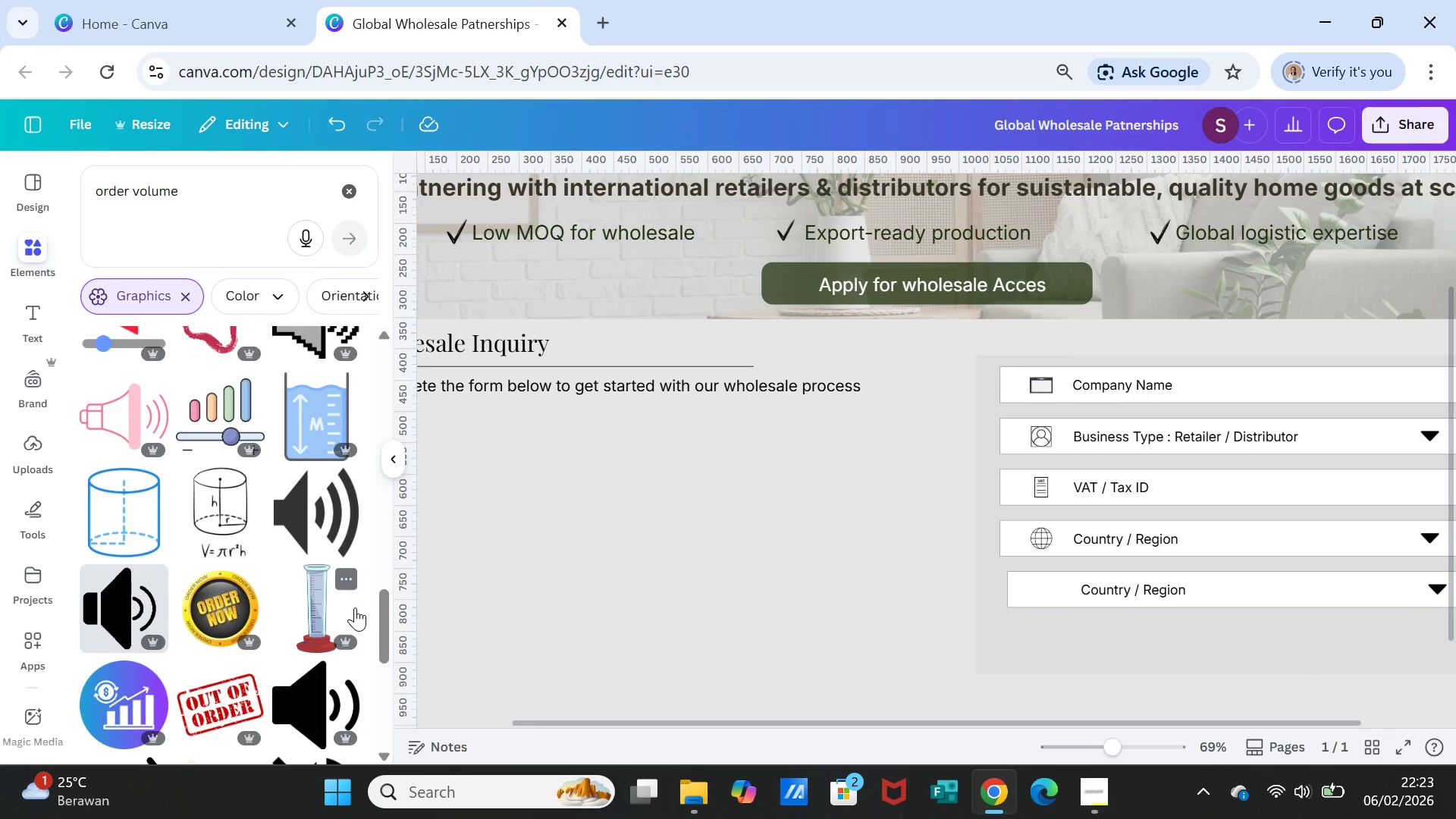 
scroll: coordinate [290, 582], scroll_direction: down, amount: 3.0
 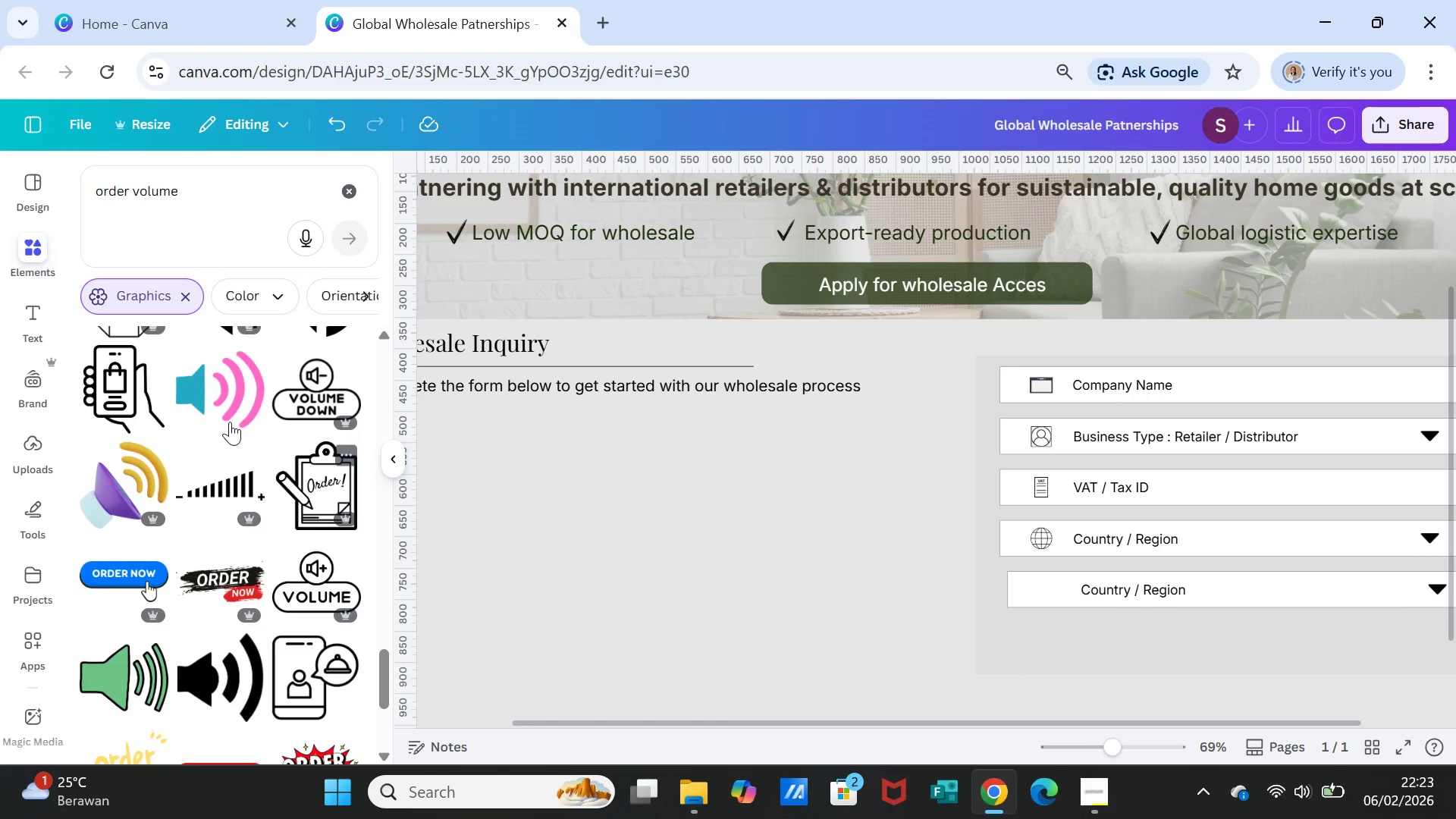 
double_click([209, 183])
 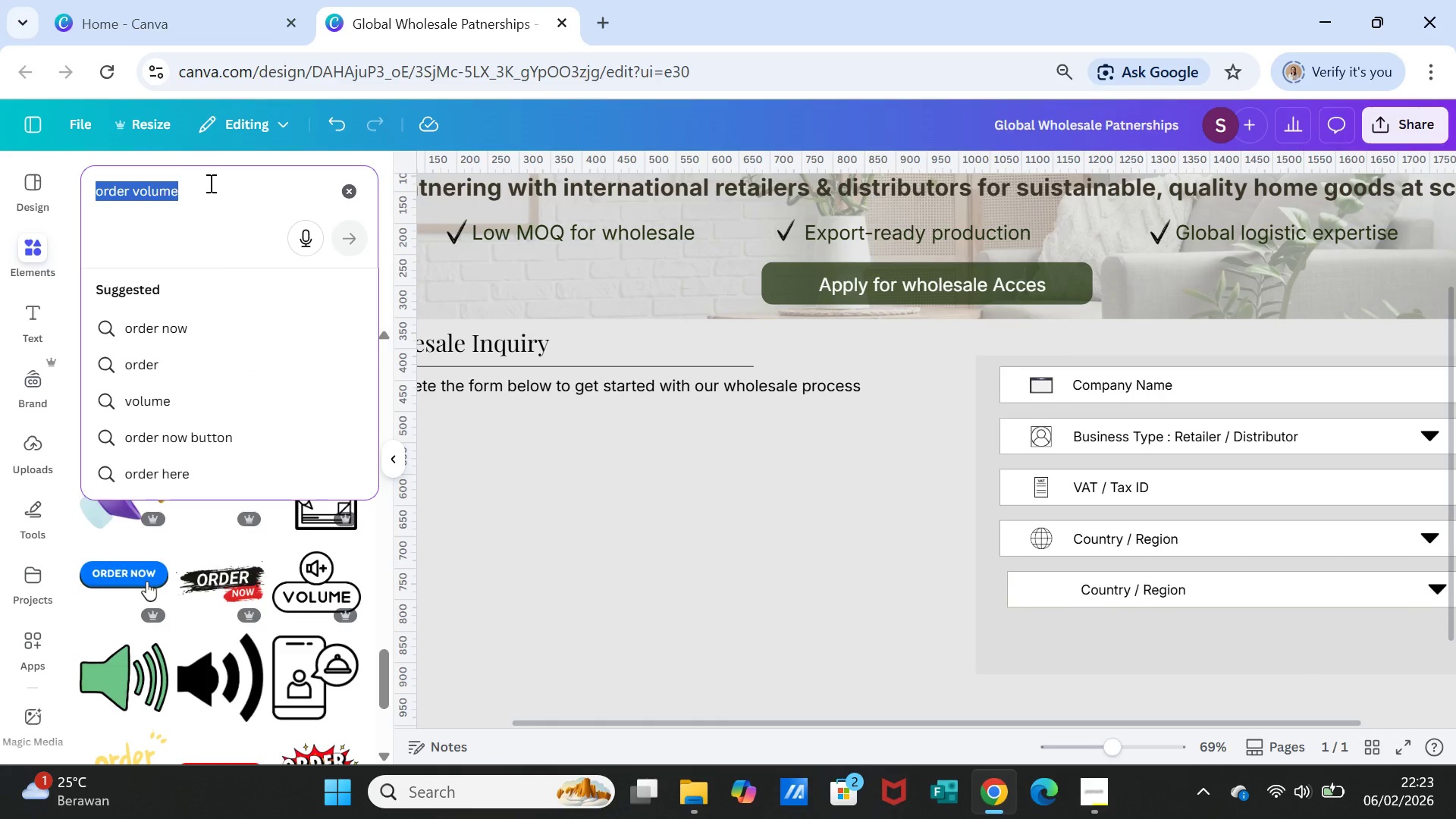 
triple_click([209, 183])
 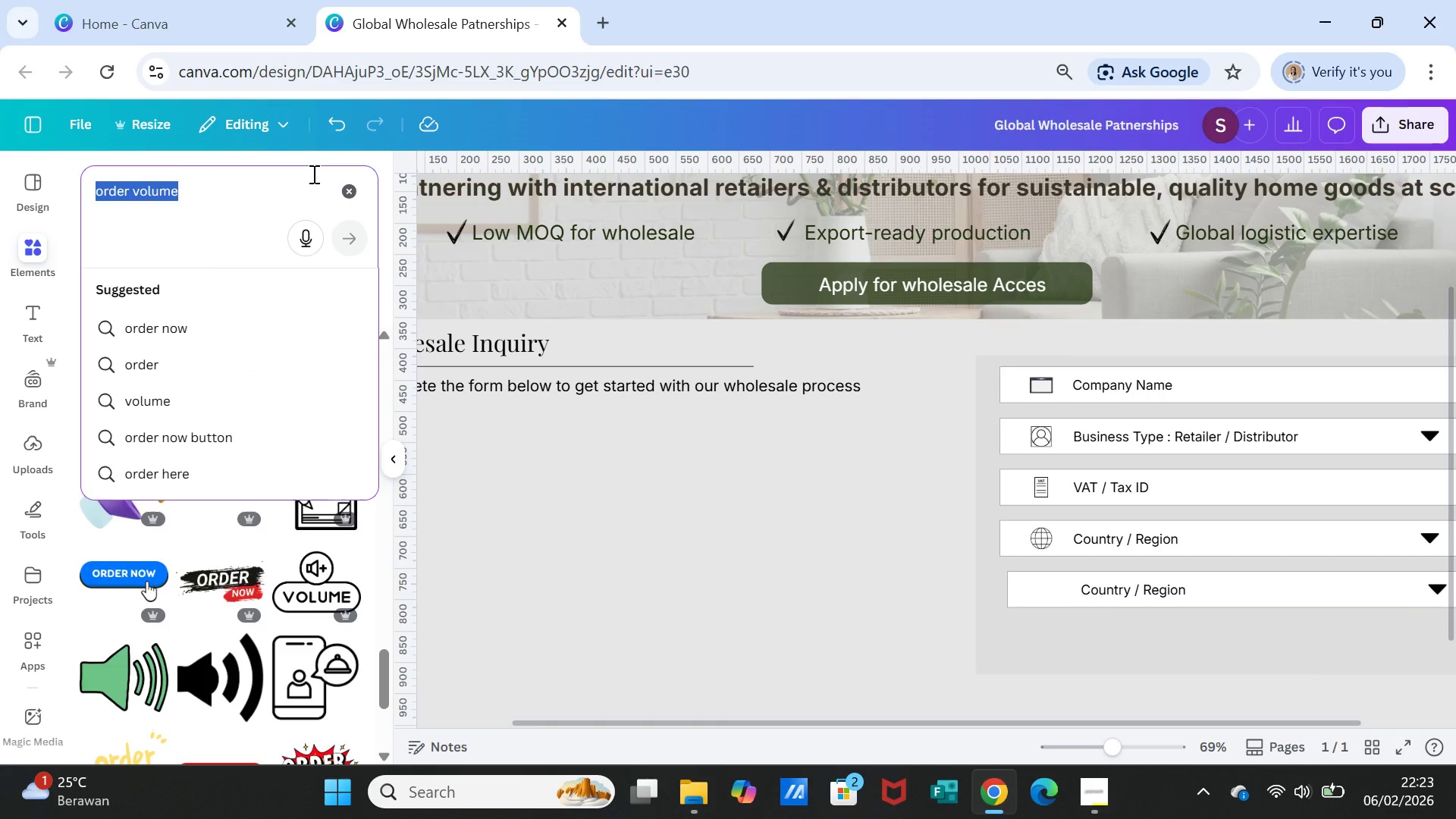 
type(sc)
 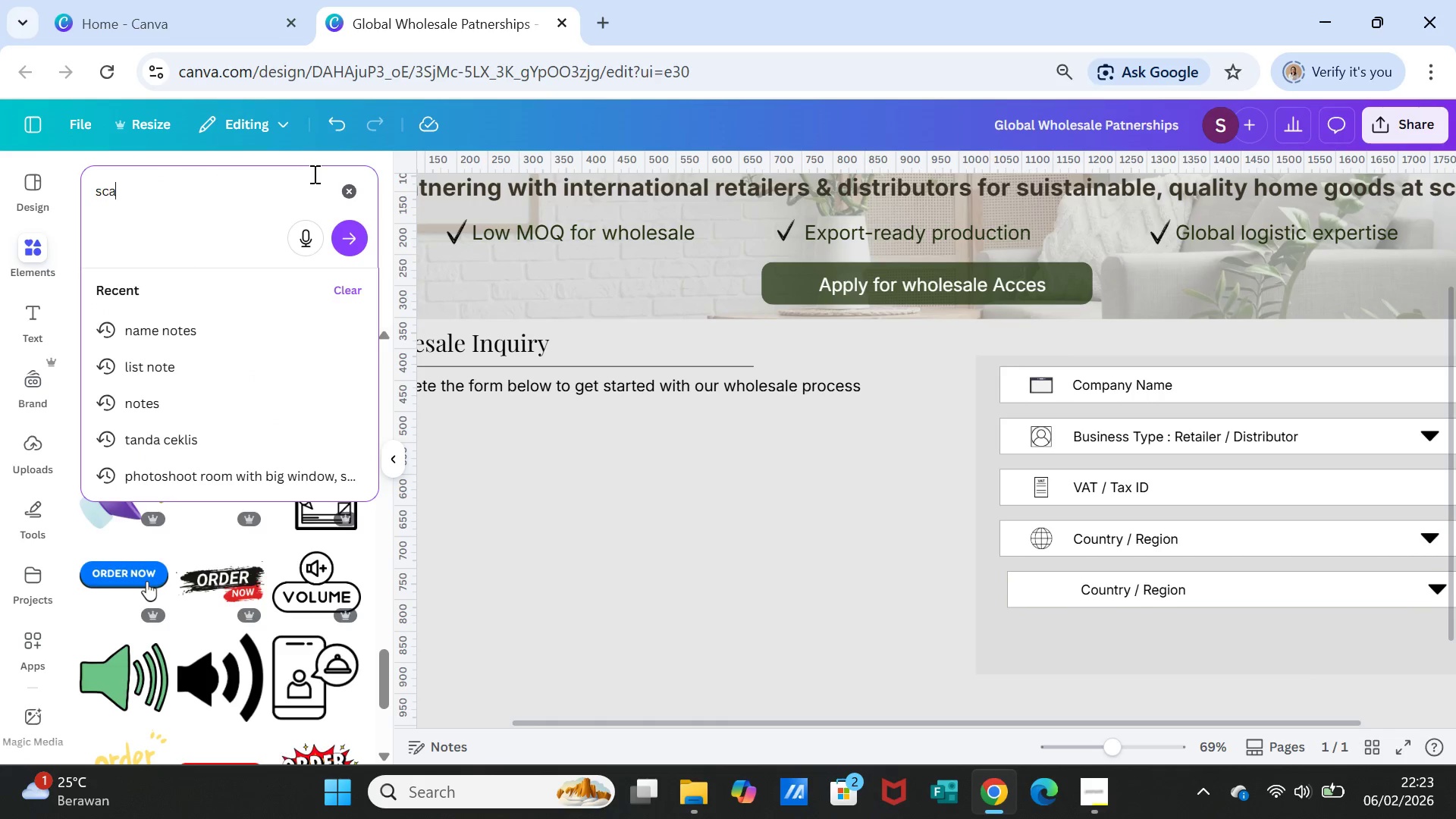 
type(ale)
 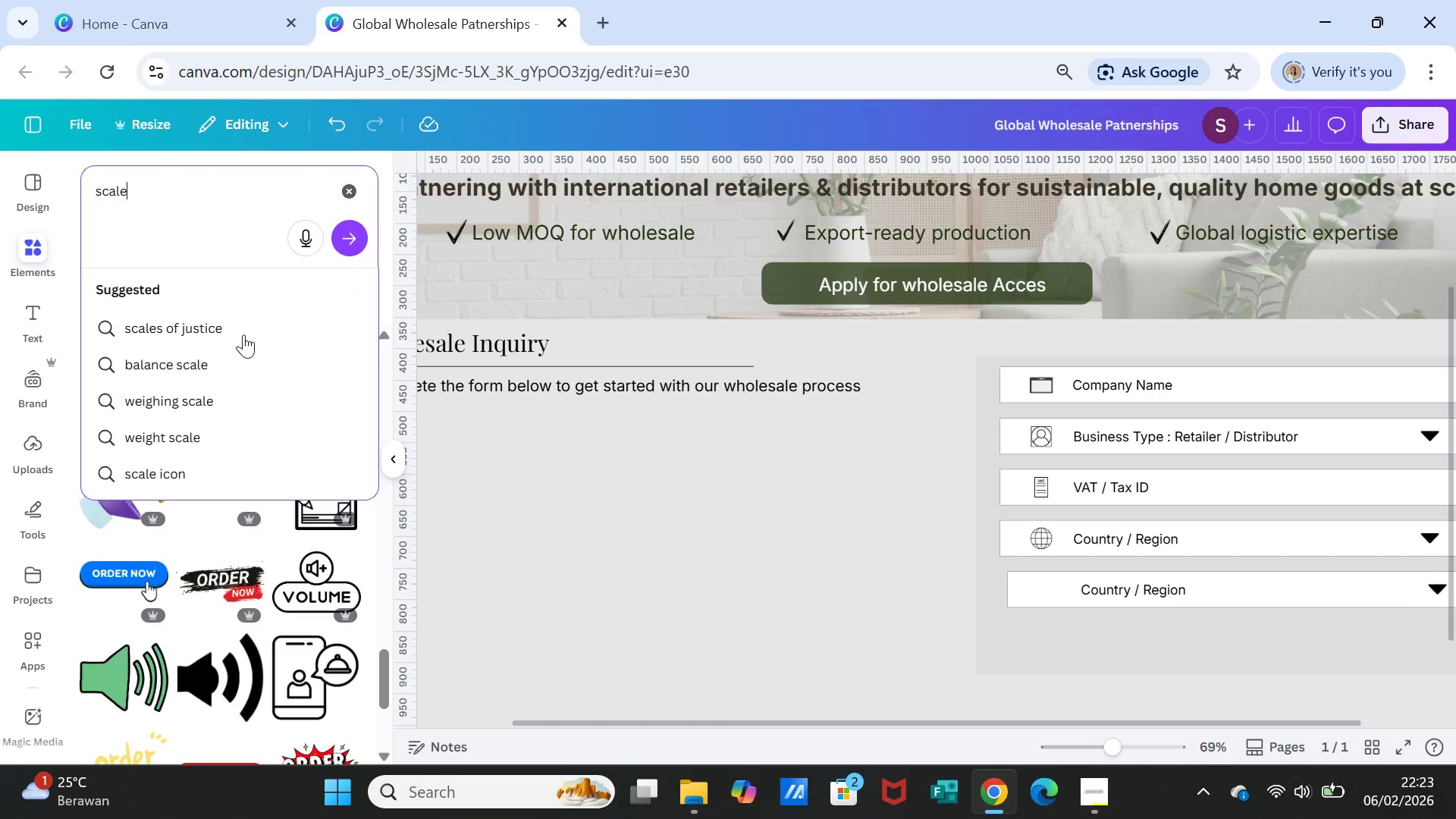 
left_click([152, 408])
 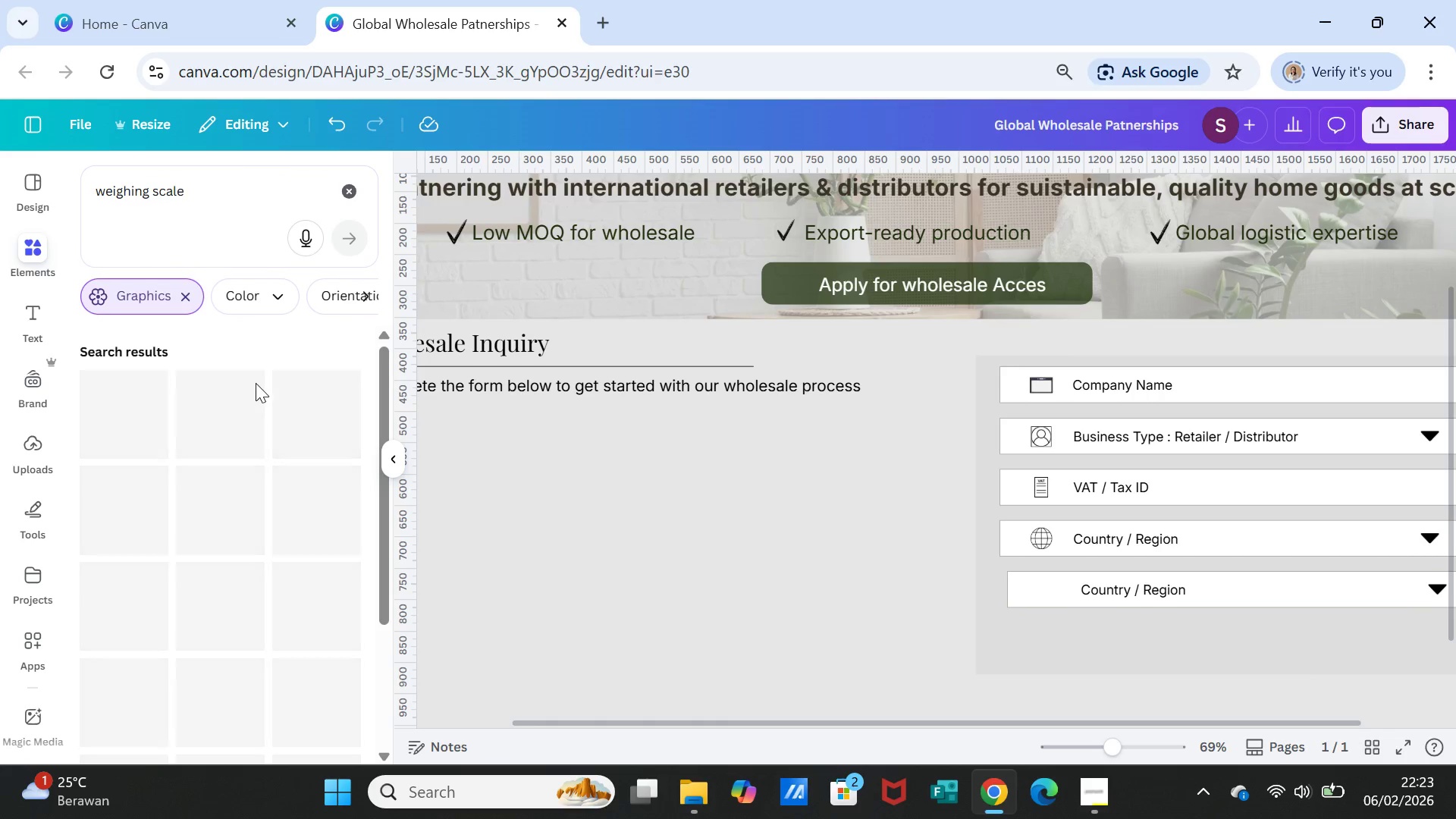 
mouse_move([262, 400])
 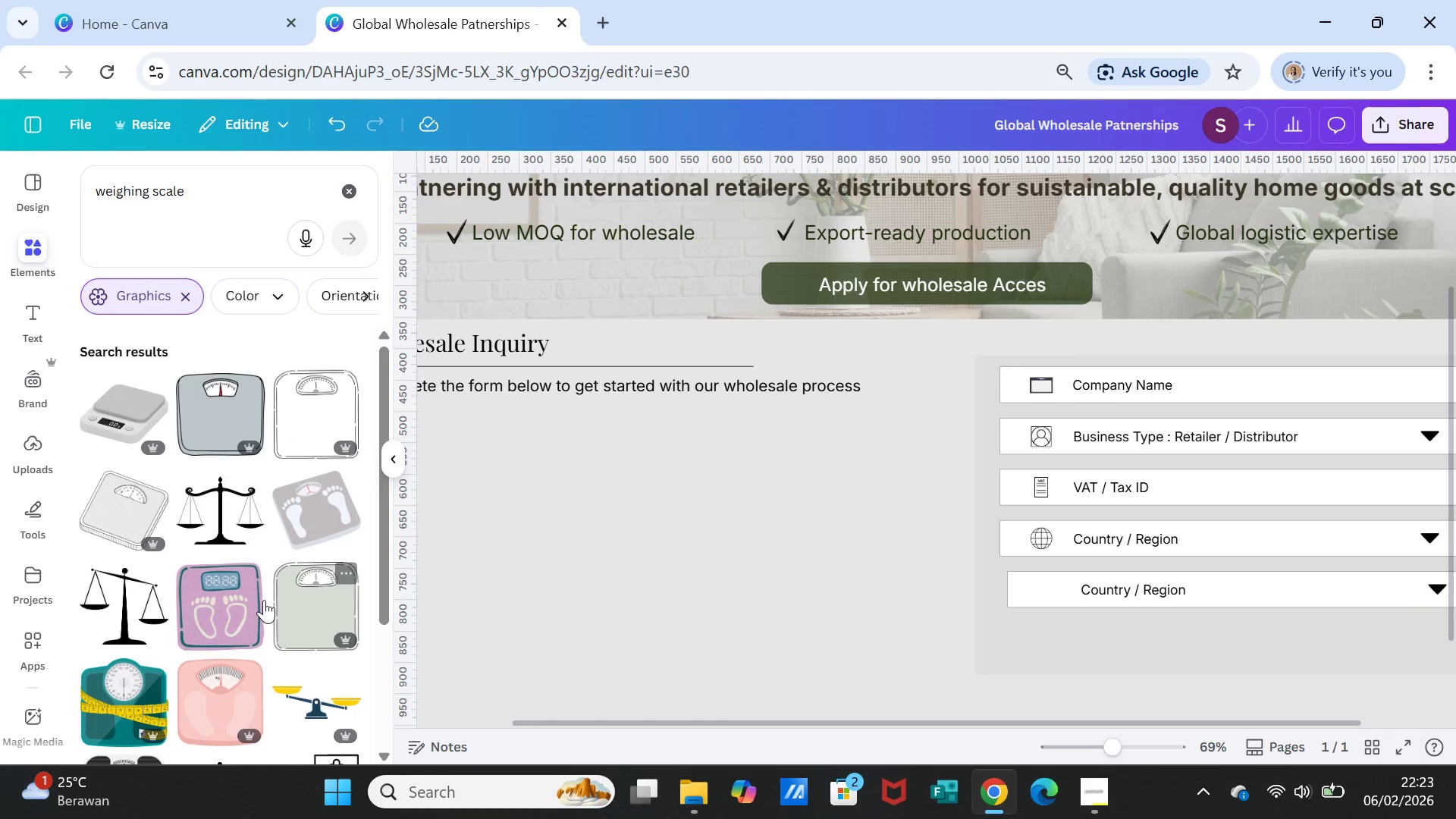 
scroll: coordinate [260, 591], scroll_direction: down, amount: 7.0
 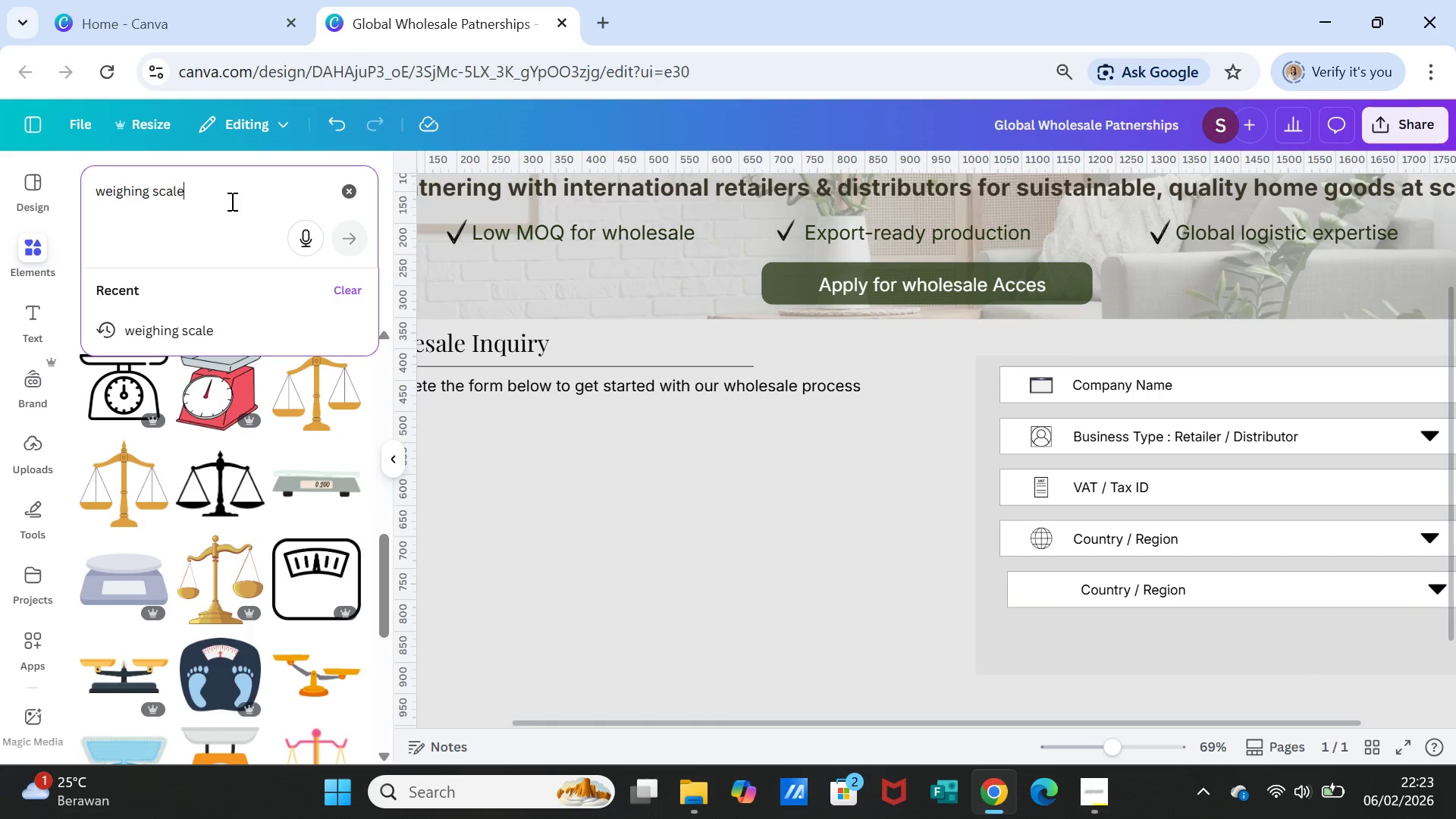 
double_click([231, 201])
 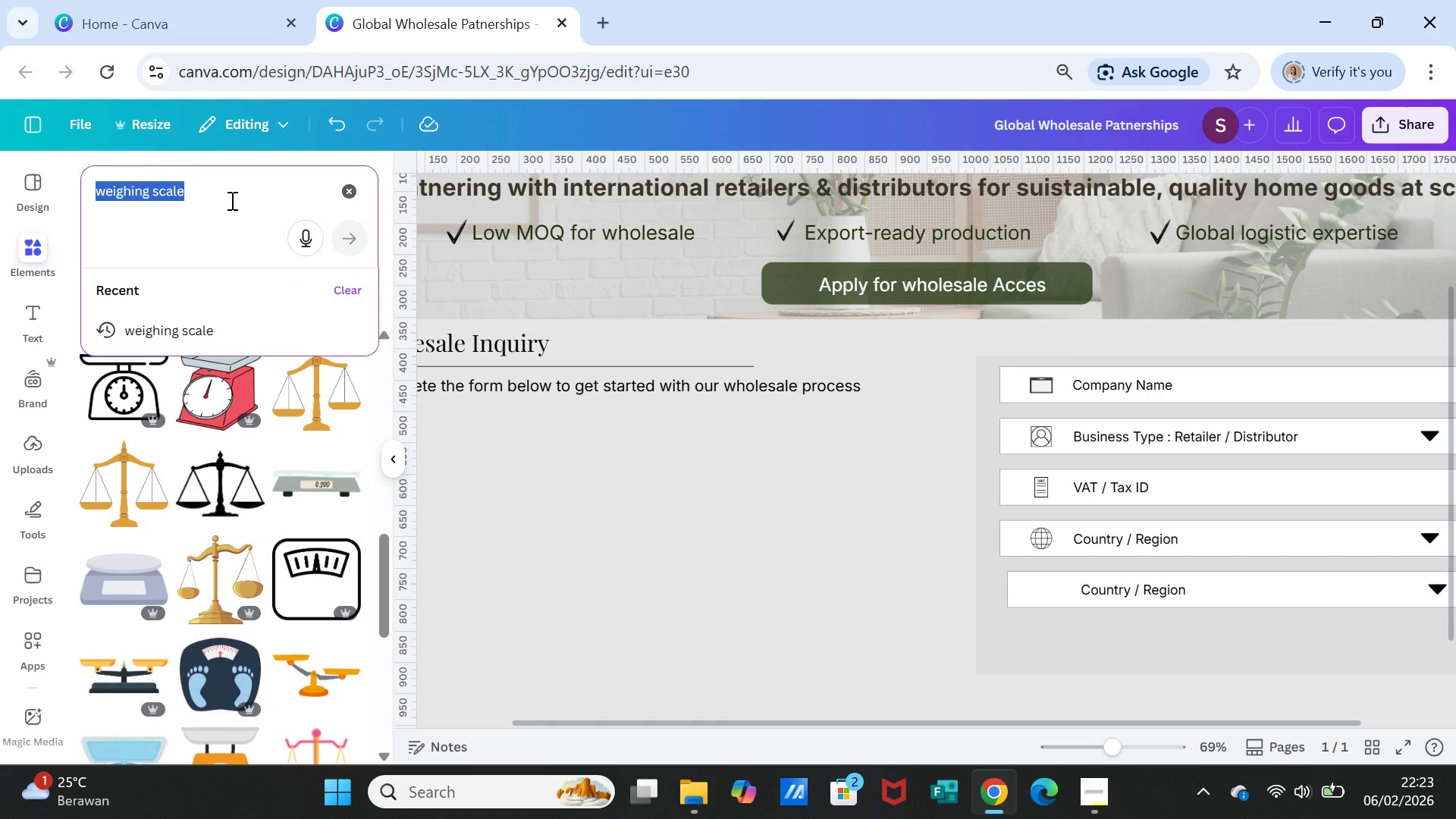 
triple_click([231, 200])
 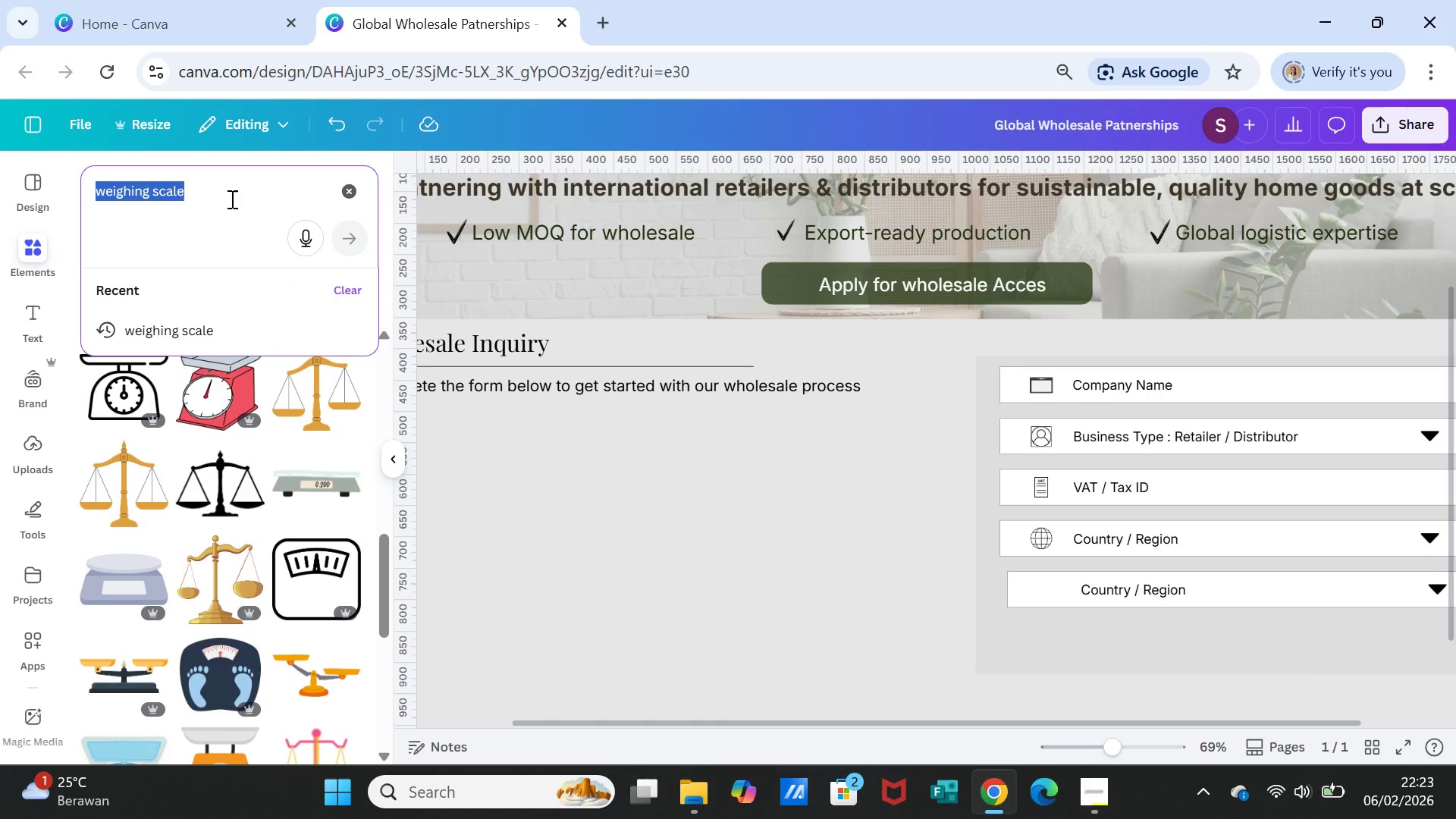 
triple_click([231, 200])
 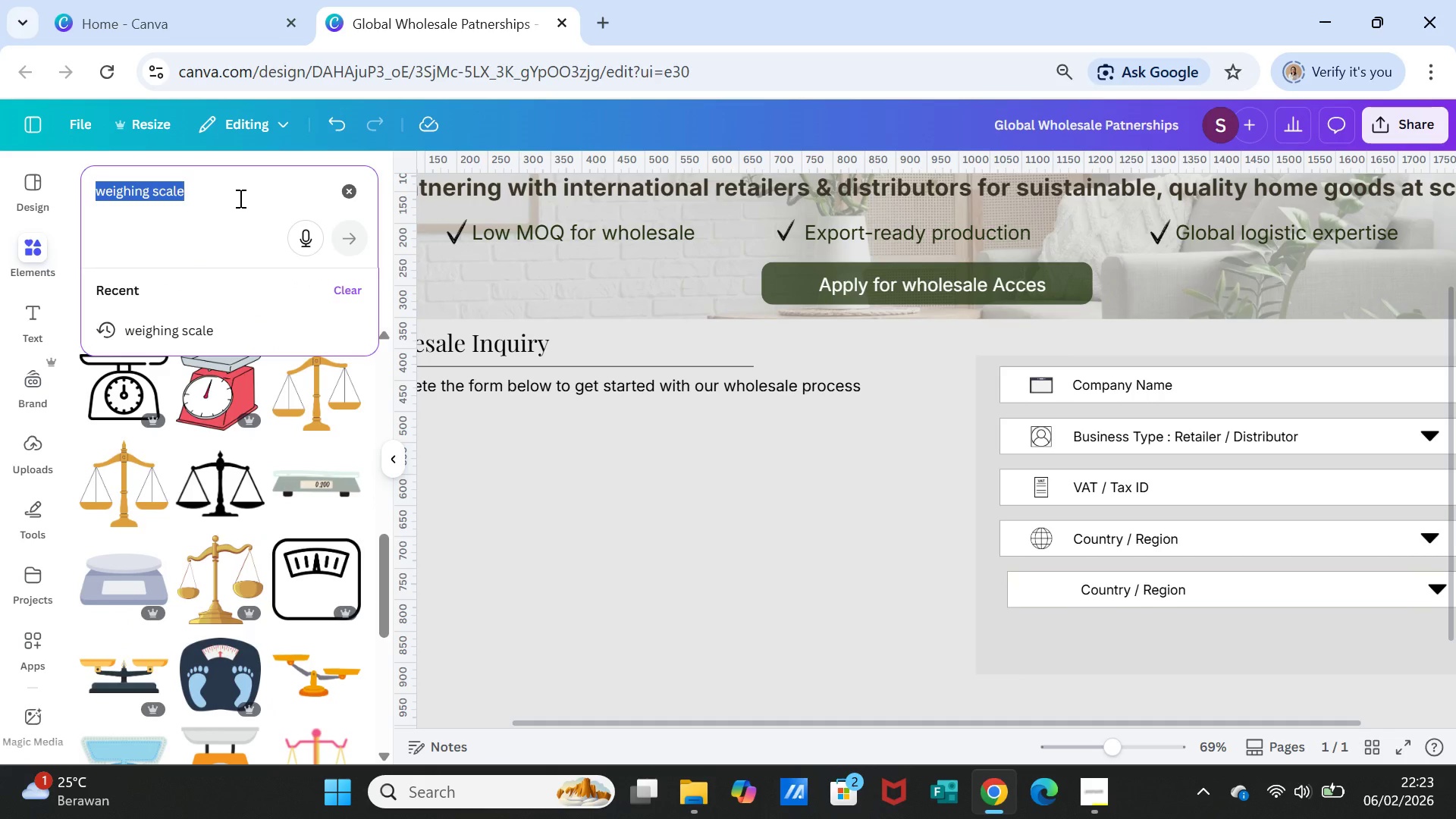 
type(order volume)
 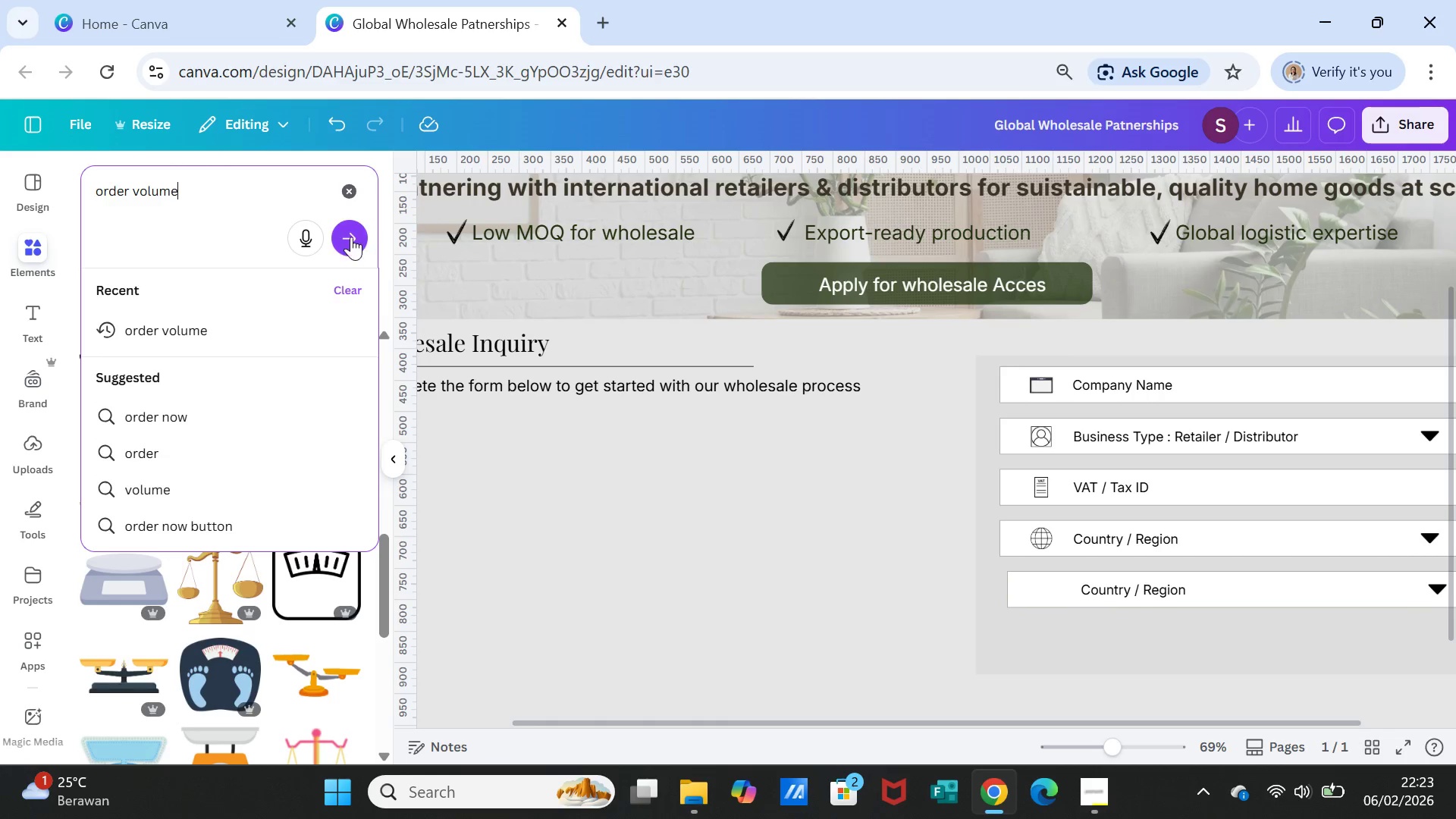 
left_click([350, 234])
 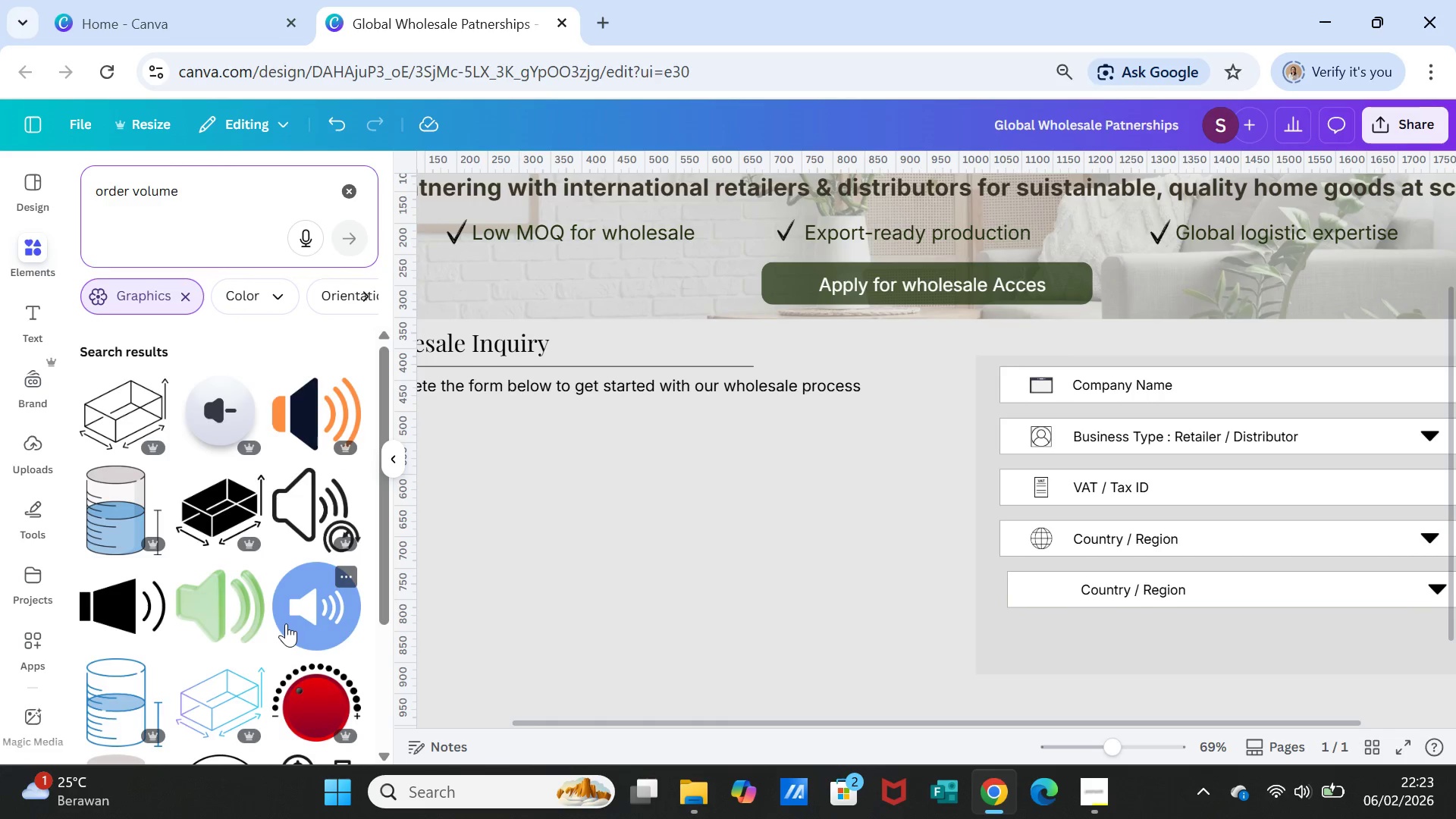 
scroll: coordinate [235, 663], scroll_direction: down, amount: 13.0
 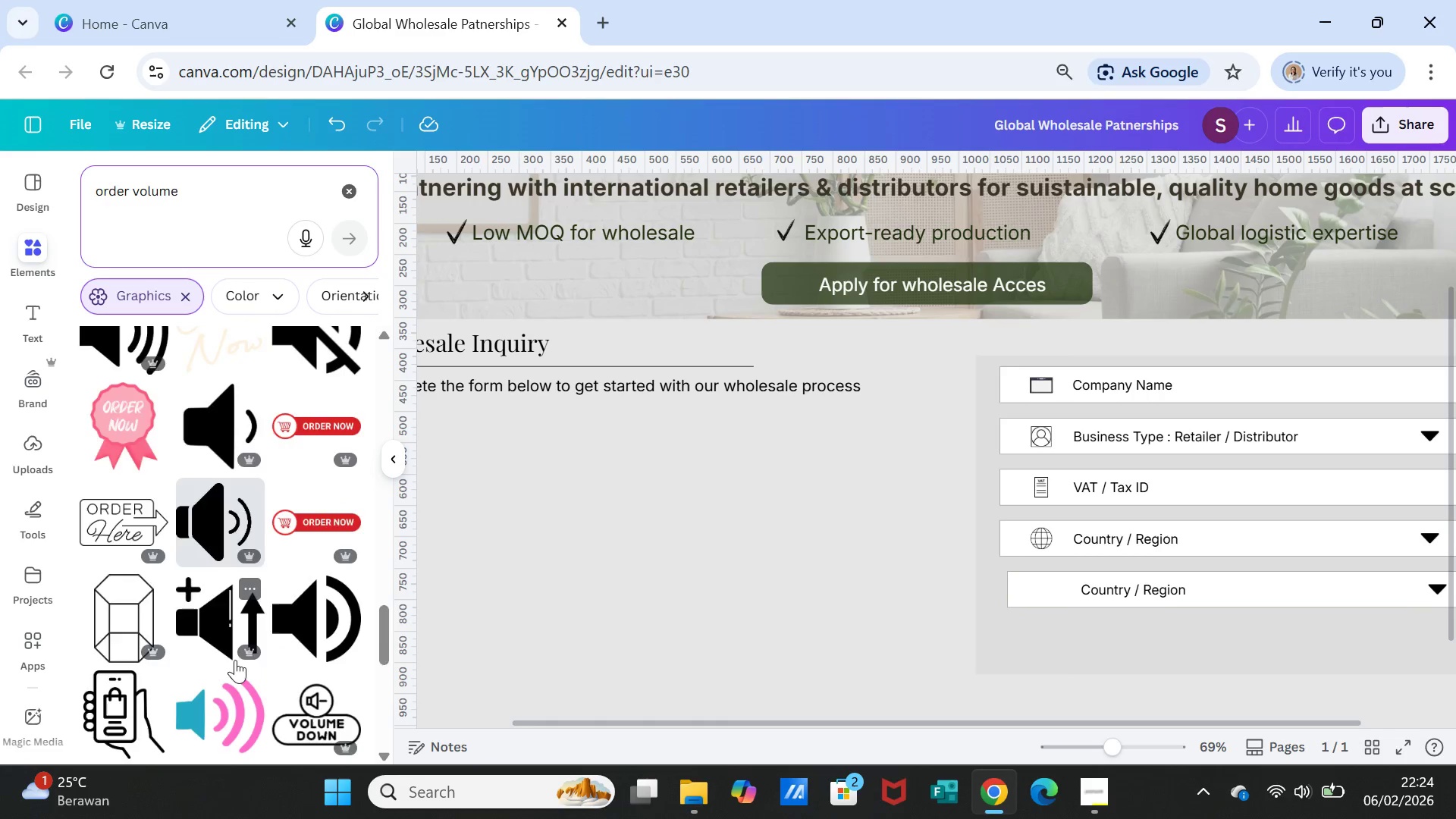 
scroll: coordinate [234, 659], scroll_direction: down, amount: 3.0
 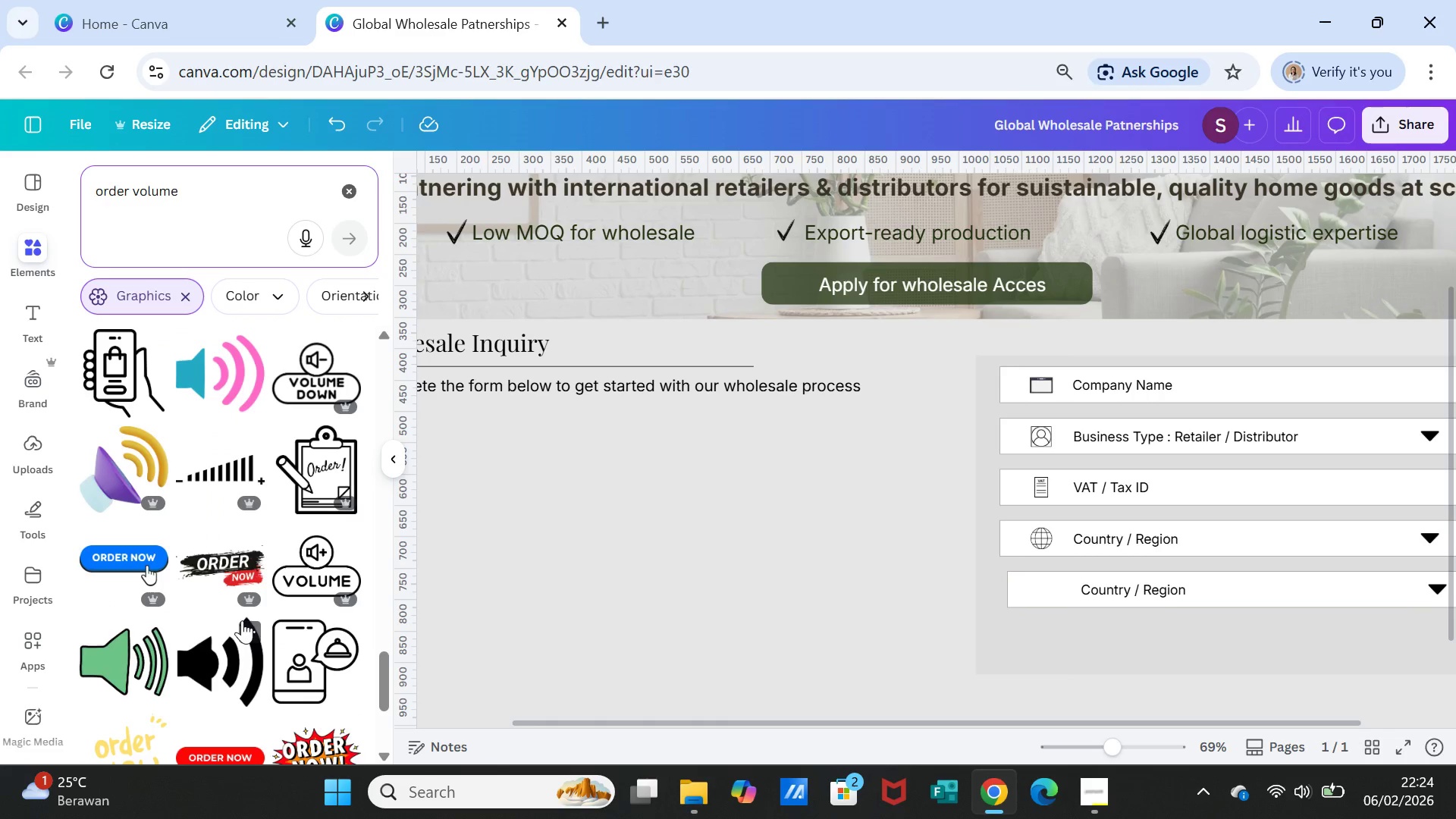 
left_click_drag(start_coordinate=[205, 196], to_coordinate=[39, 195])
 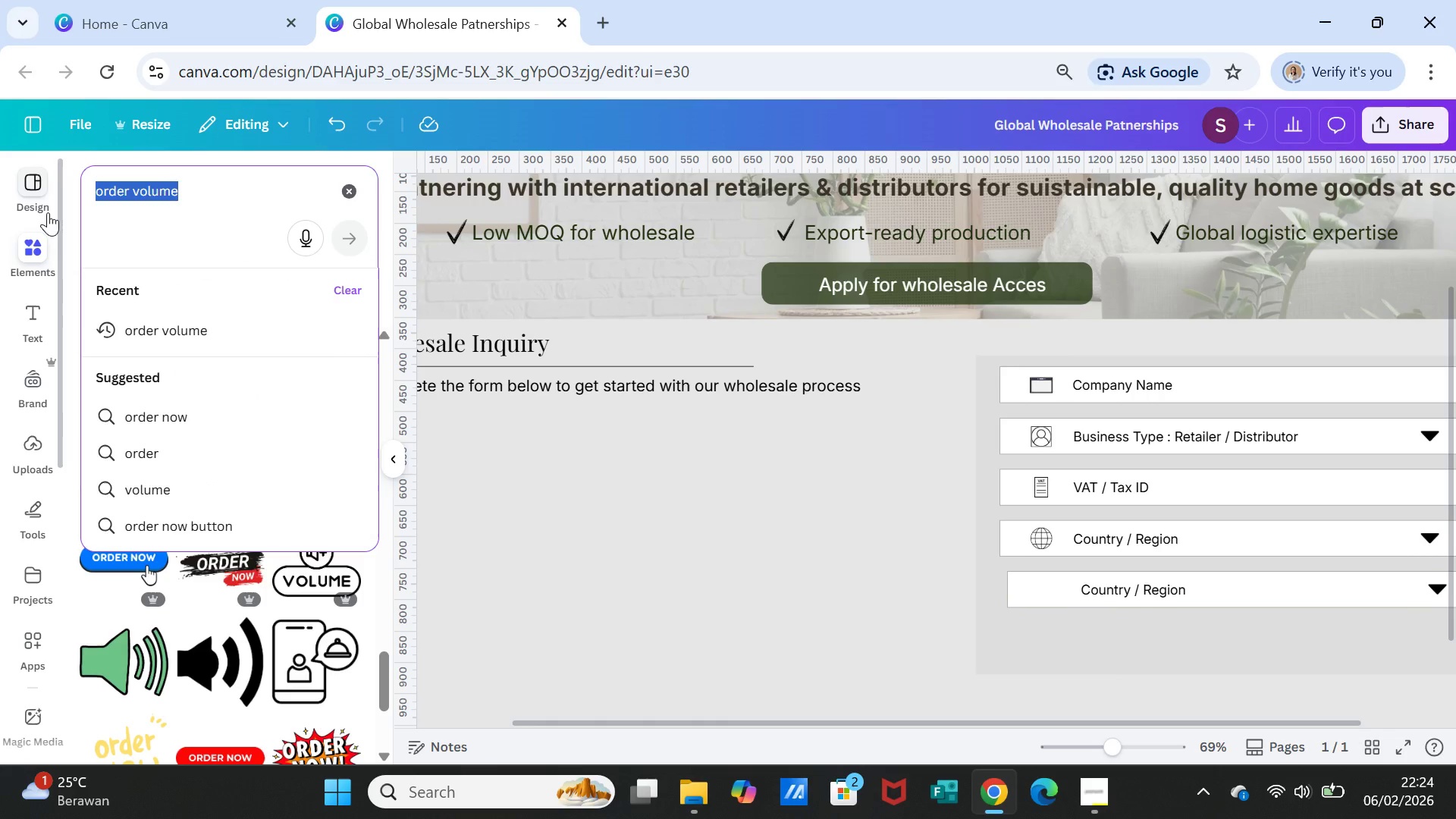 
type(olume )
 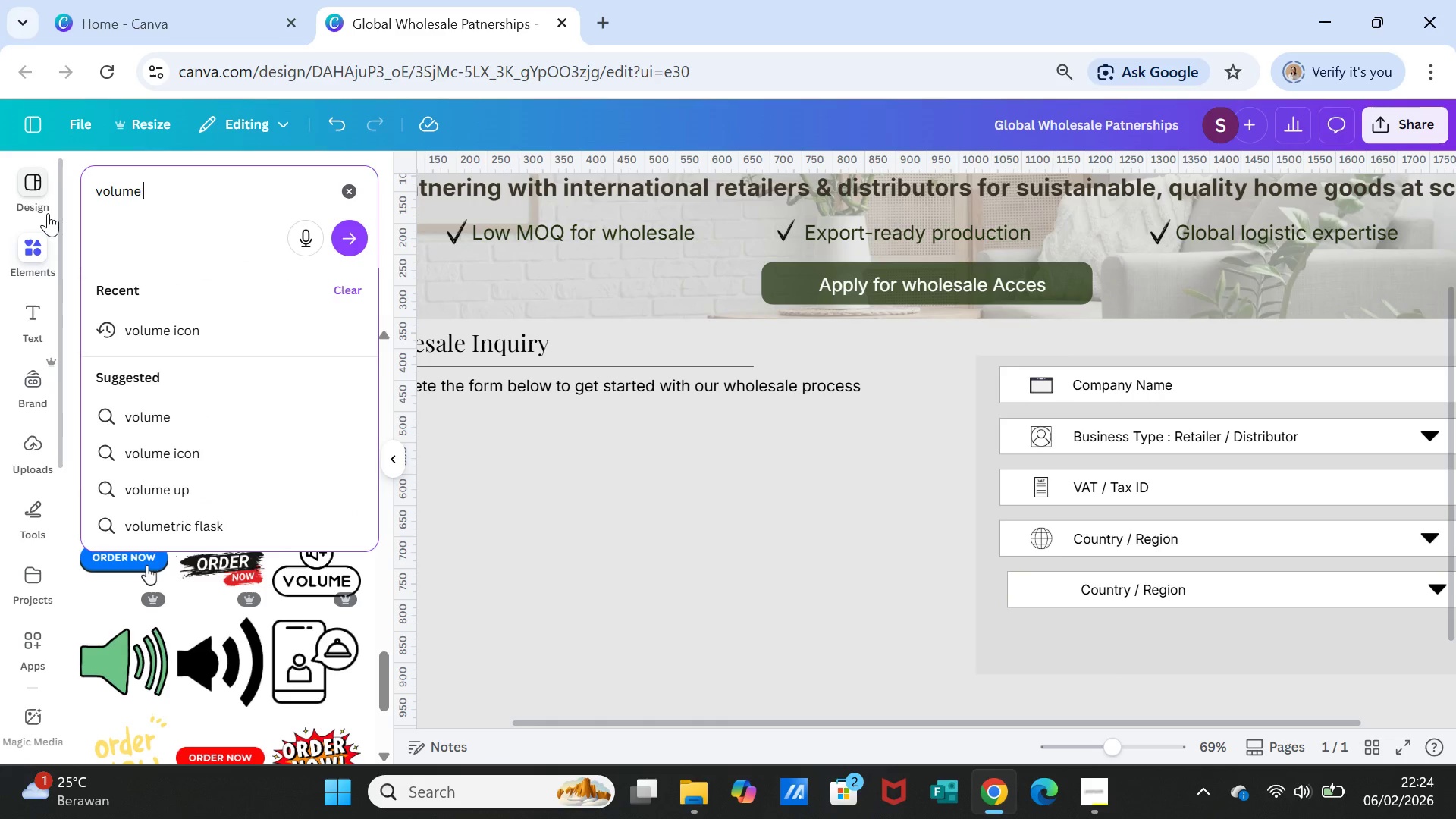 
type(order)
 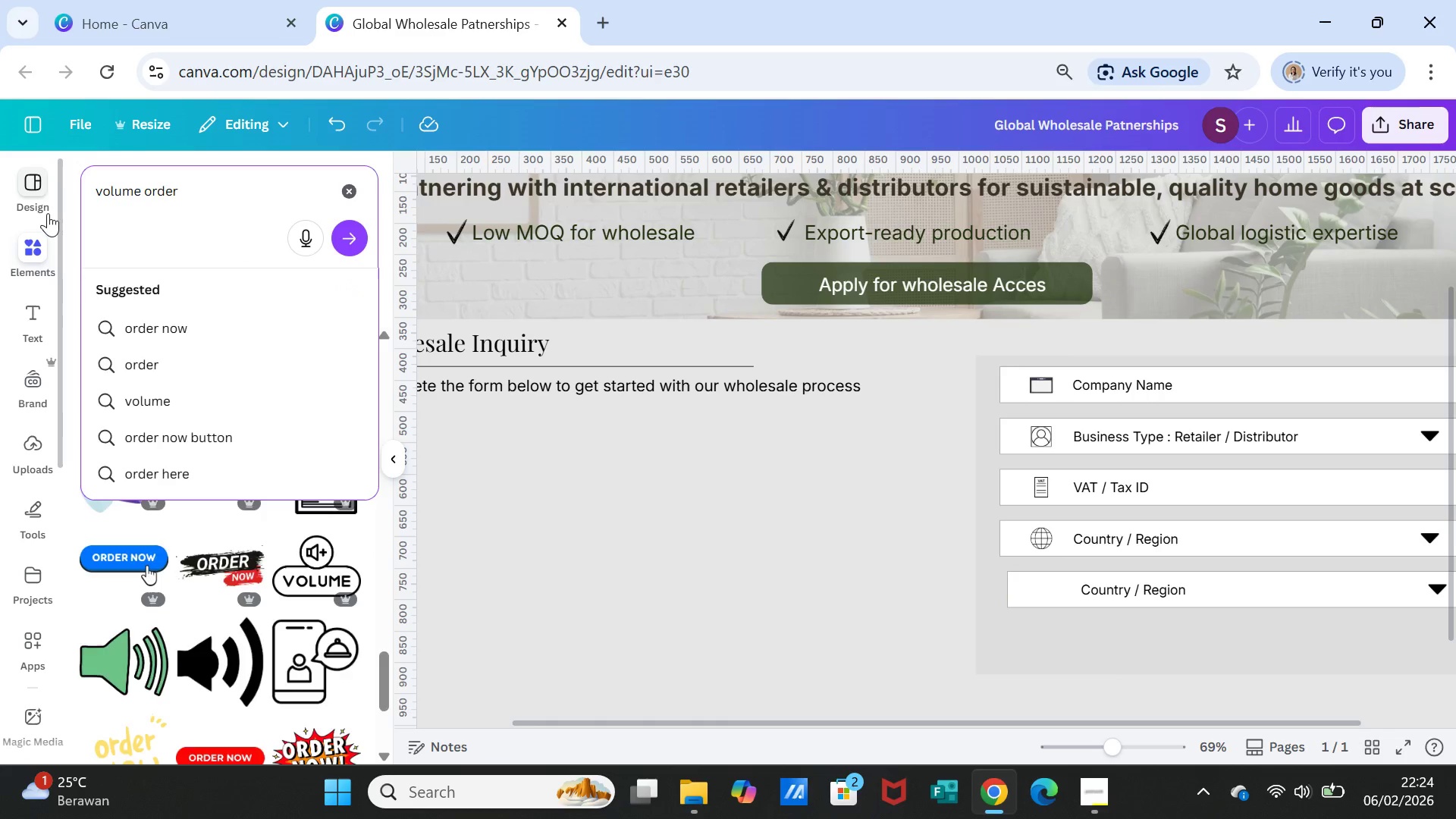 
key(Enter)
 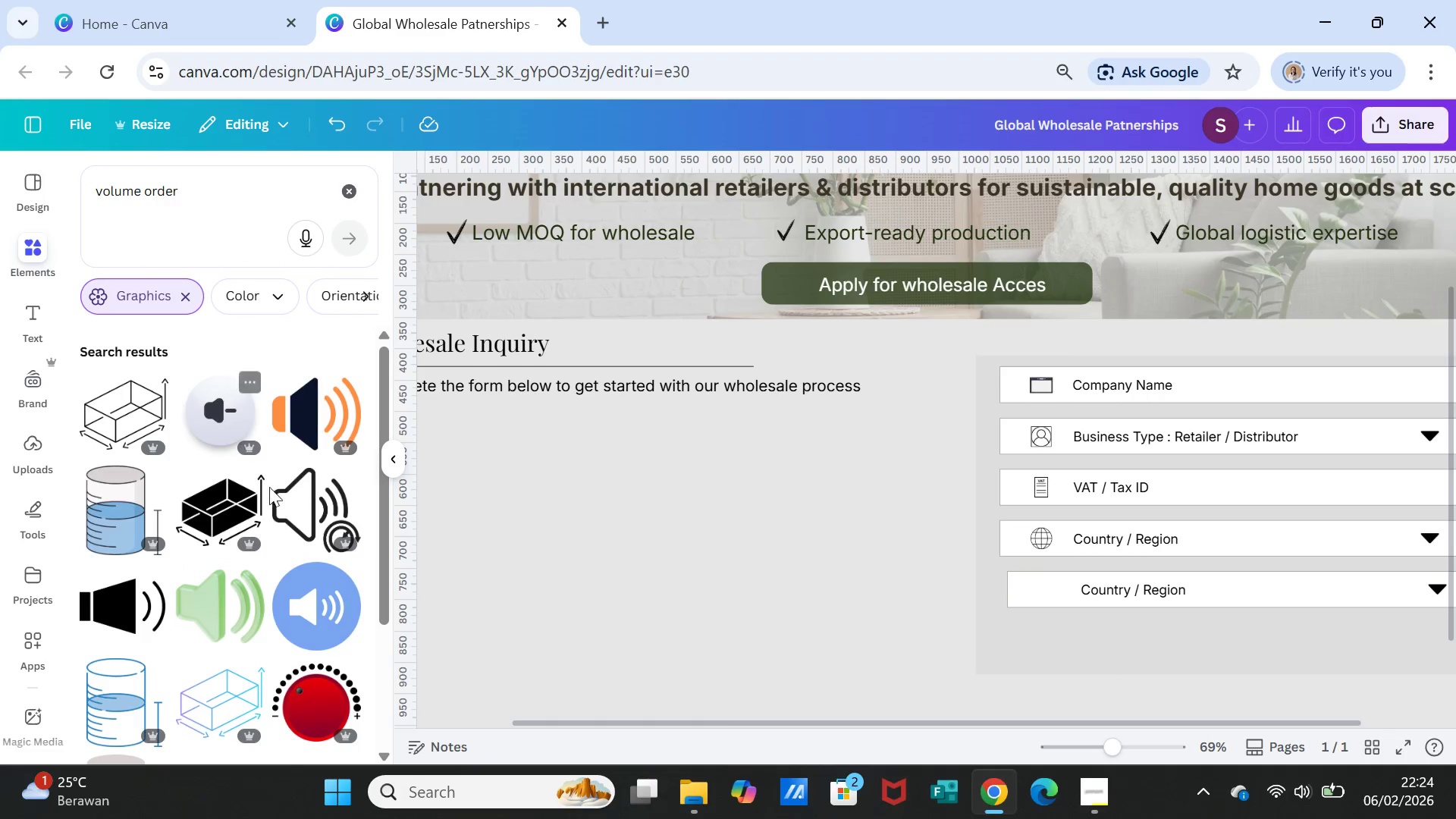 
scroll: coordinate [303, 536], scroll_direction: down, amount: 6.0
 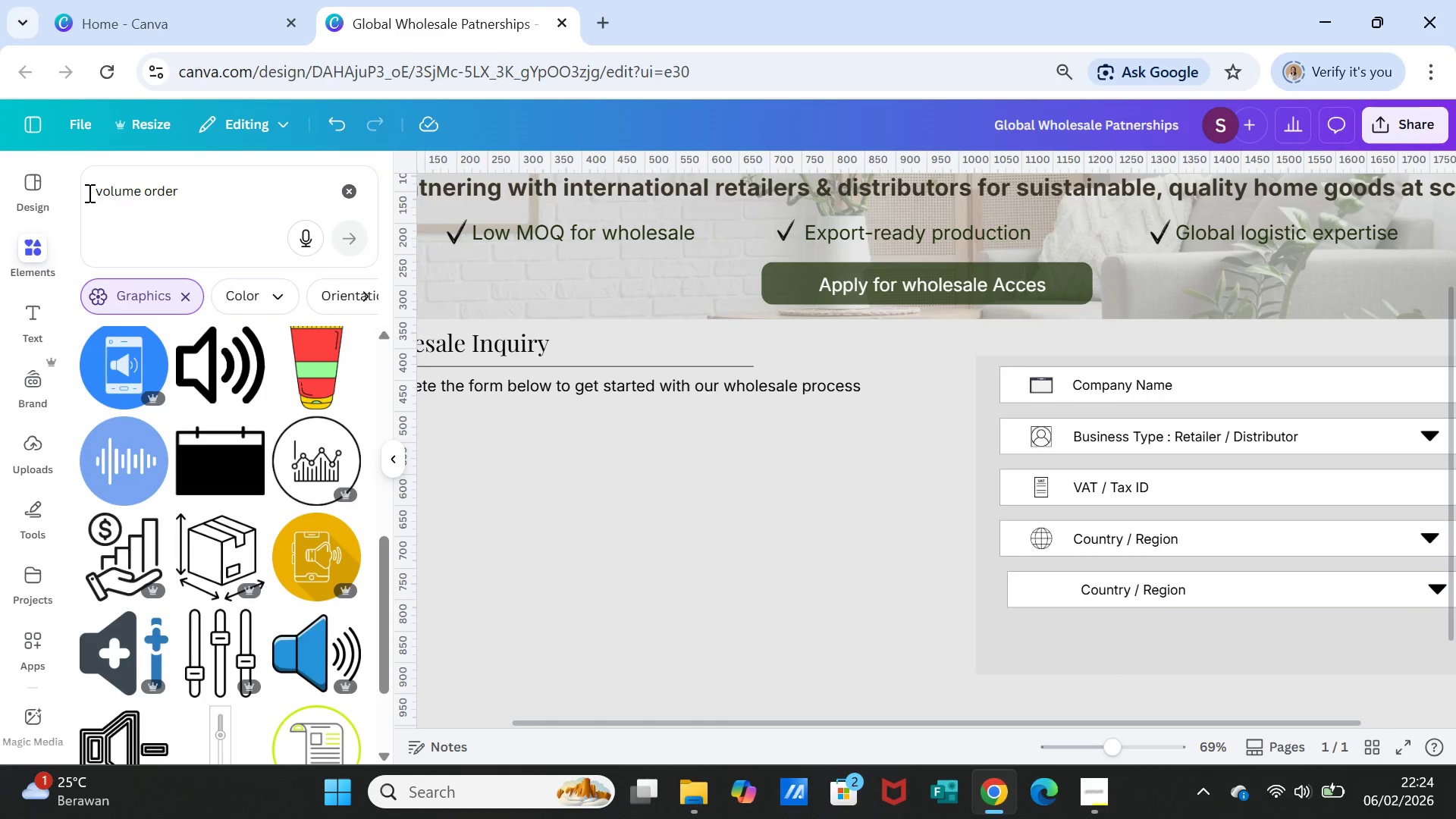 
left_click([93, 191])
 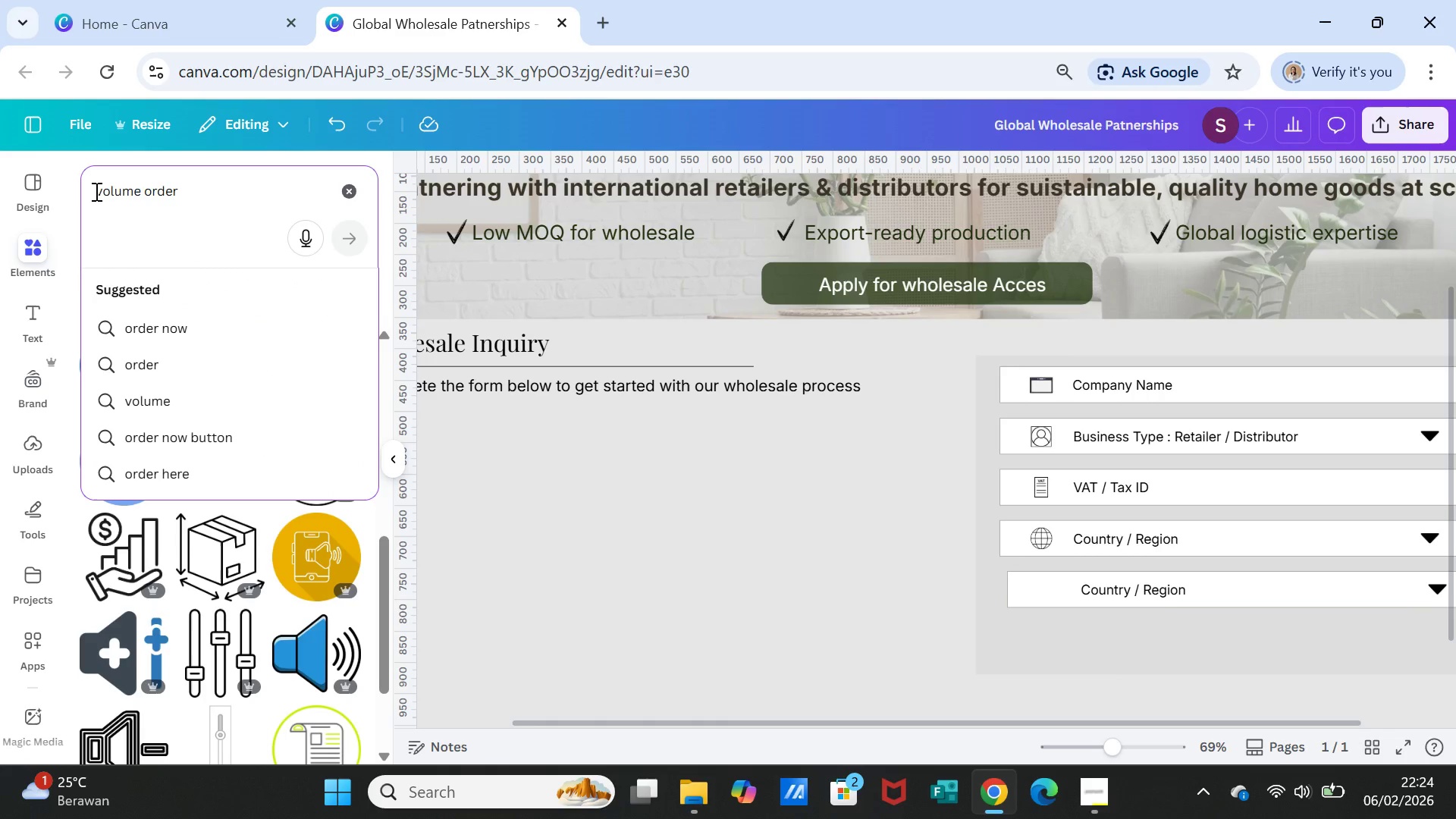 
type(quantity )
 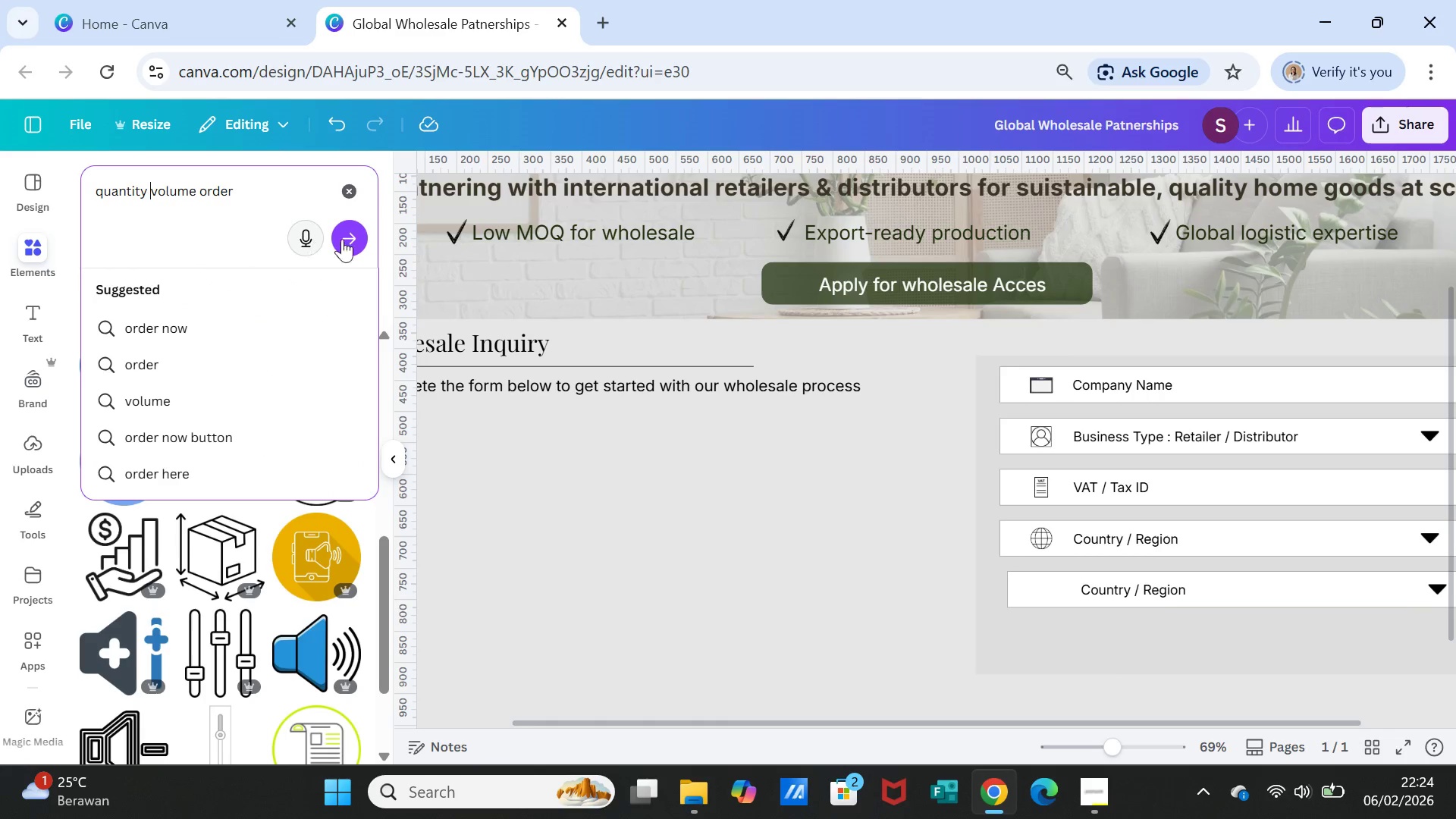 
left_click([347, 237])
 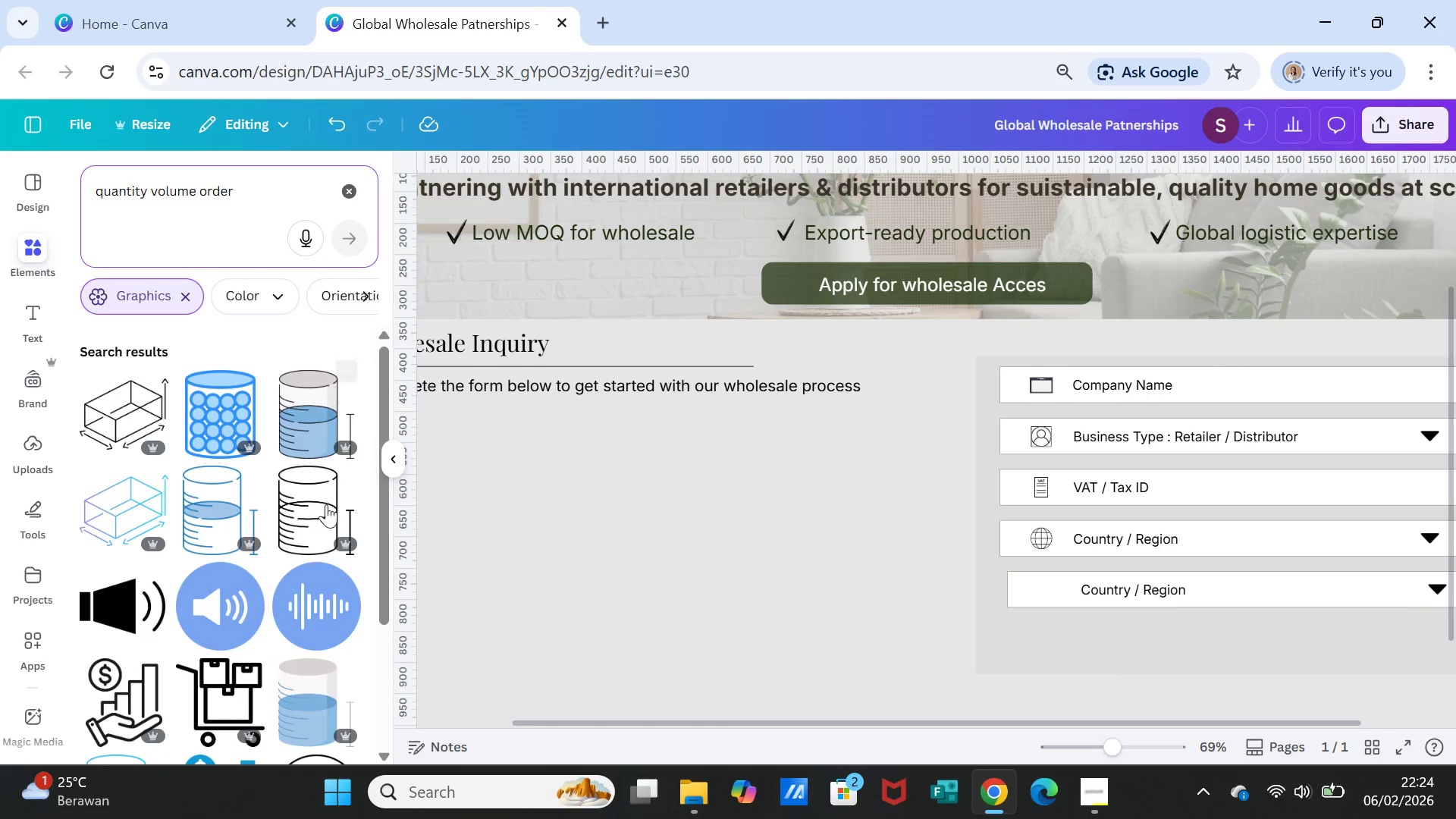 
scroll: coordinate [278, 601], scroll_direction: down, amount: 13.0
 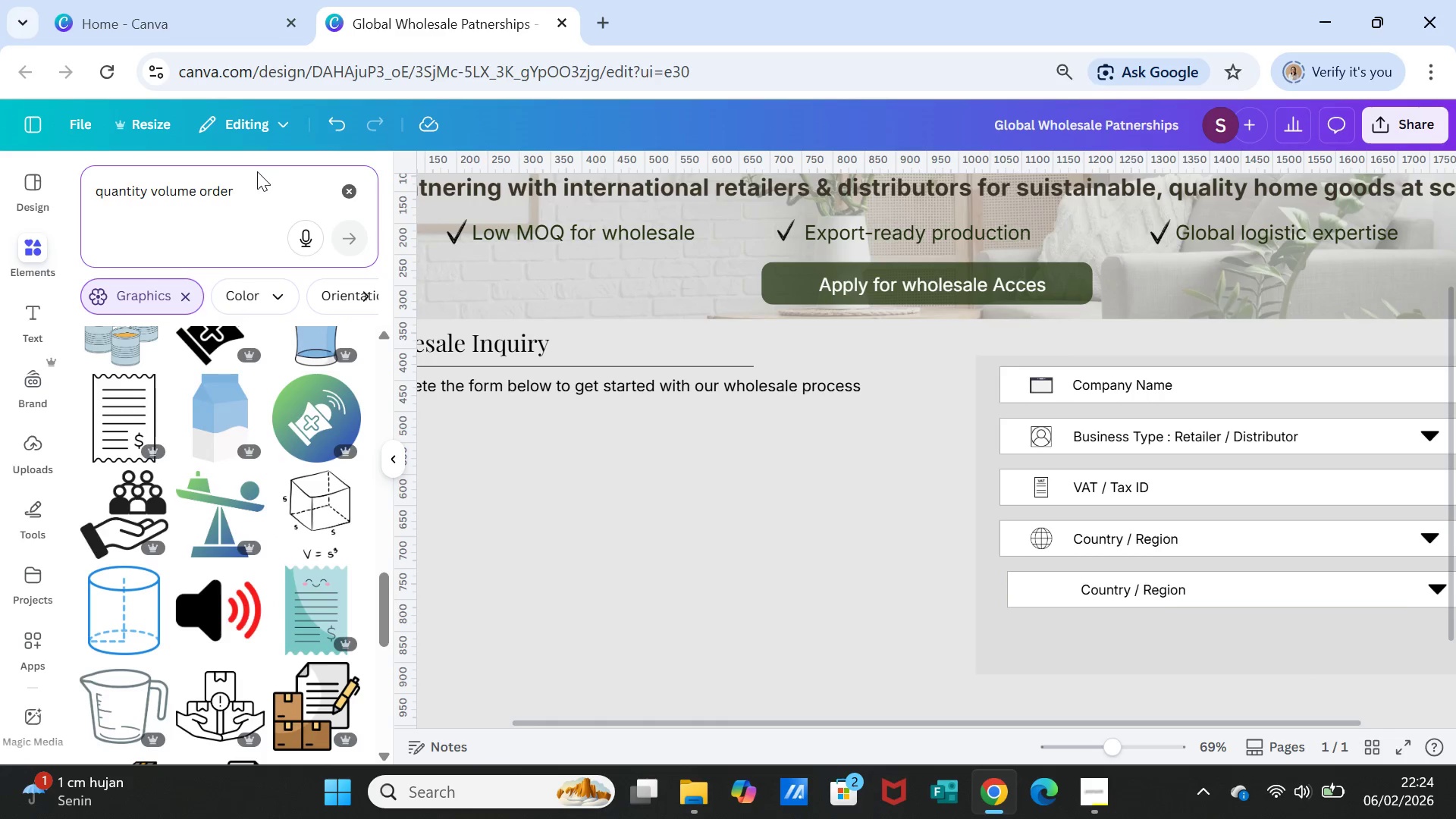 
left_click_drag(start_coordinate=[263, 187], to_coordinate=[200, 181])
 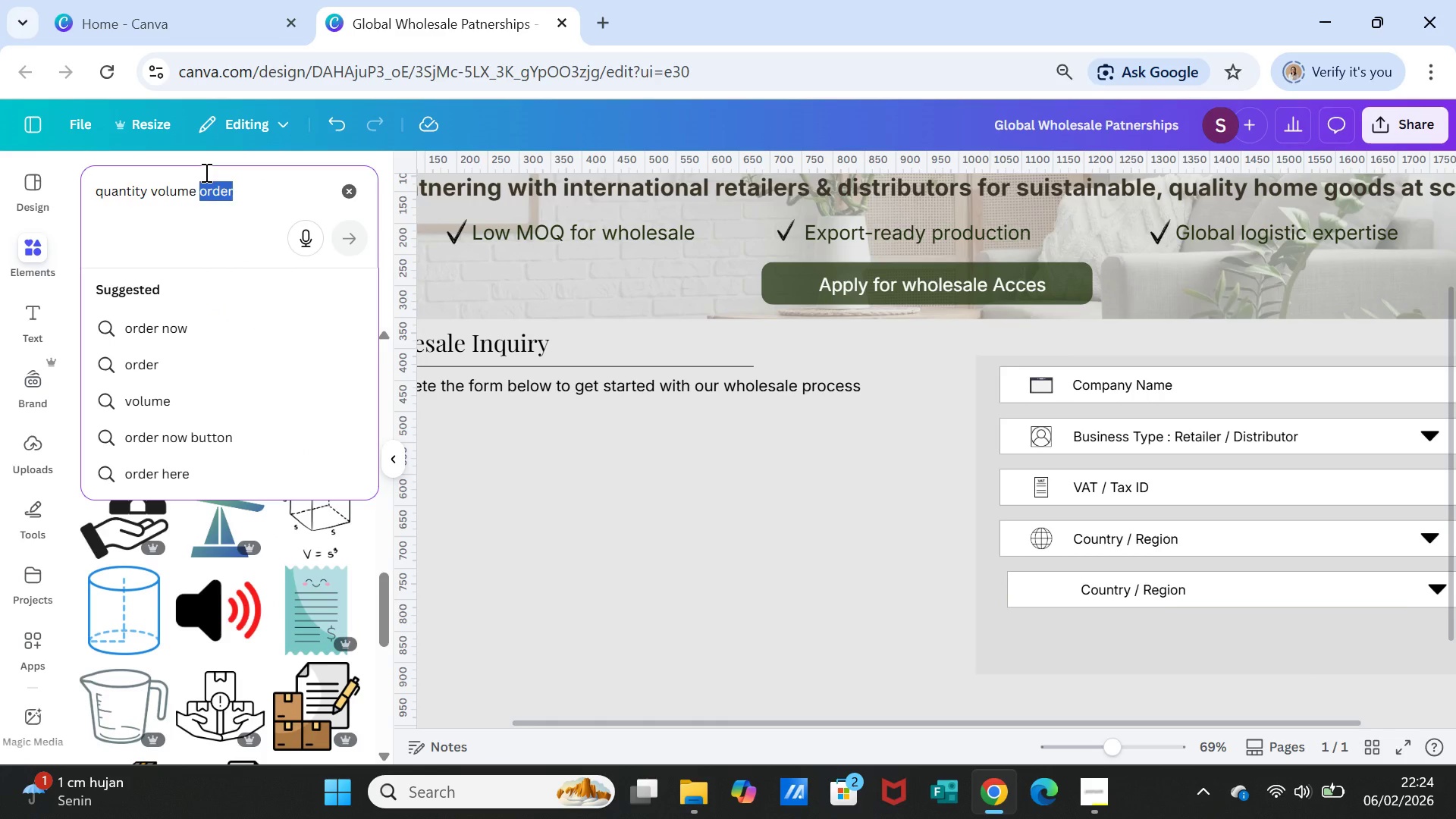 
type(icon)
 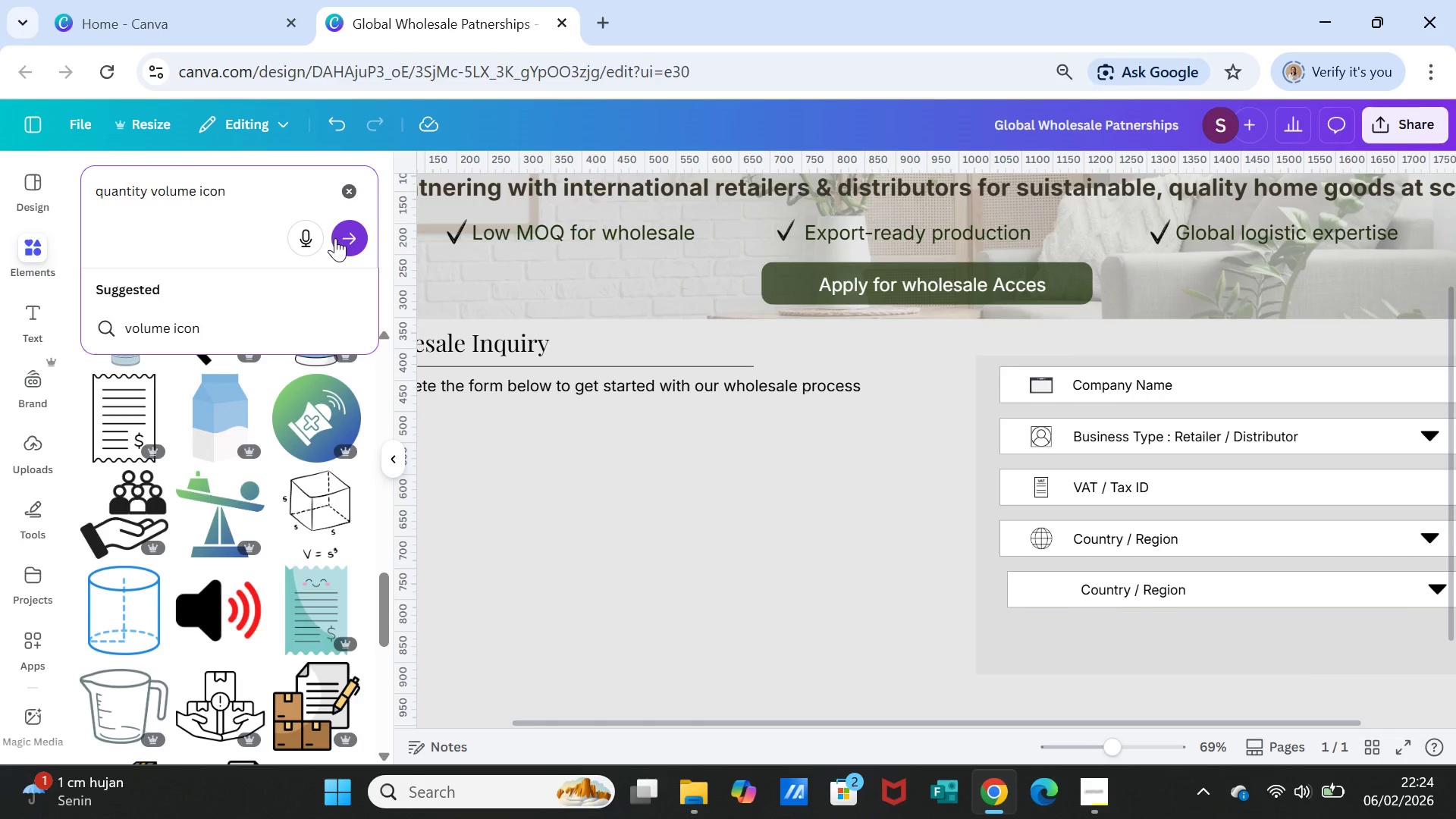 
left_click([342, 240])
 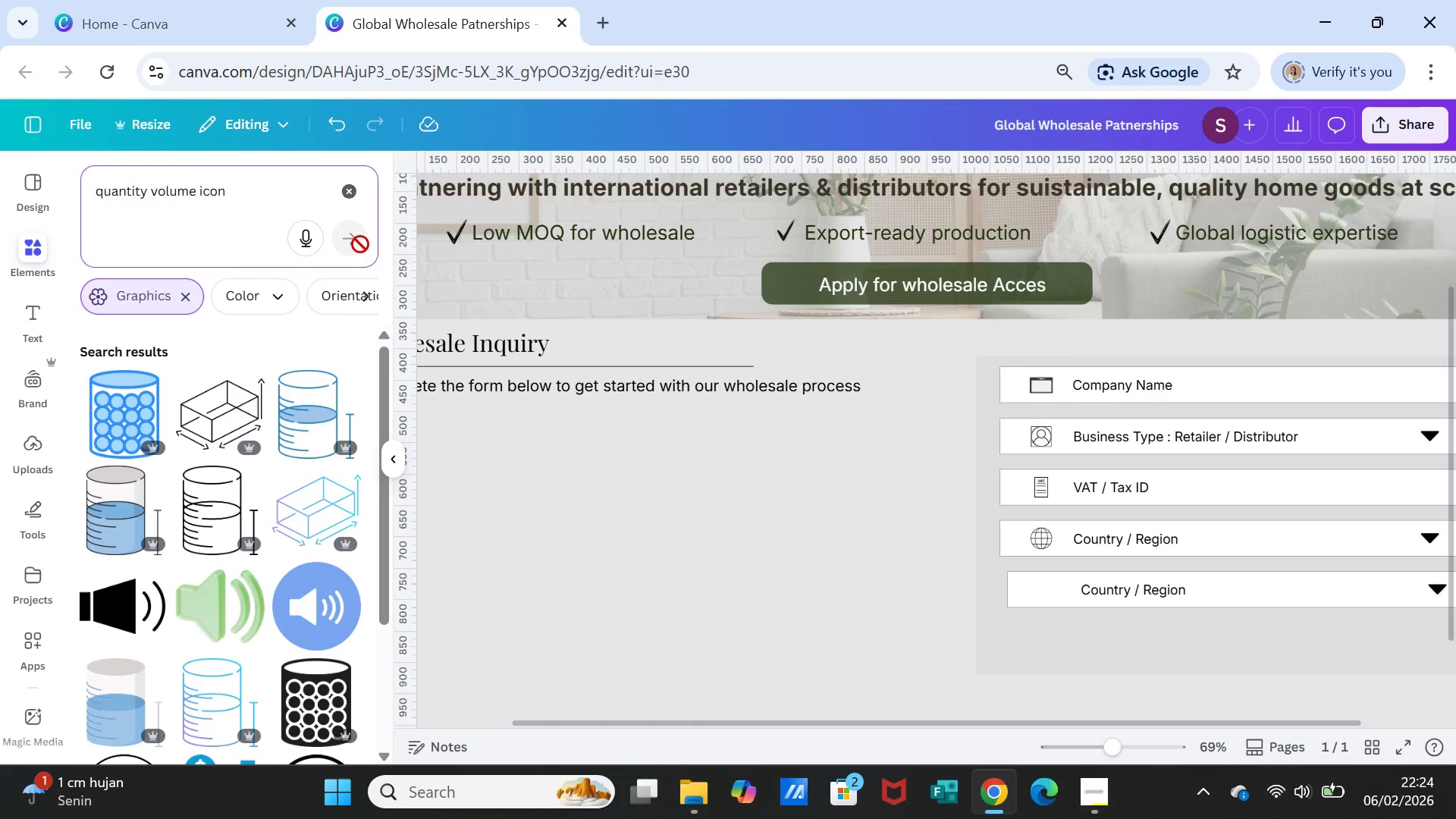 
scroll: coordinate [315, 559], scroll_direction: down, amount: 8.0
 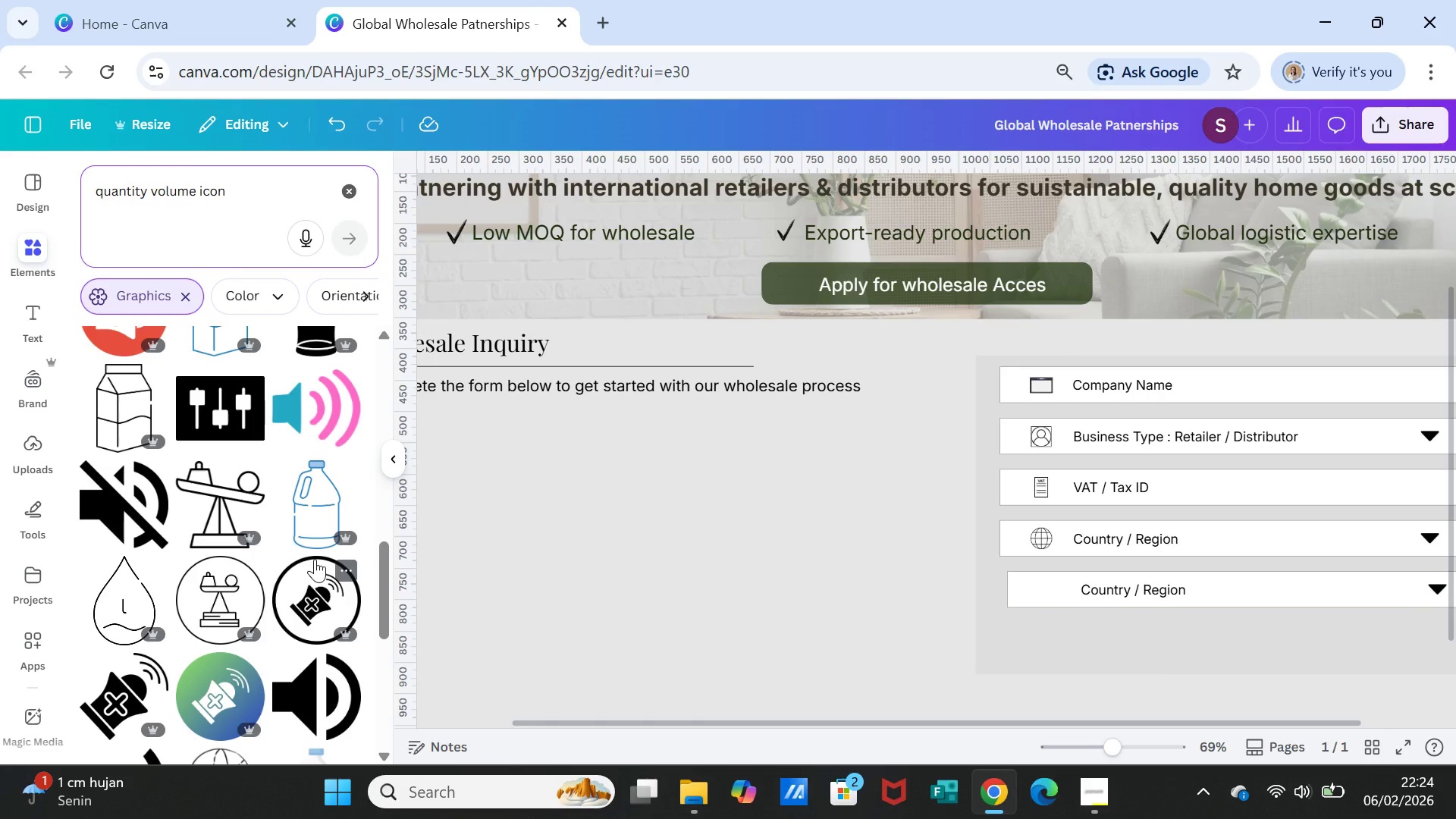 
scroll: coordinate [315, 557], scroll_direction: down, amount: 3.0
 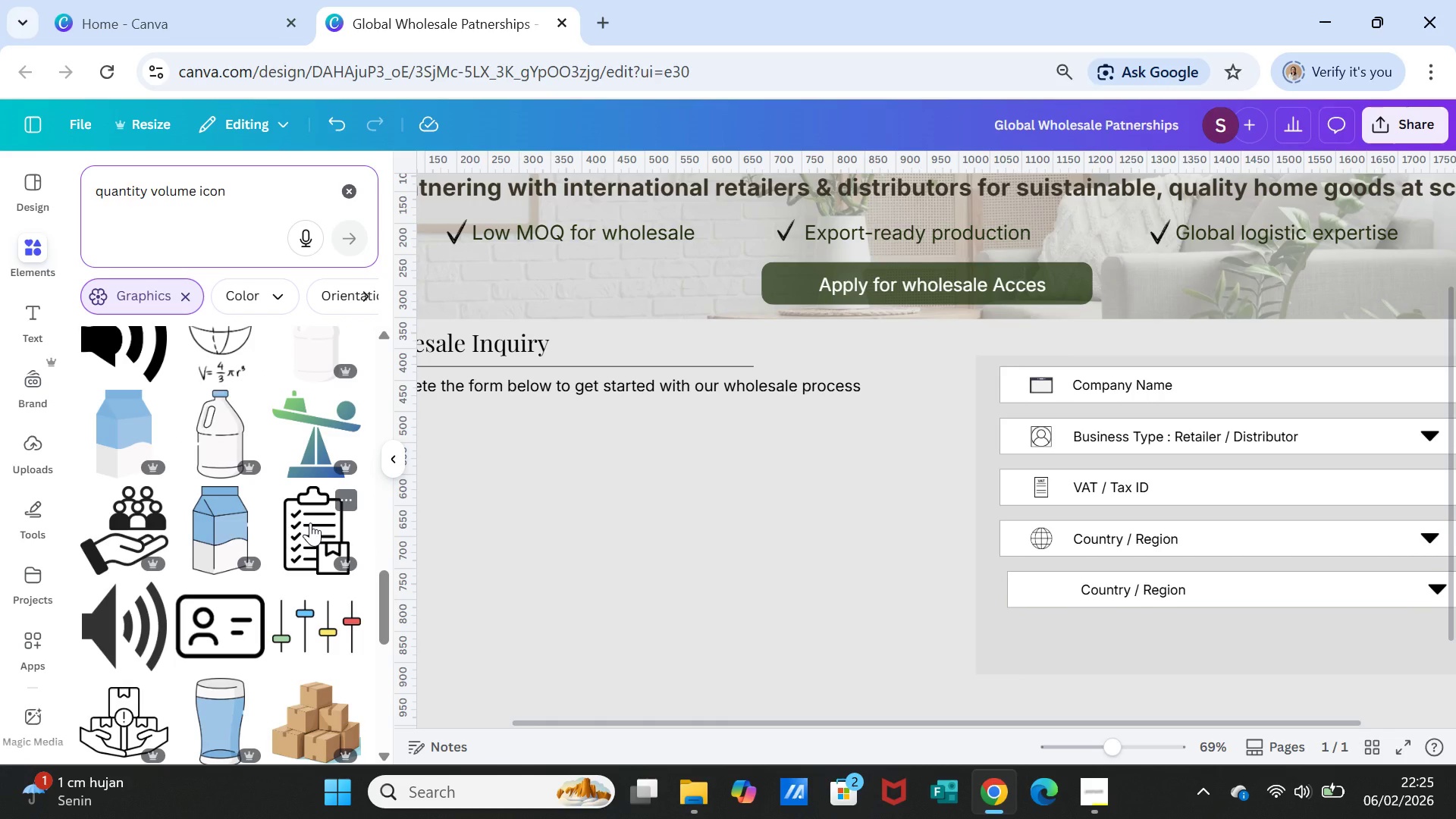 
left_click([310, 522])
 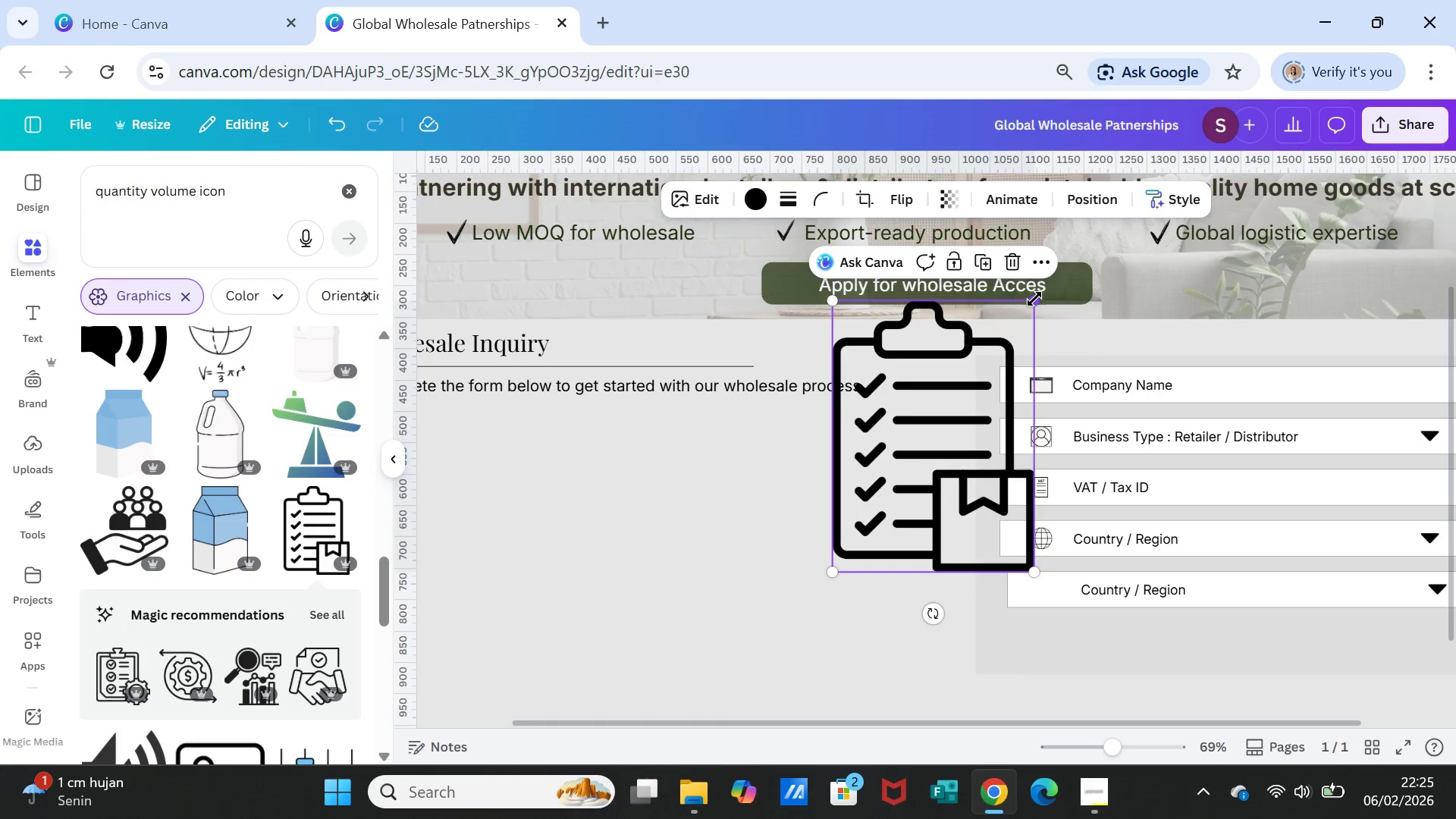 
left_click_drag(start_coordinate=[1034, 299], to_coordinate=[855, 542])
 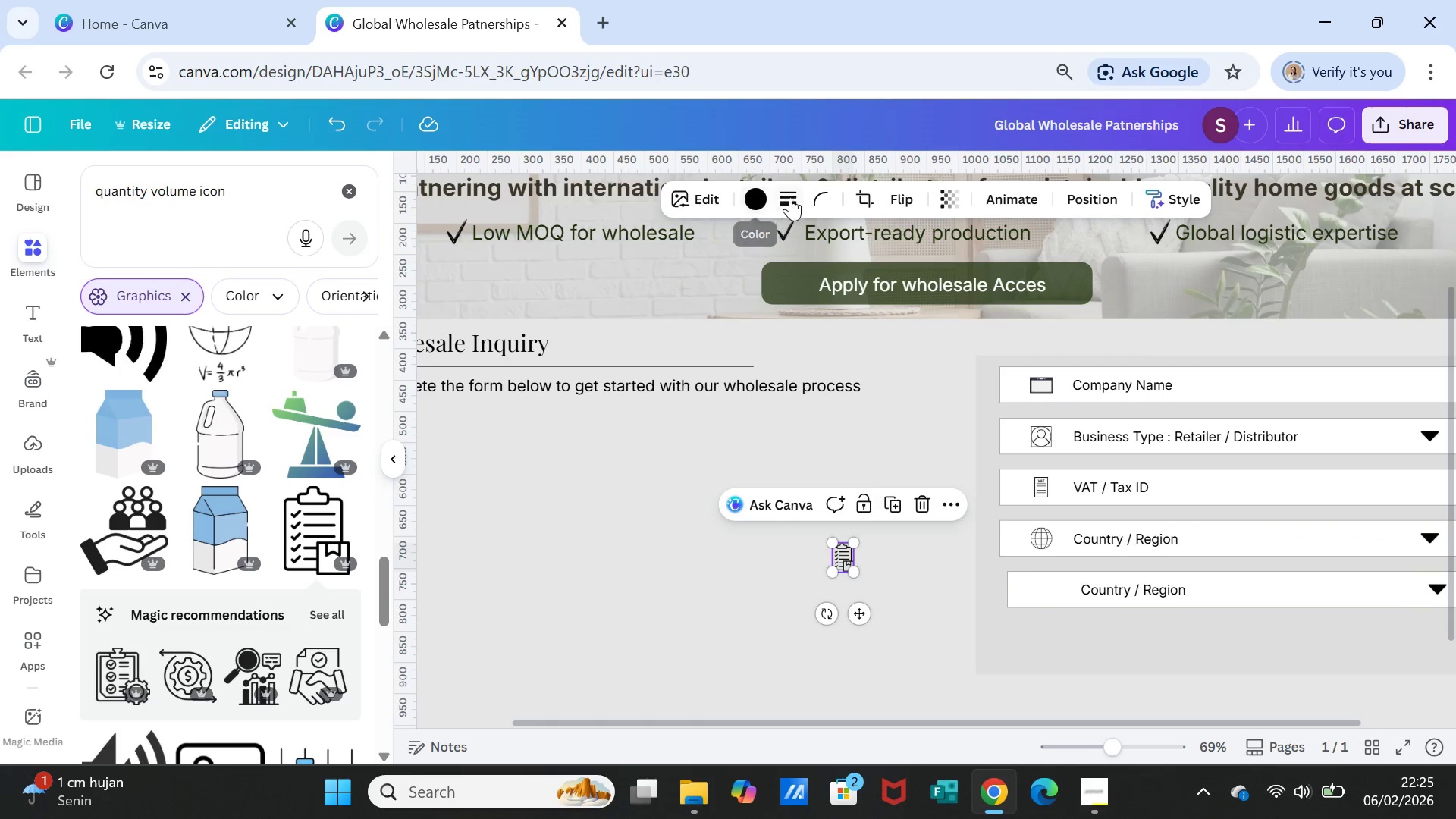 
left_click([790, 197])
 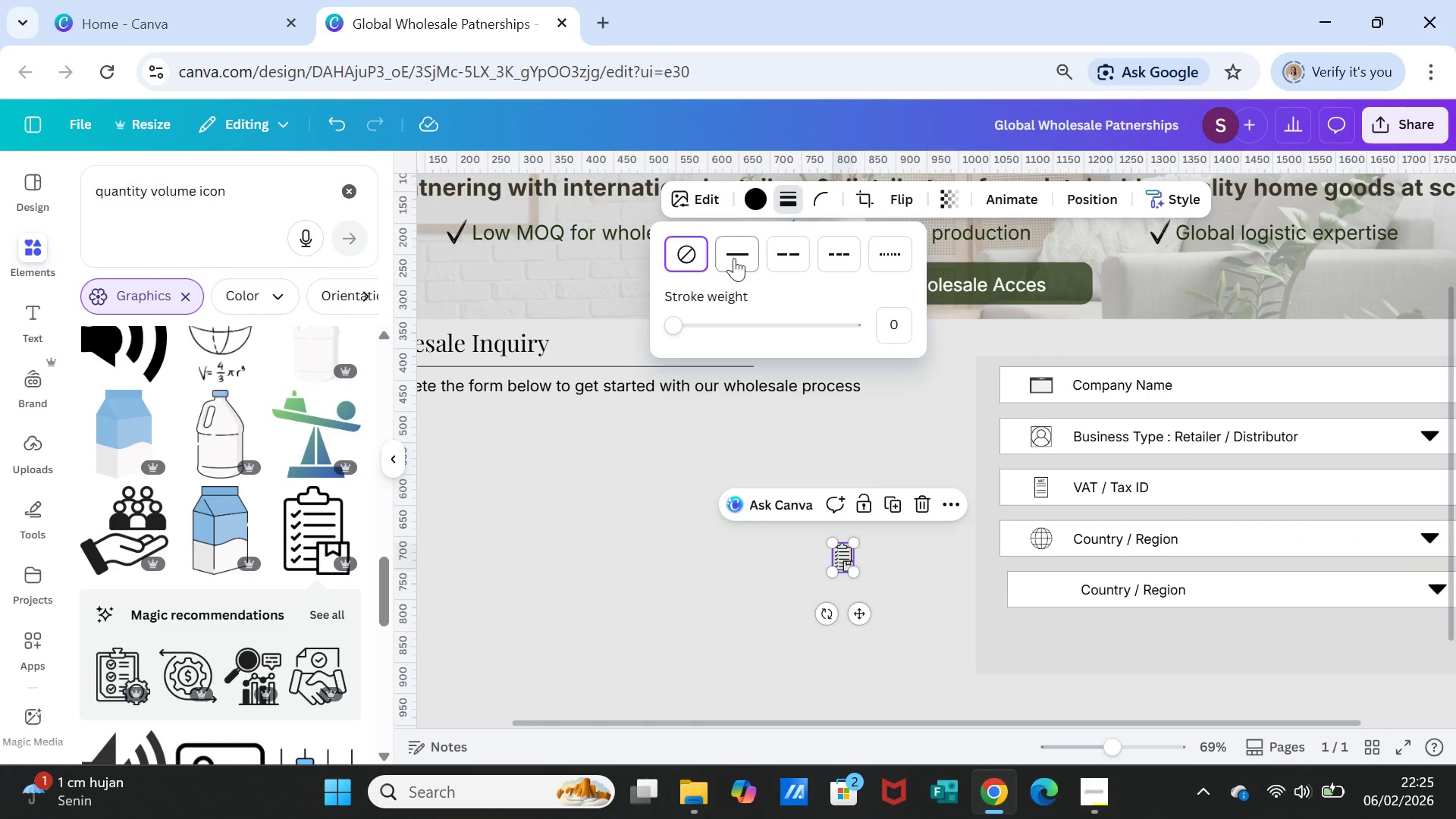 
left_click([740, 243])
 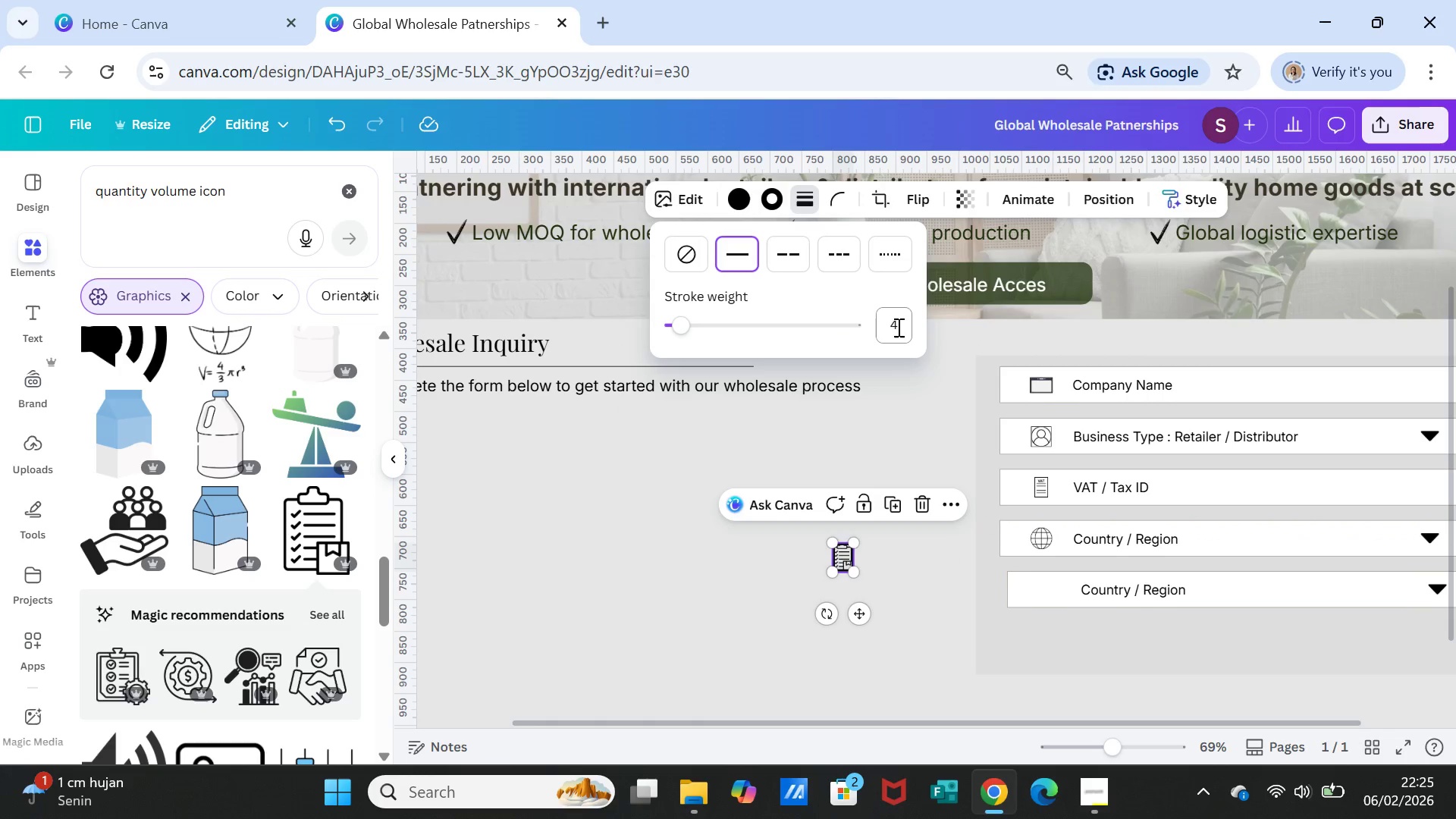 
left_click([897, 327])
 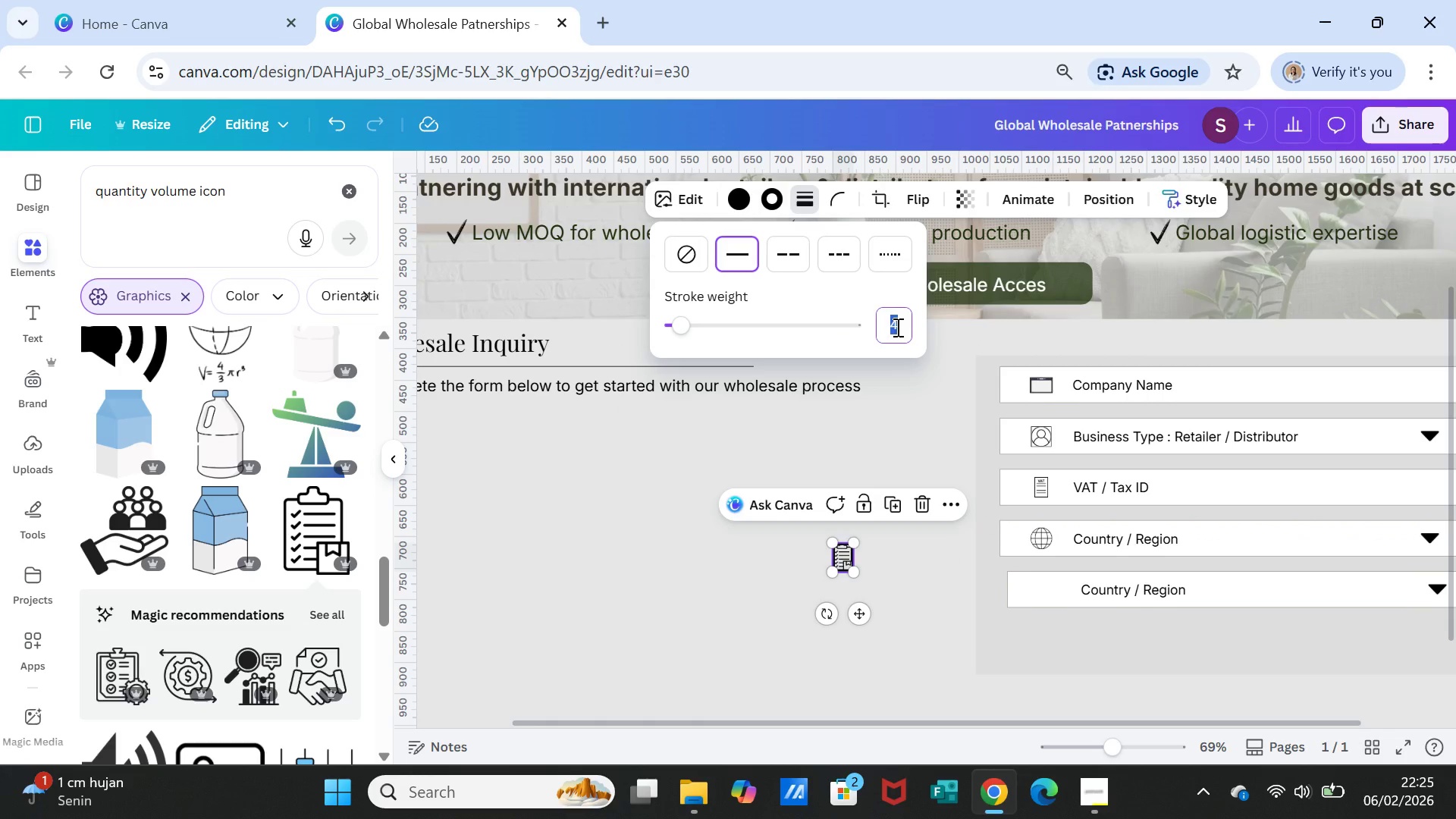 
key(1)
 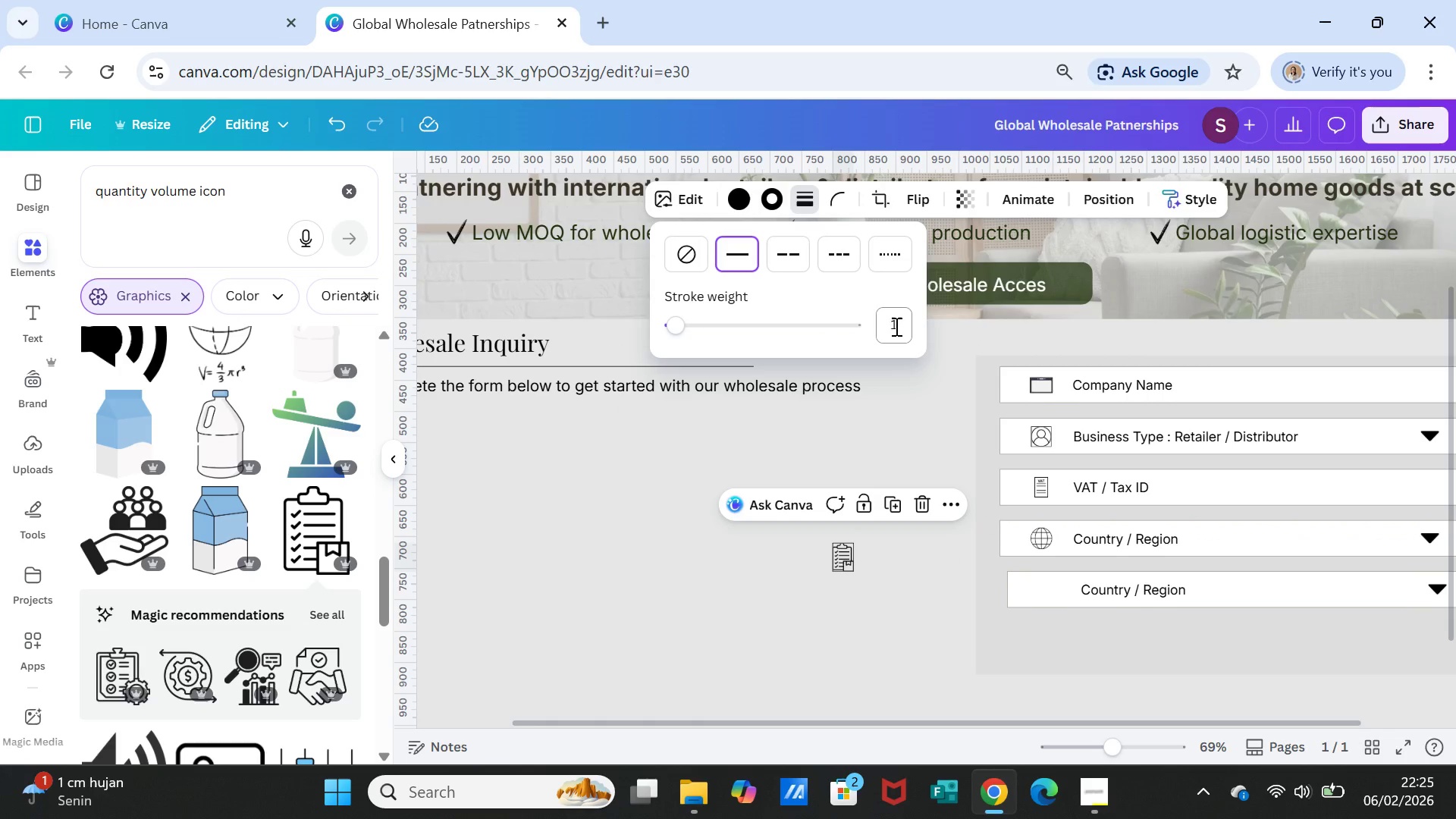 
key(Enter)
 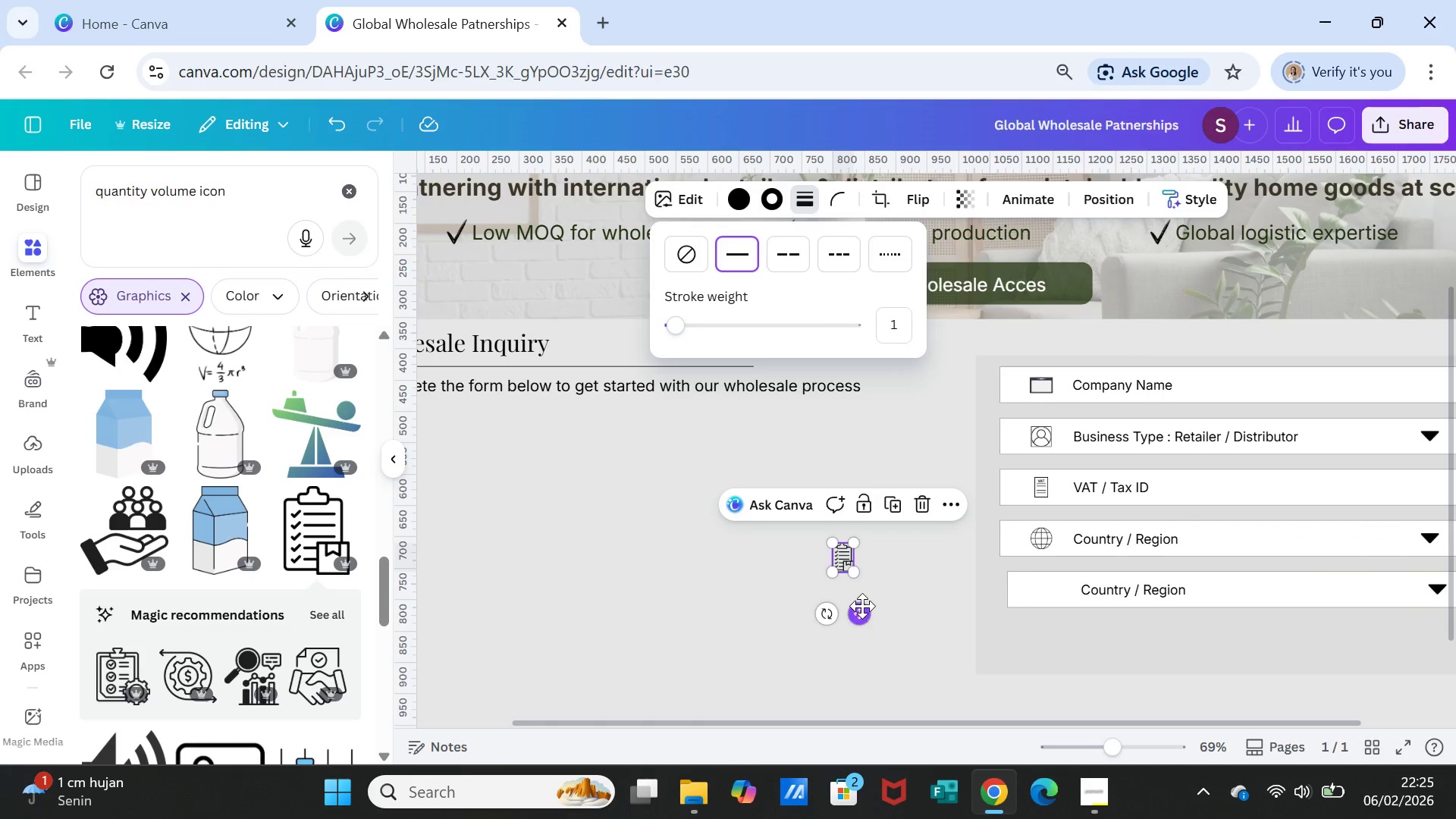 
left_click_drag(start_coordinate=[862, 611], to_coordinate=[1063, 641])
 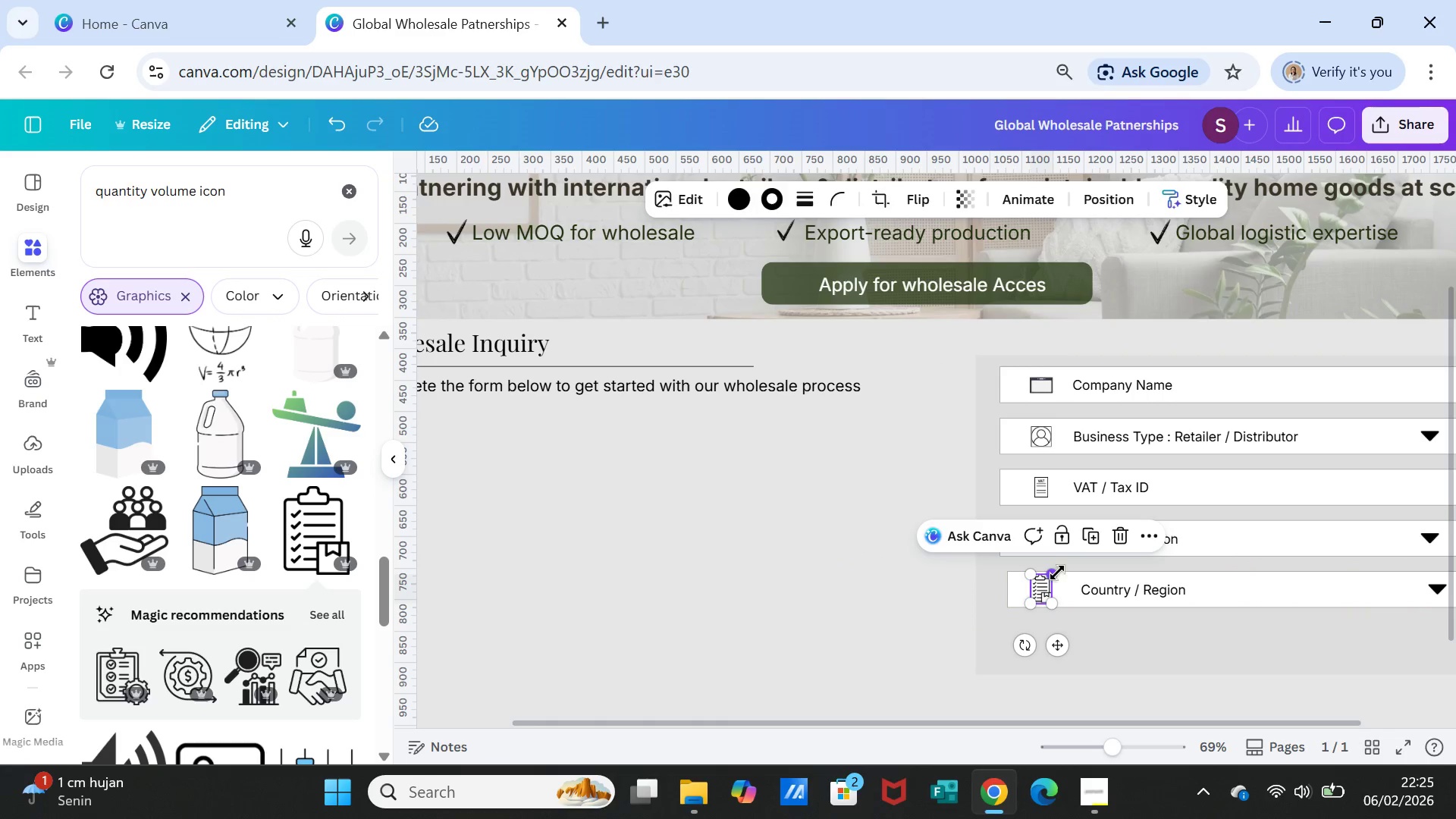 
left_click_drag(start_coordinate=[1057, 573], to_coordinate=[1051, 578])
 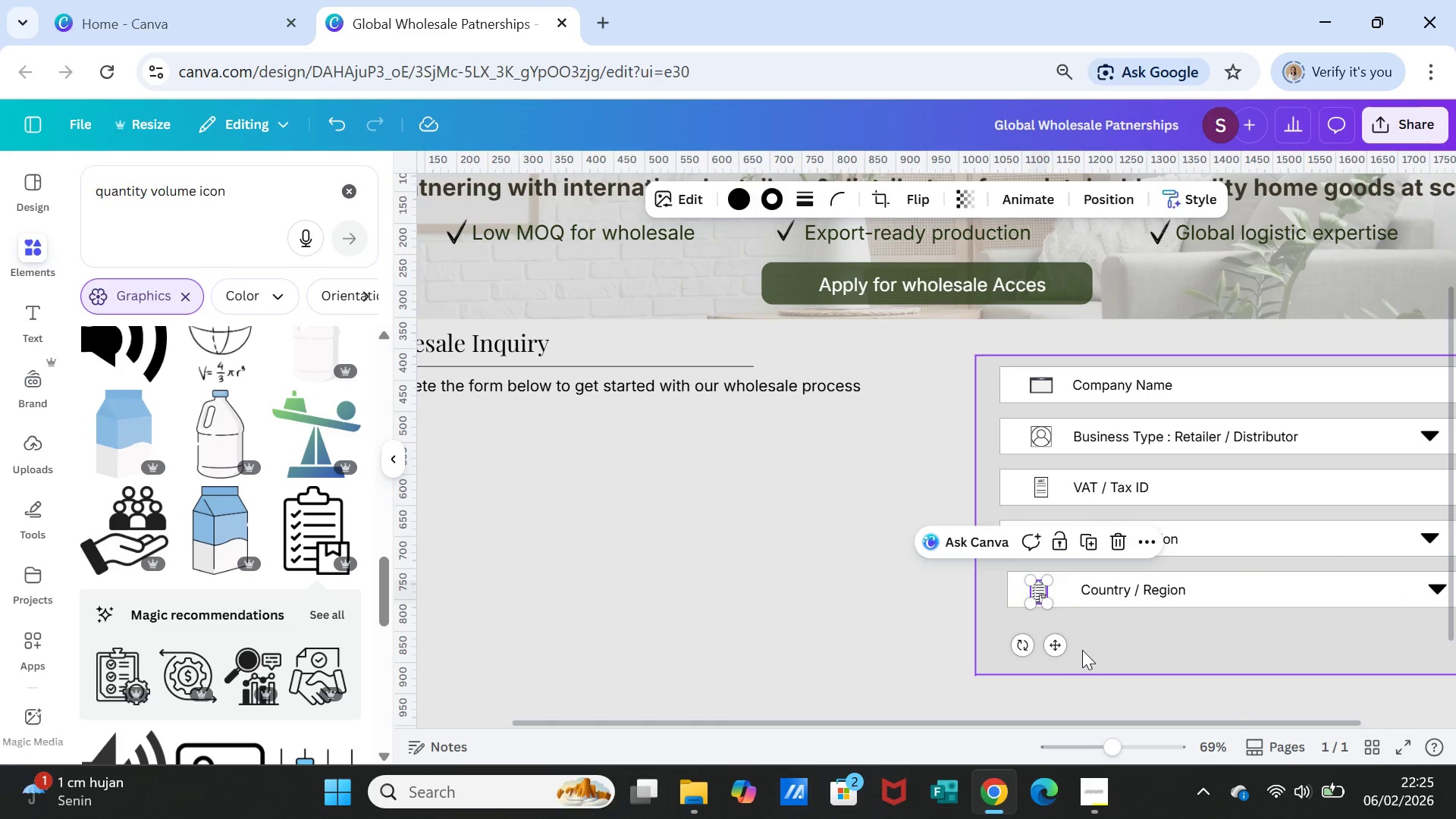 
left_click([1082, 650])
 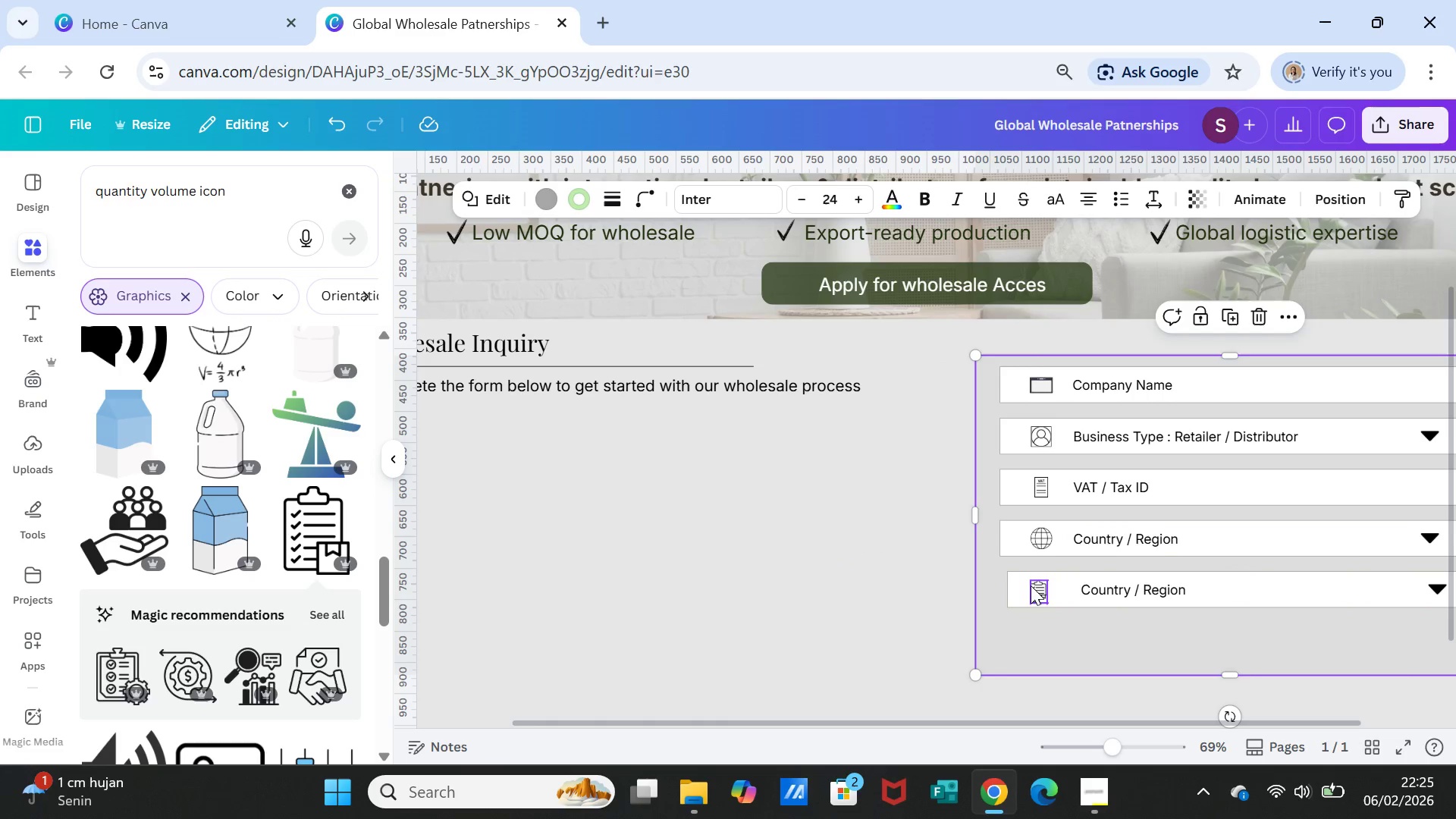 
left_click([1031, 585])
 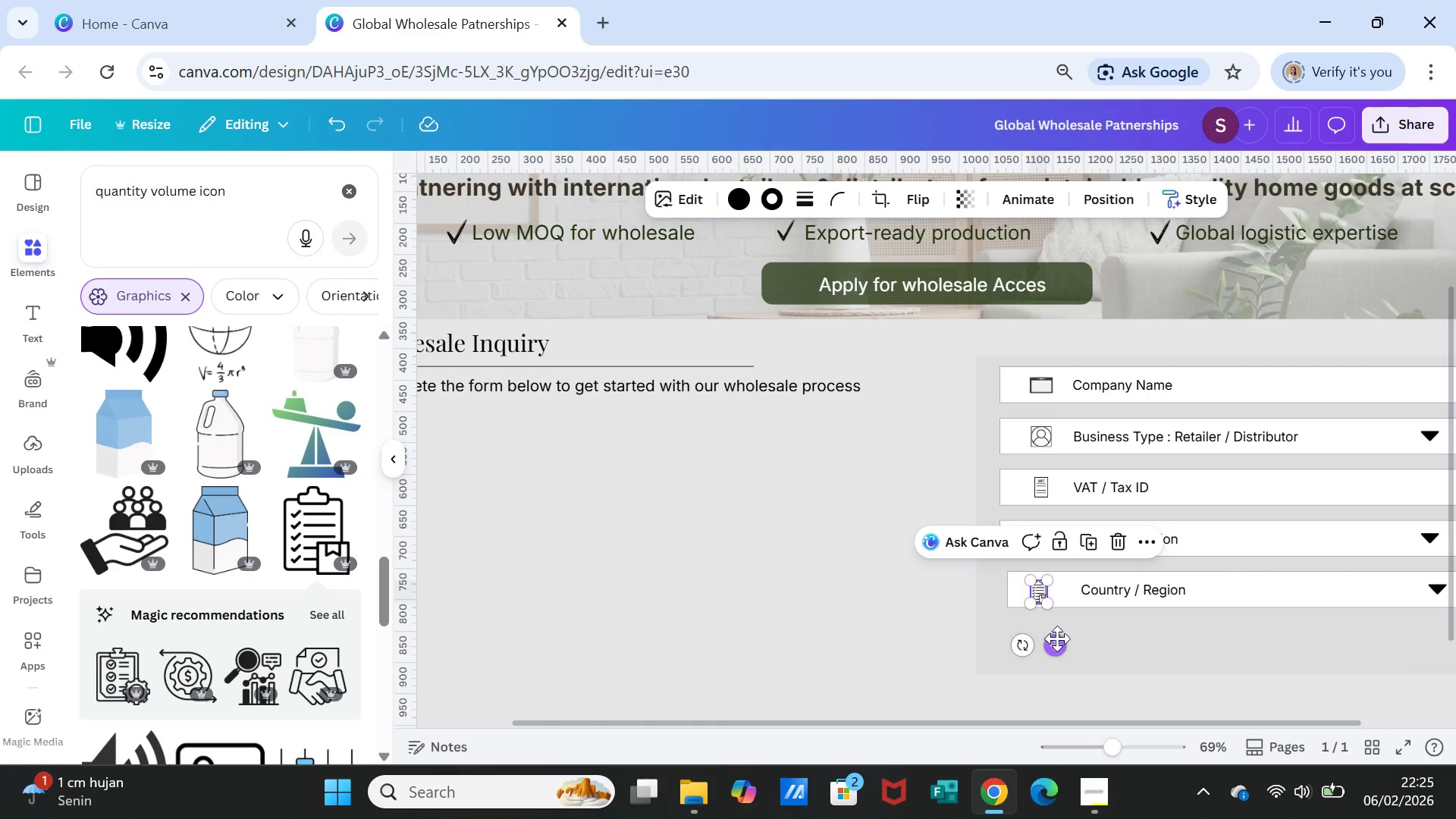 
left_click_drag(start_coordinate=[1057, 639], to_coordinate=[1062, 639])
 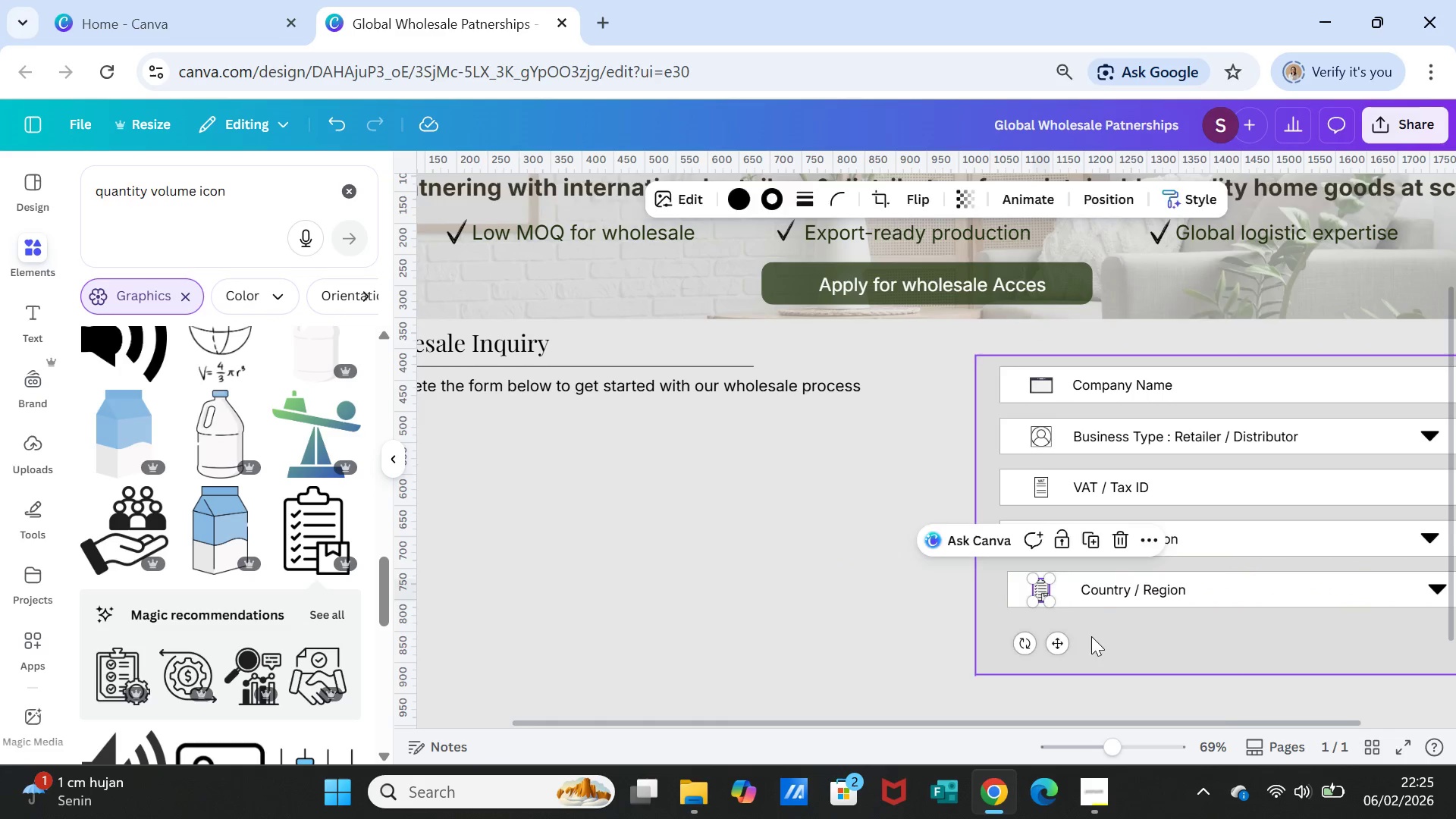 
left_click([1091, 636])
 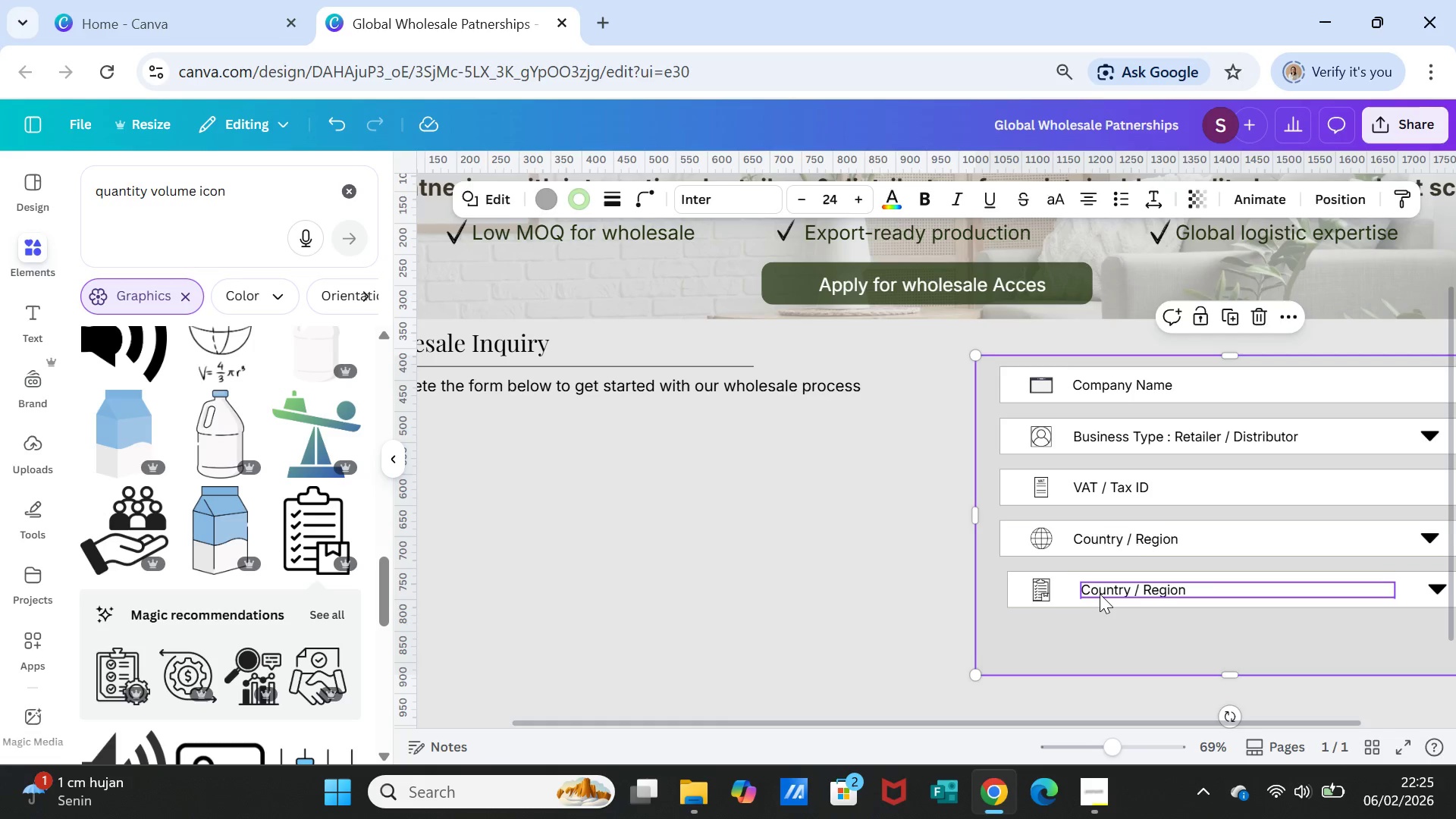 
left_click([1100, 594])
 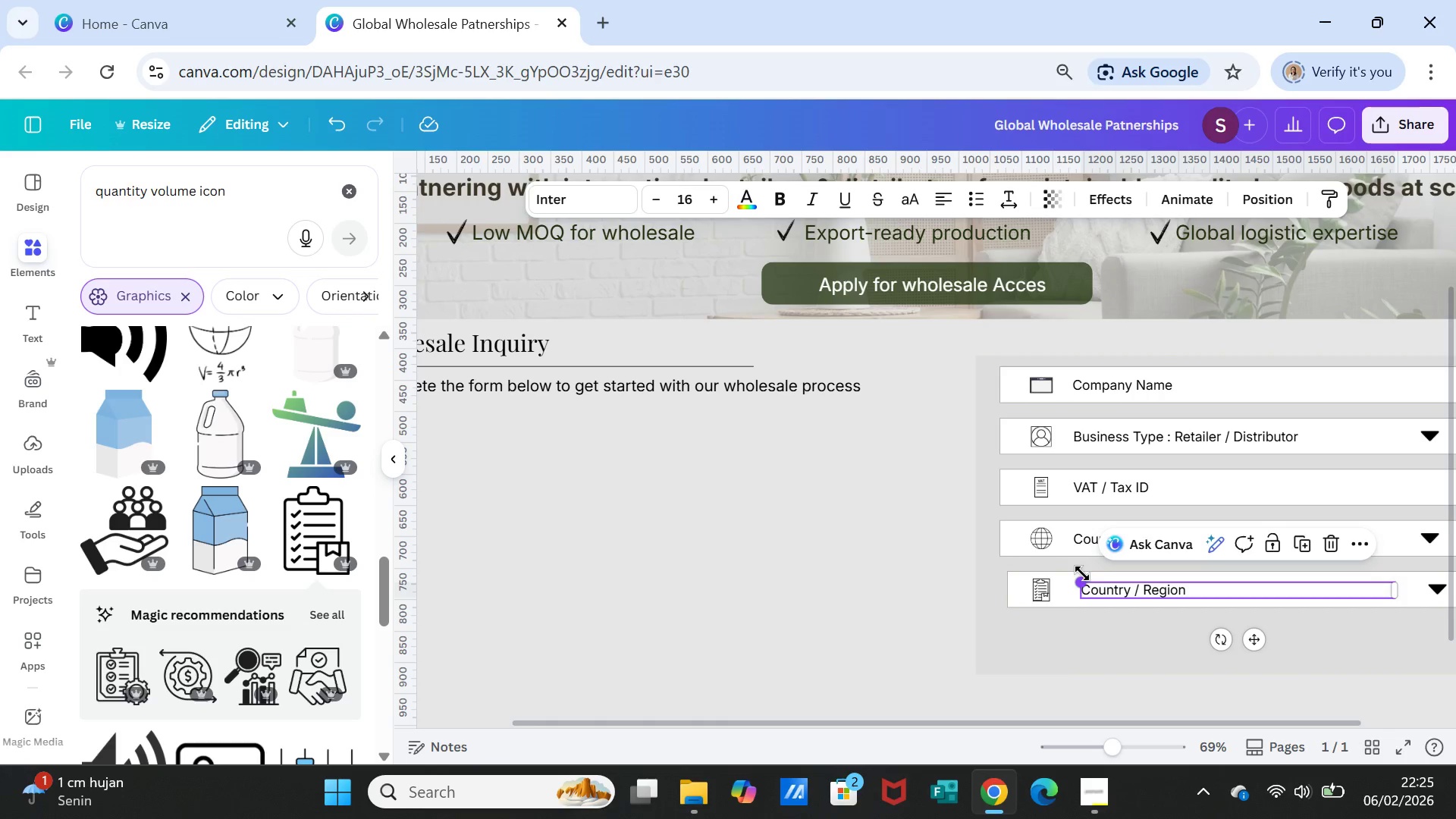 
double_click([1109, 585])
 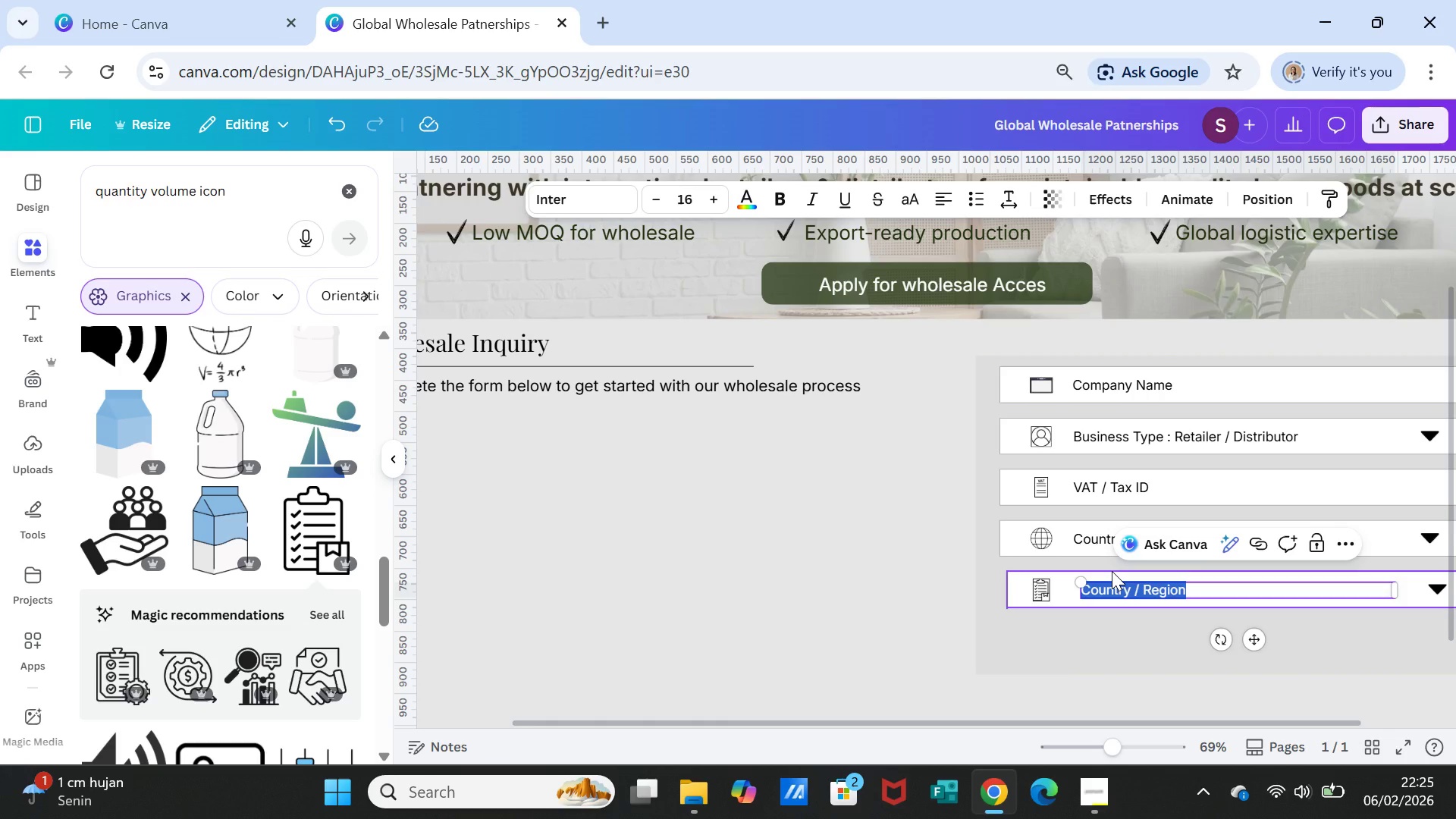 
type(Estimated Monthly Order Volume)
 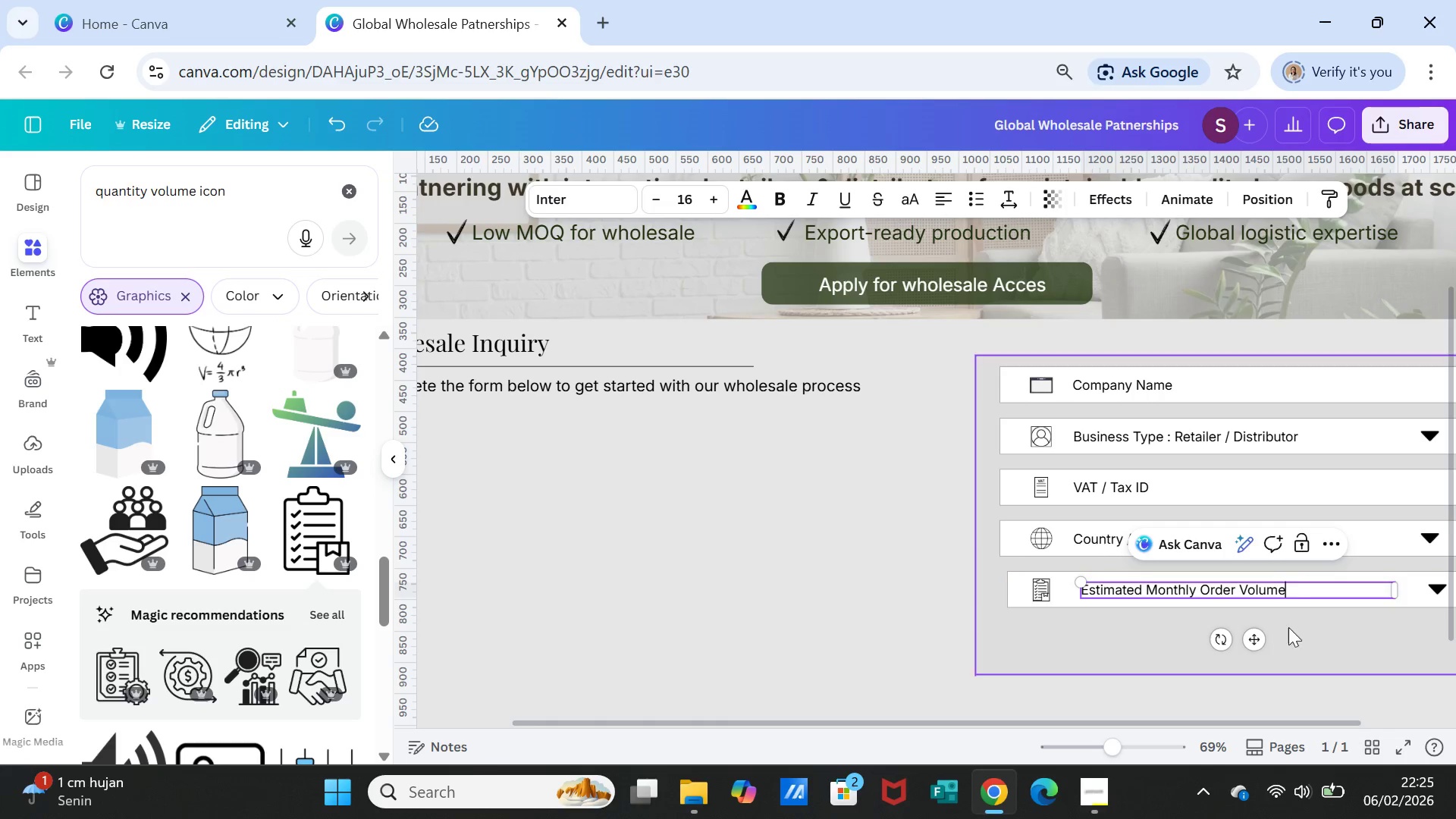 
left_click([1317, 648])
 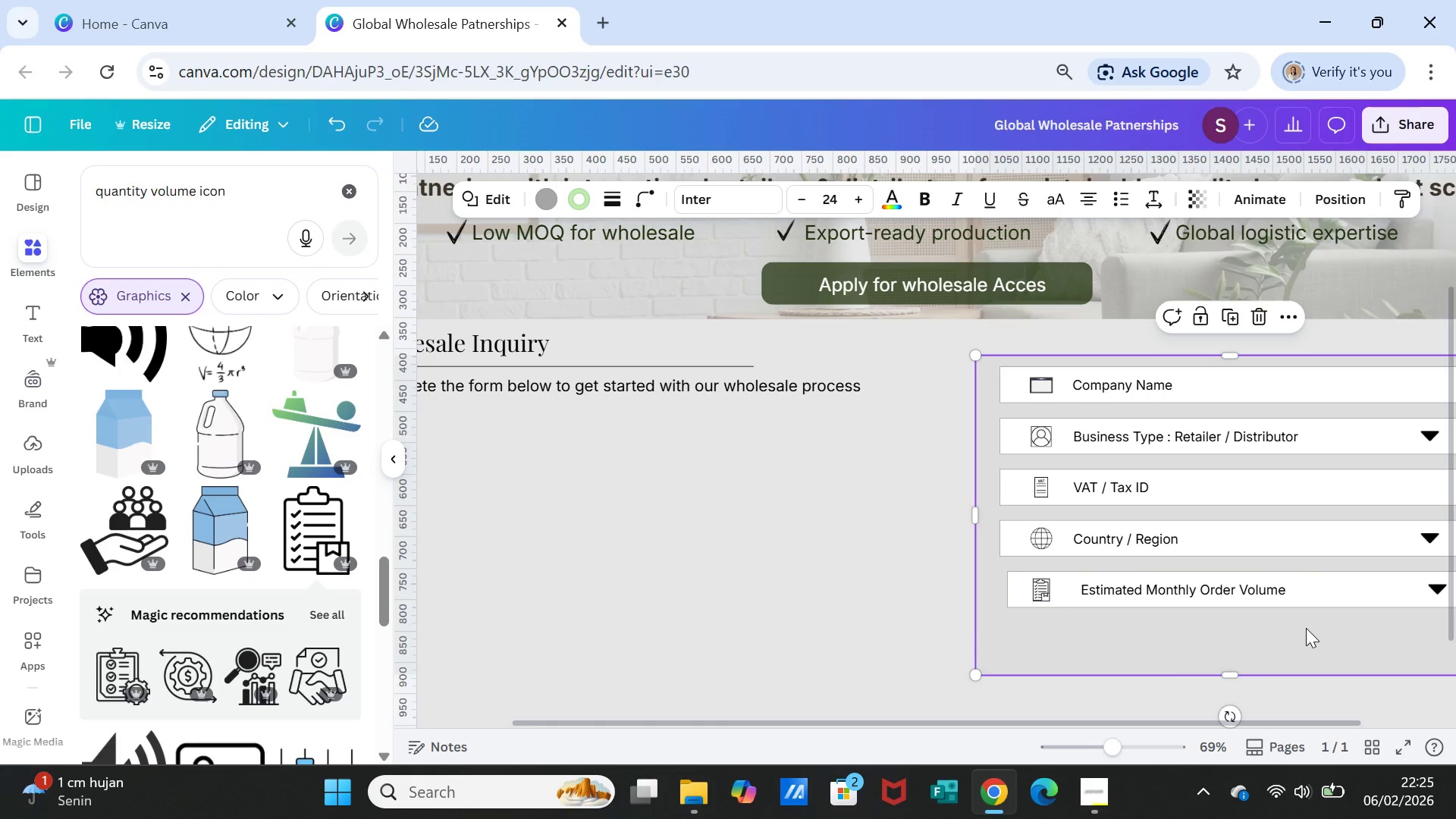 
wait(5.84)
 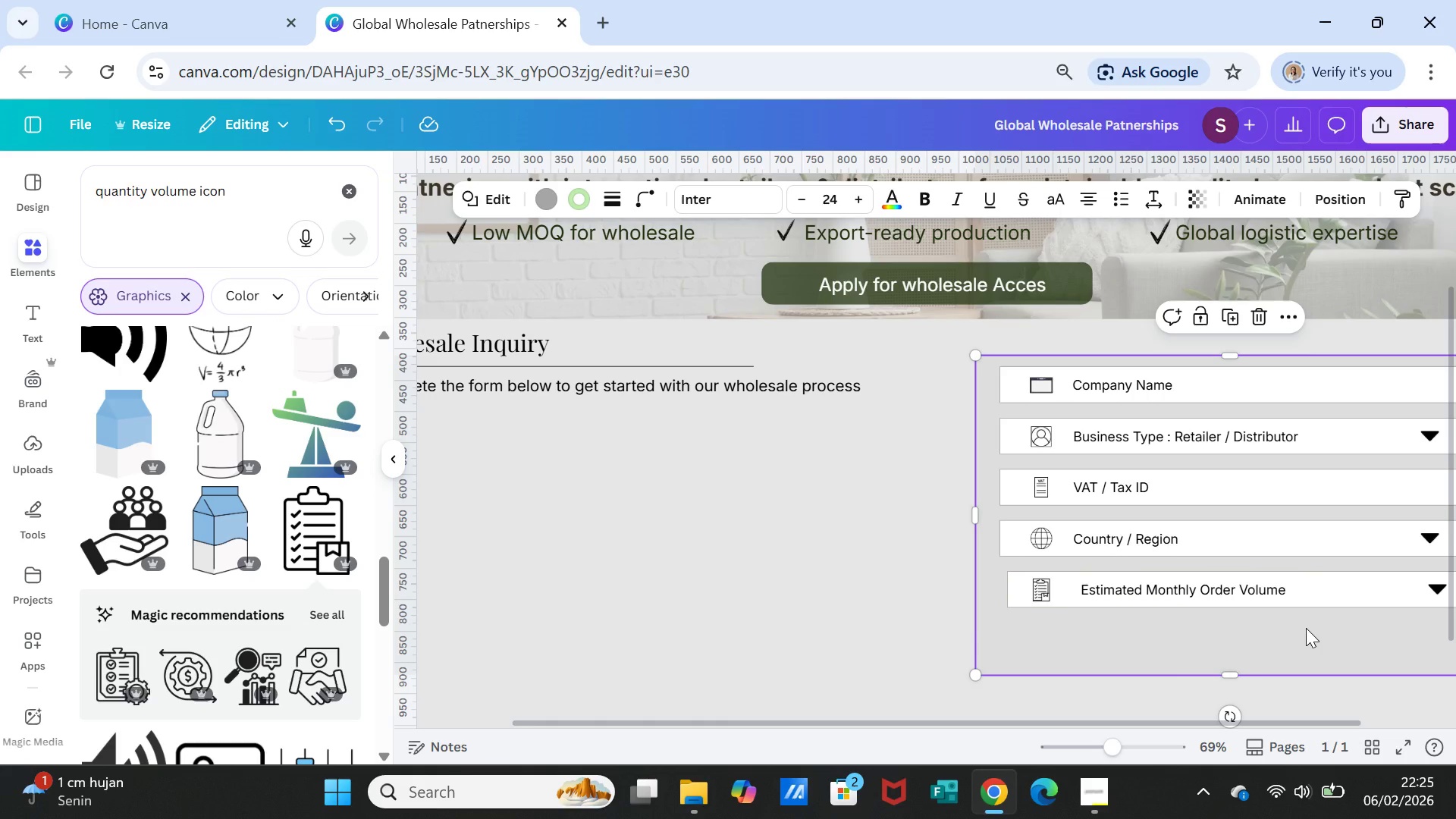 
left_click([1210, 588])
 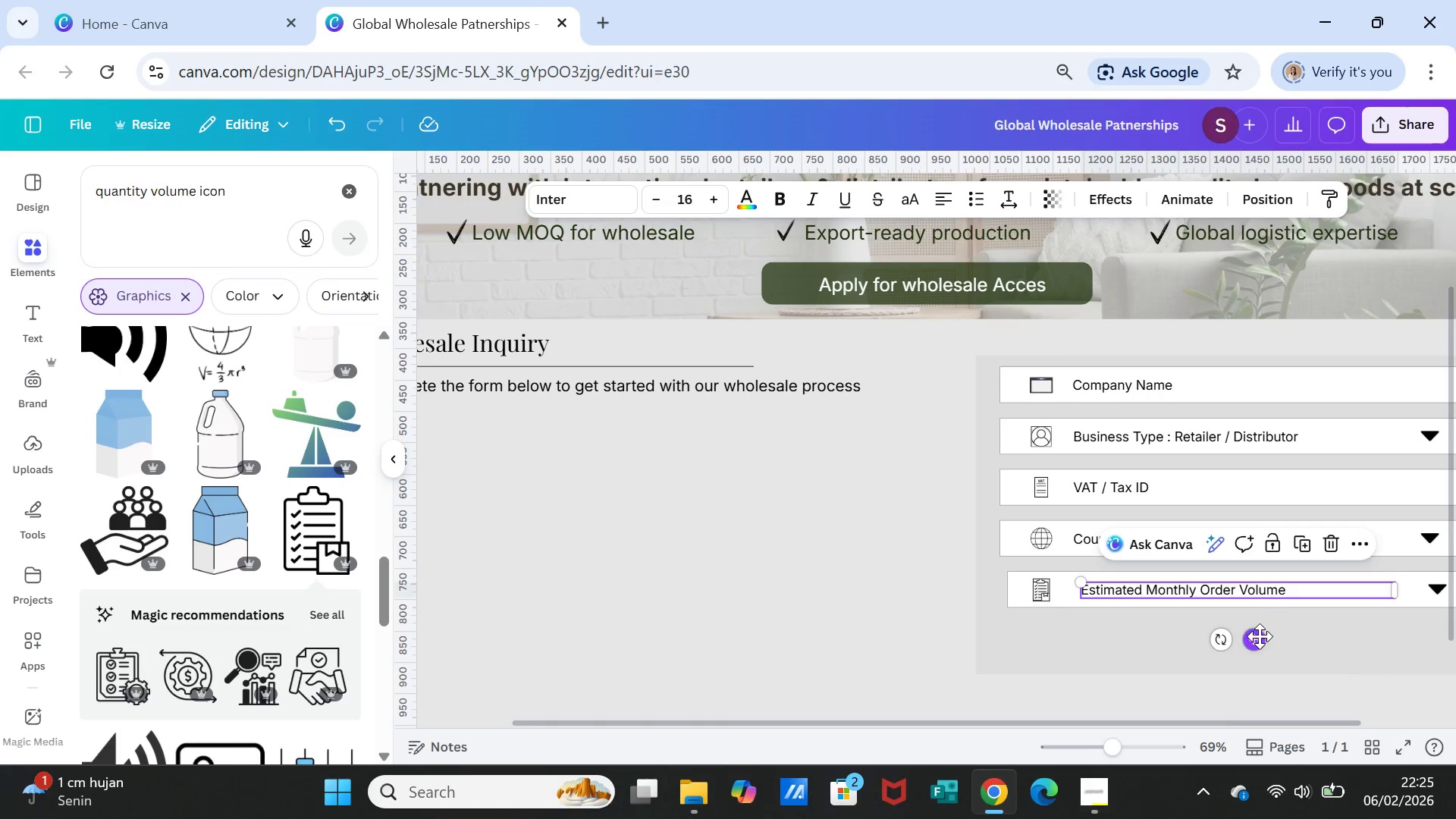 
left_click_drag(start_coordinate=[1260, 636], to_coordinate=[1252, 635])
 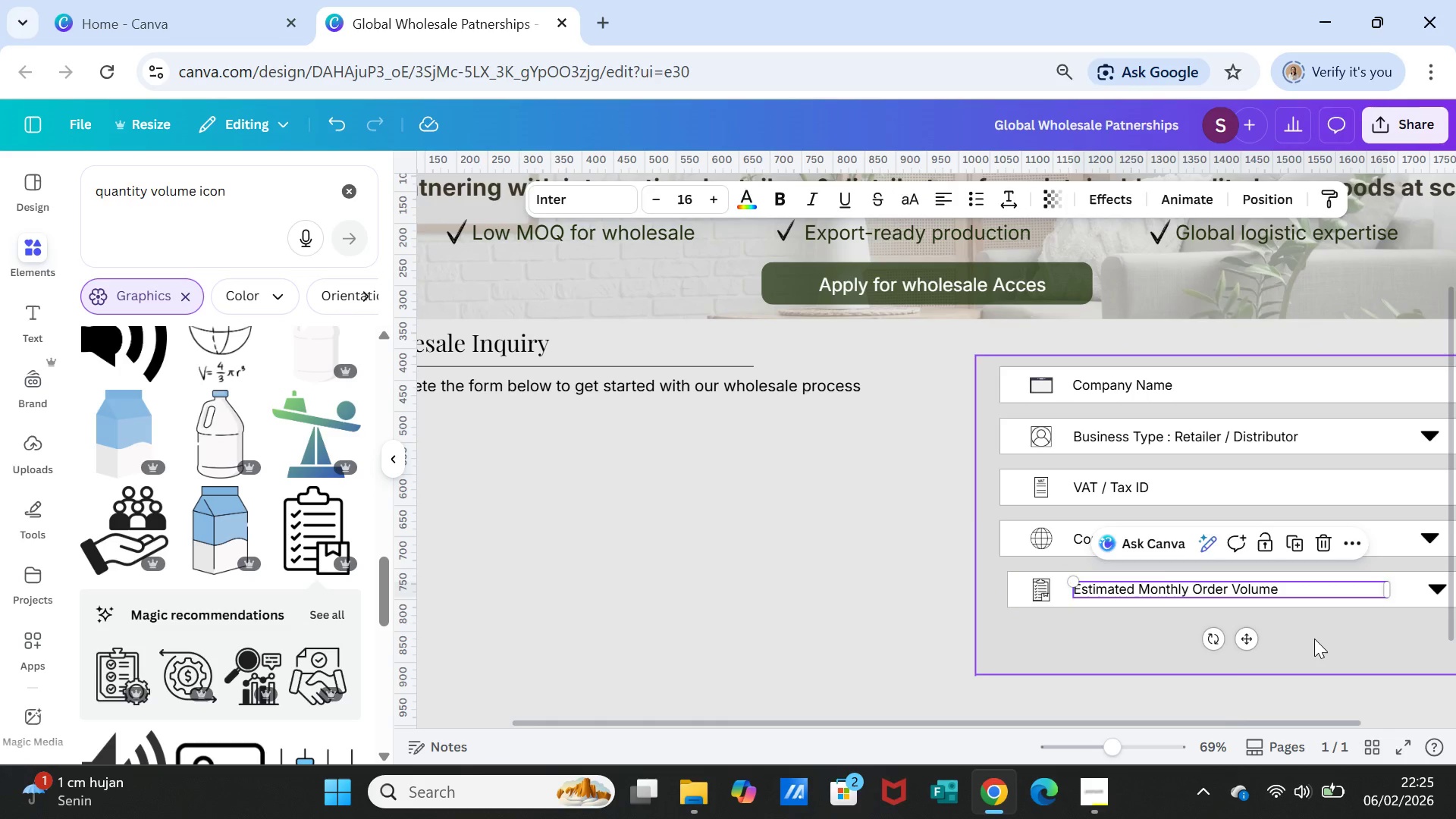 
left_click([1314, 639])
 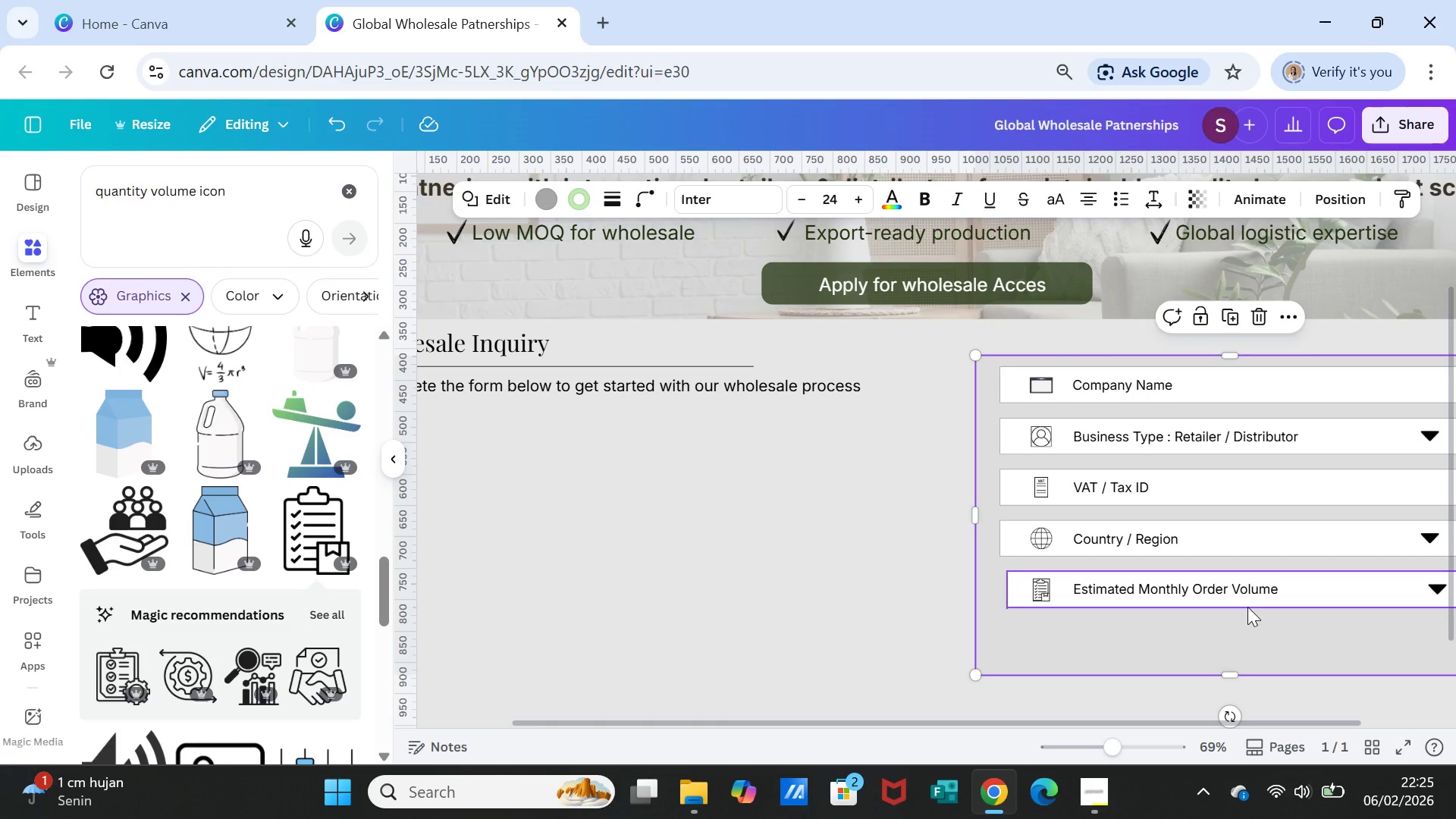 
wait(6.66)
 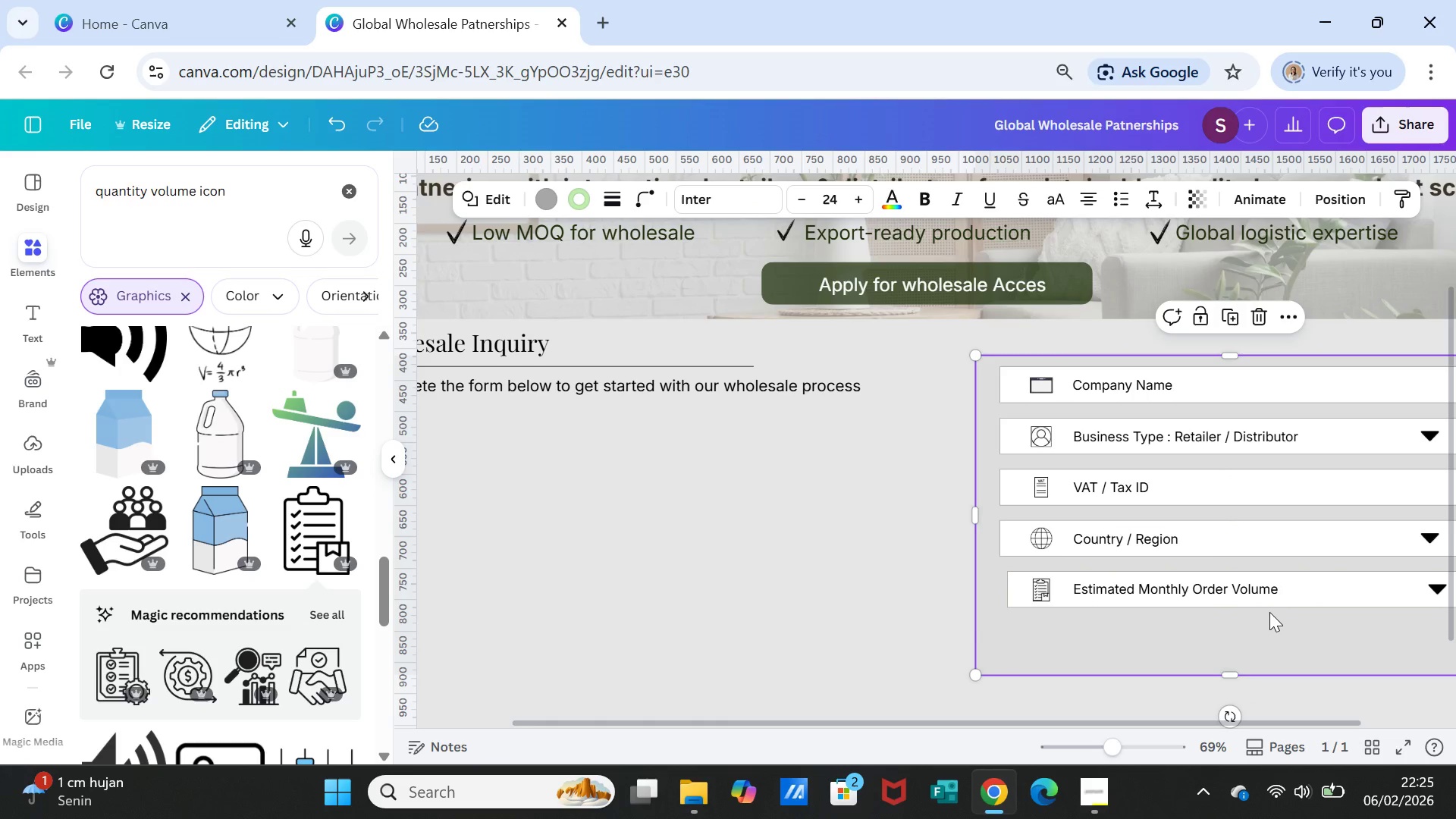 
left_click_drag(start_coordinate=[1237, 350], to_coordinate=[1237, 343])
 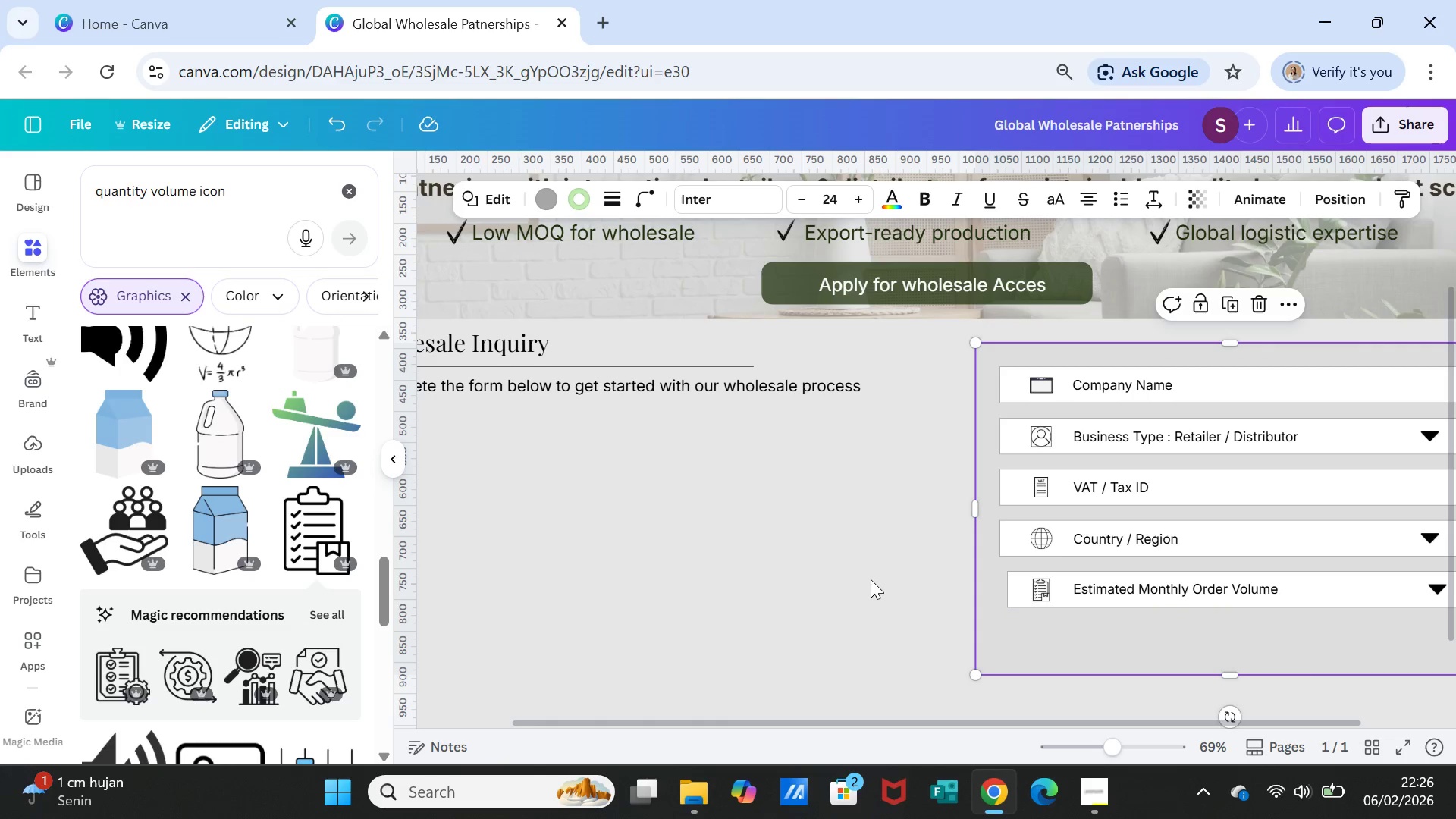 
left_click([871, 579])
 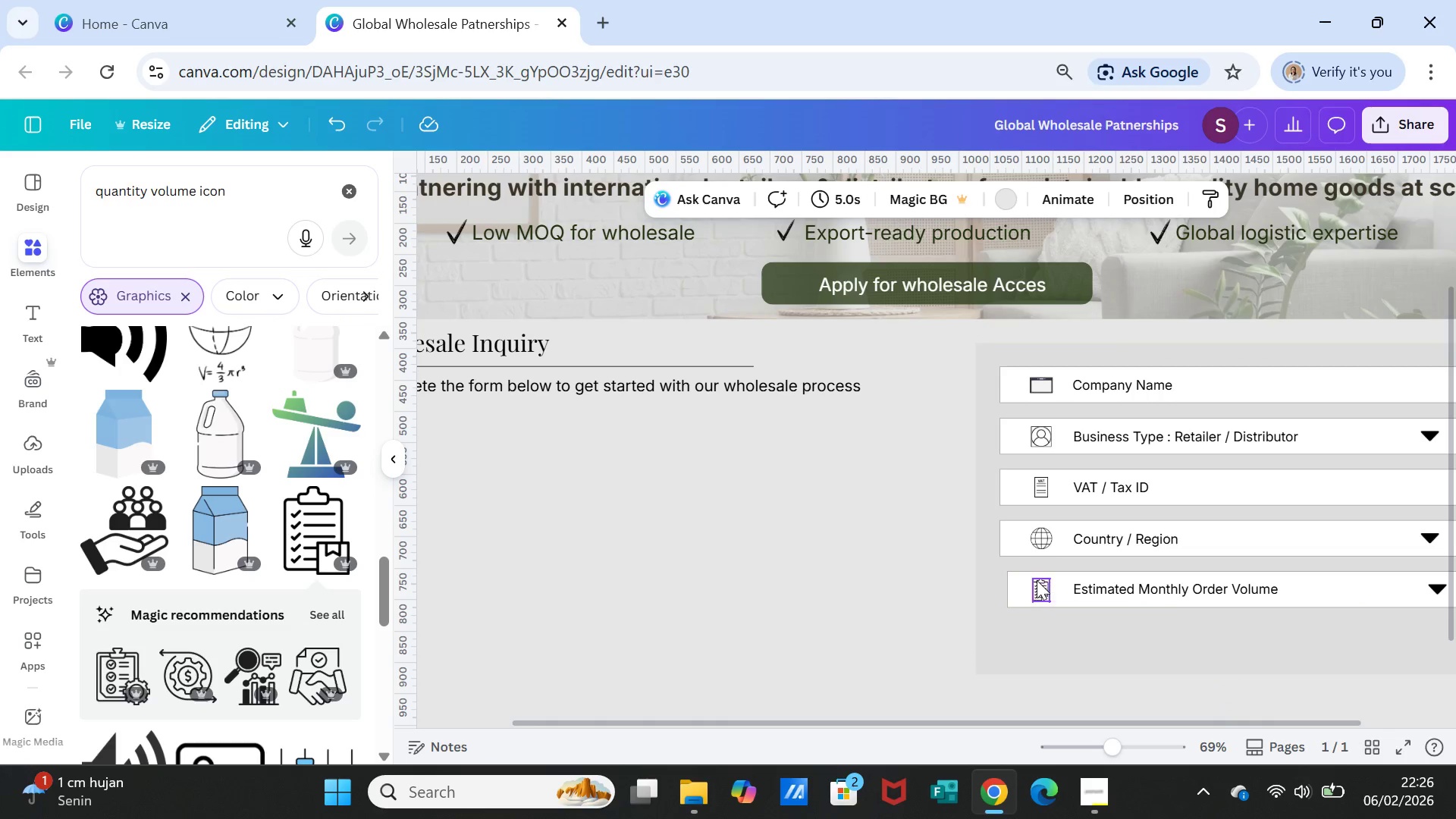 
left_click([1019, 580])
 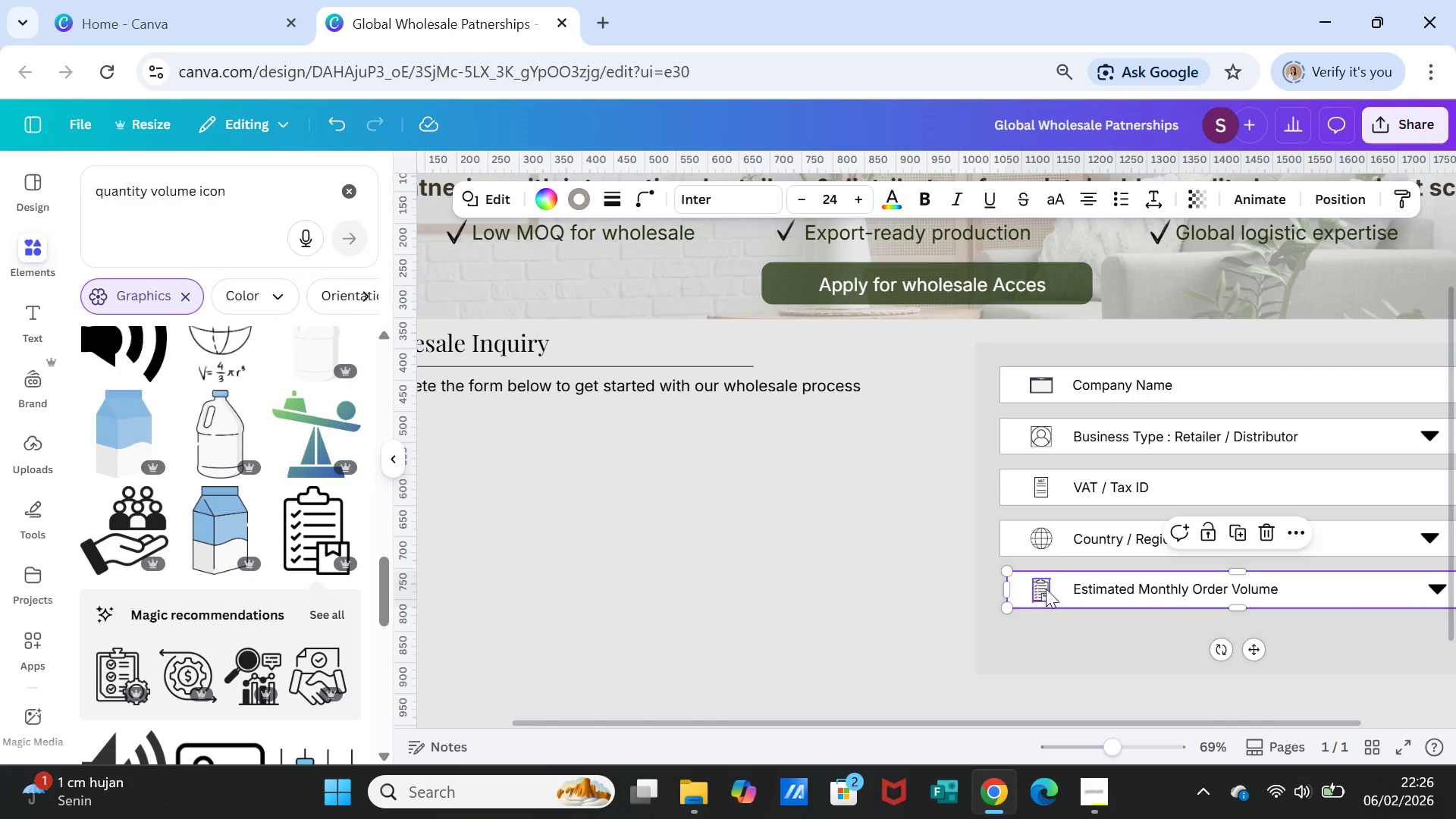 
hold_key(key=ShiftLeft, duration=3.62)
left_click([1040, 588])
 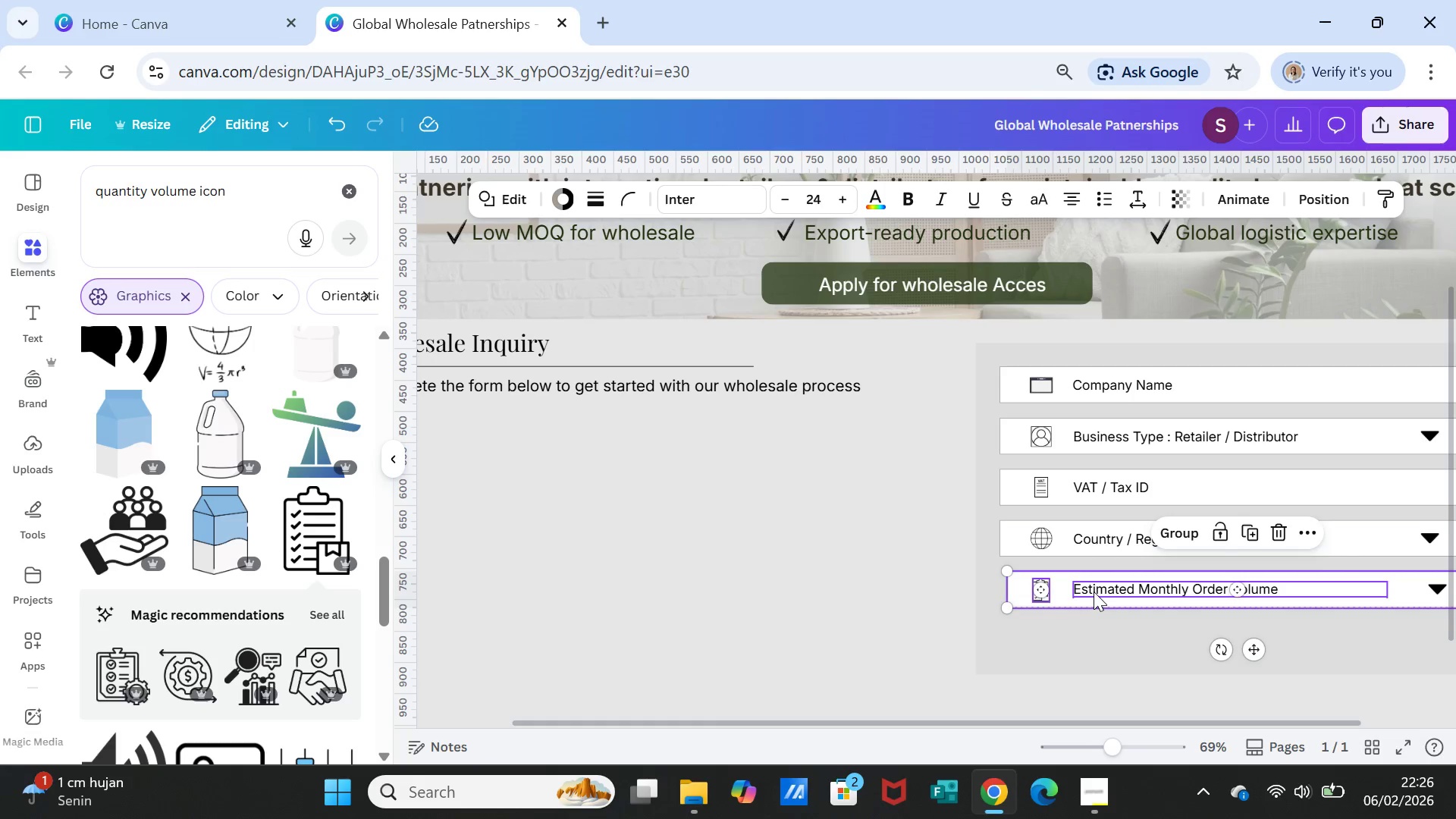 
left_click([1094, 592])
 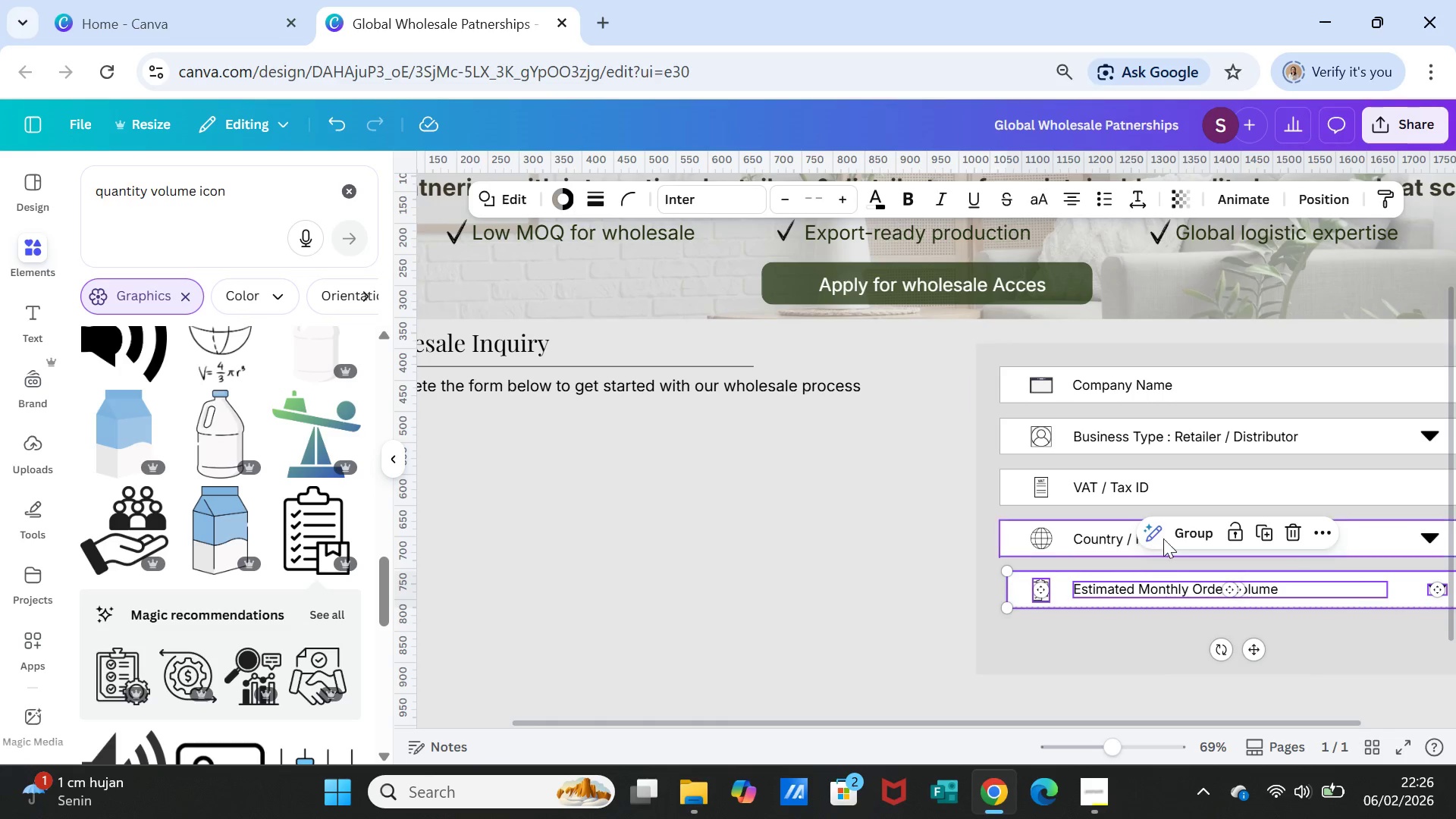 
left_click([1186, 526])
 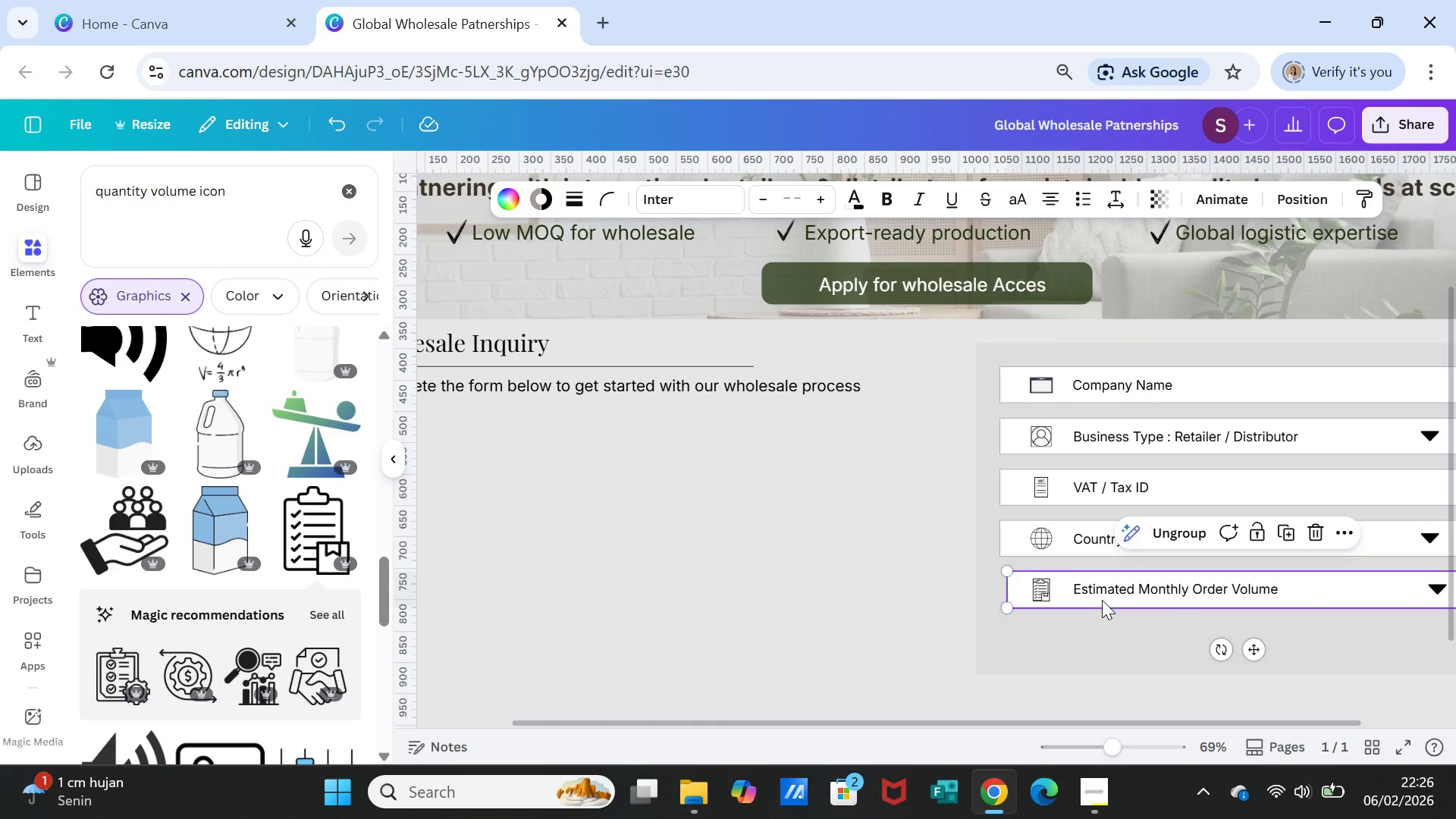 
left_click_drag(start_coordinate=[1102, 600], to_coordinate=[1097, 598])
 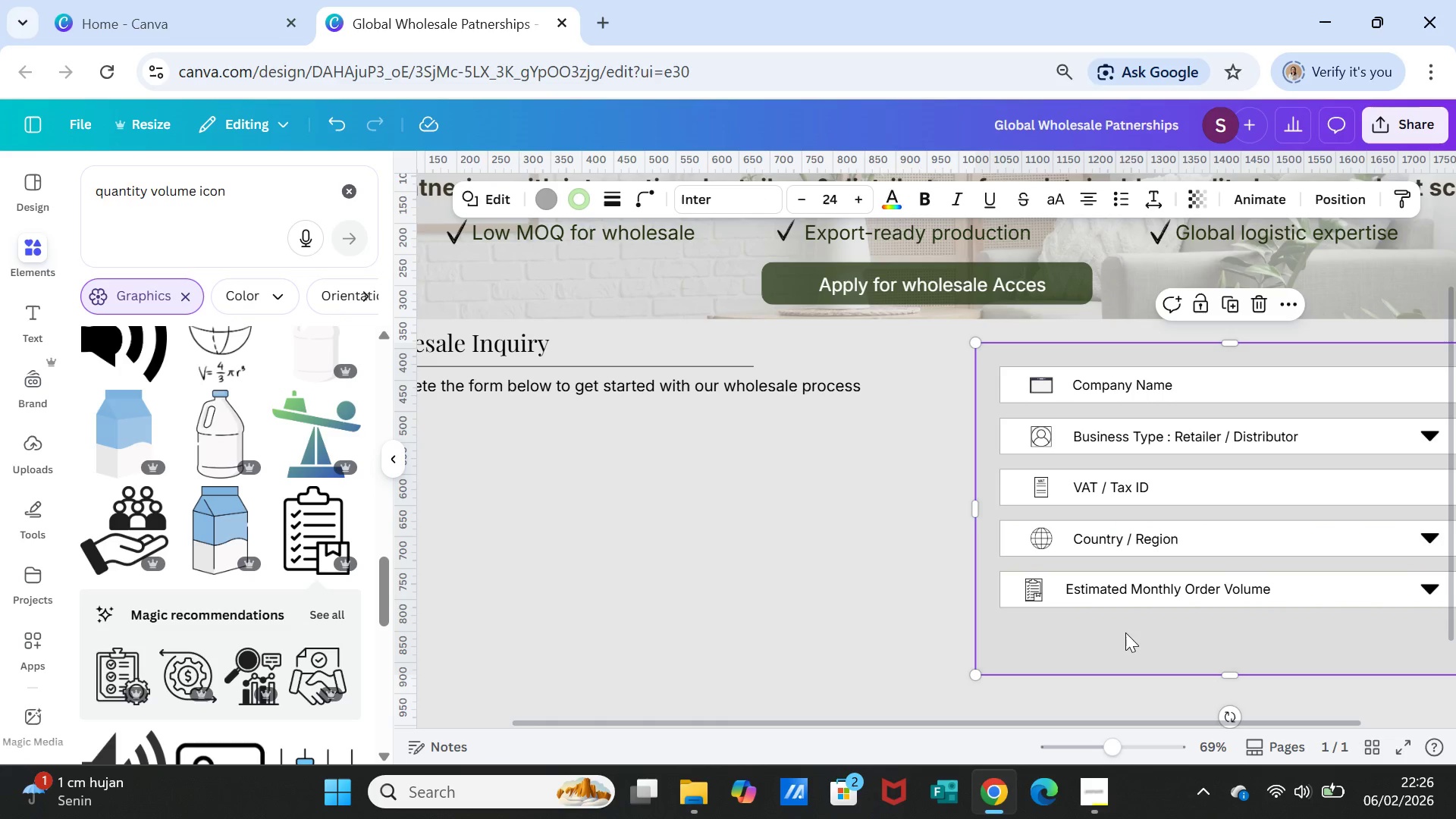 
left_click_drag(start_coordinate=[1125, 632], to_coordinate=[1114, 587])
 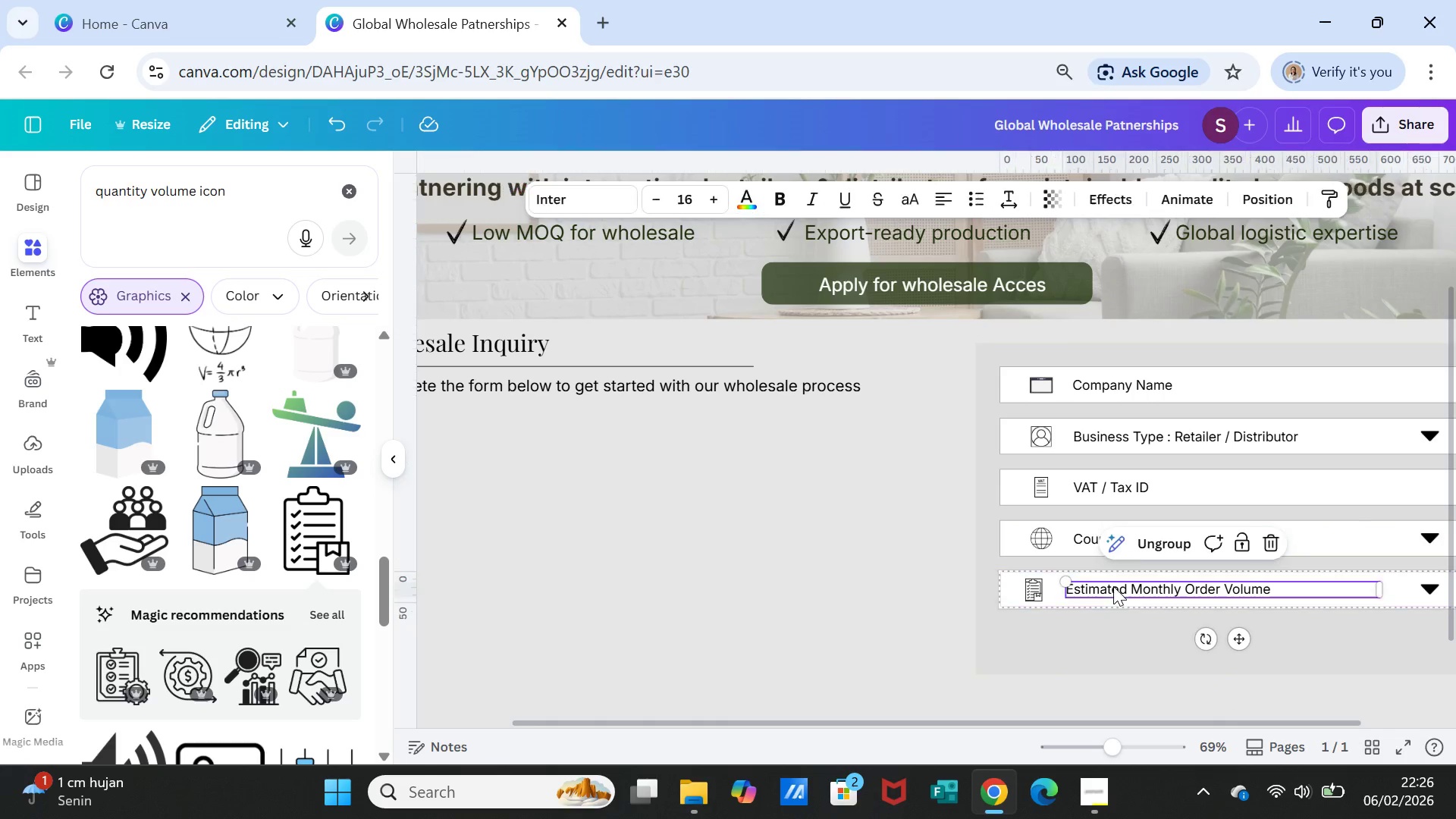 
left_click([1114, 587])
 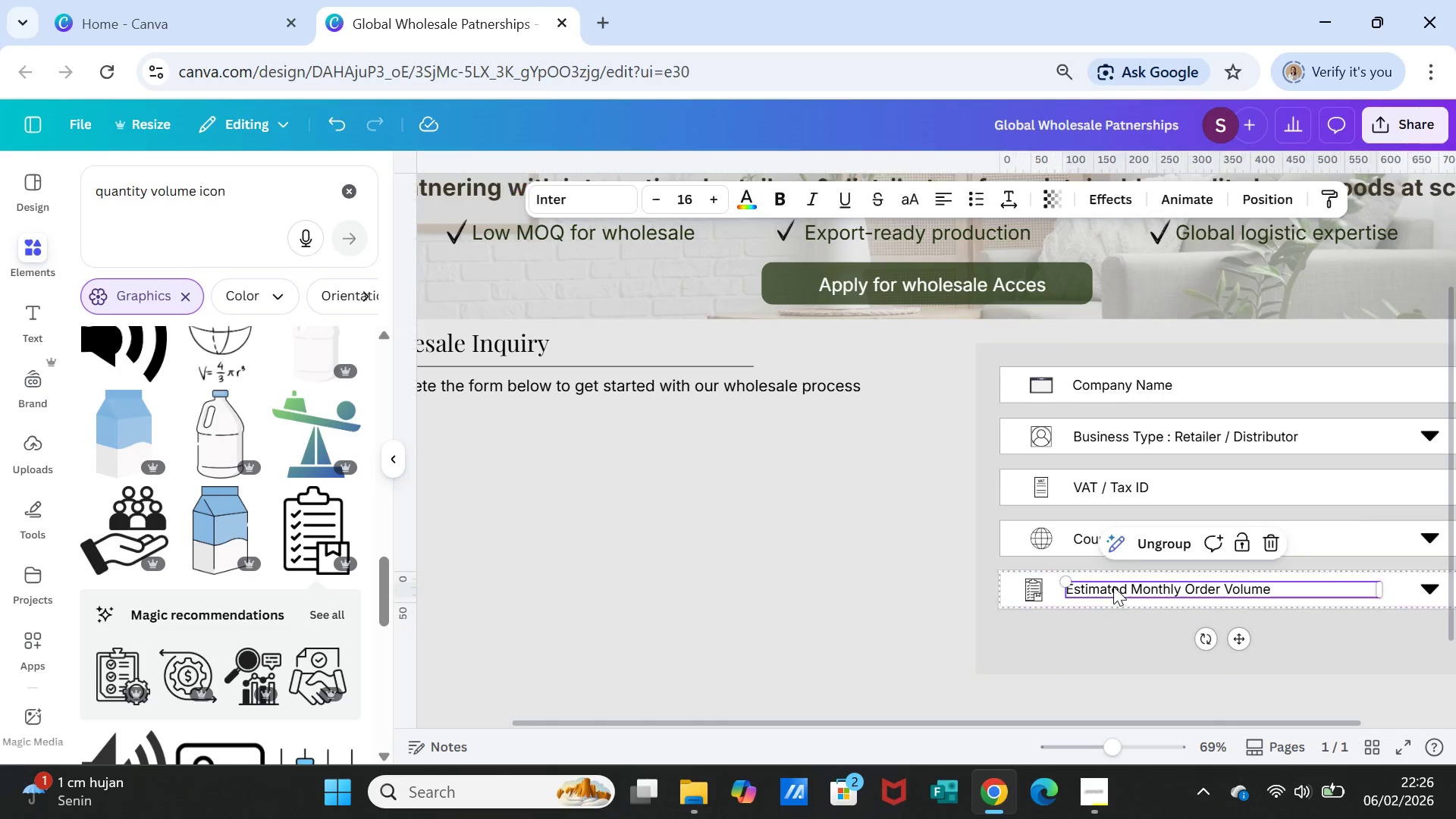 
double_click([1113, 586])
 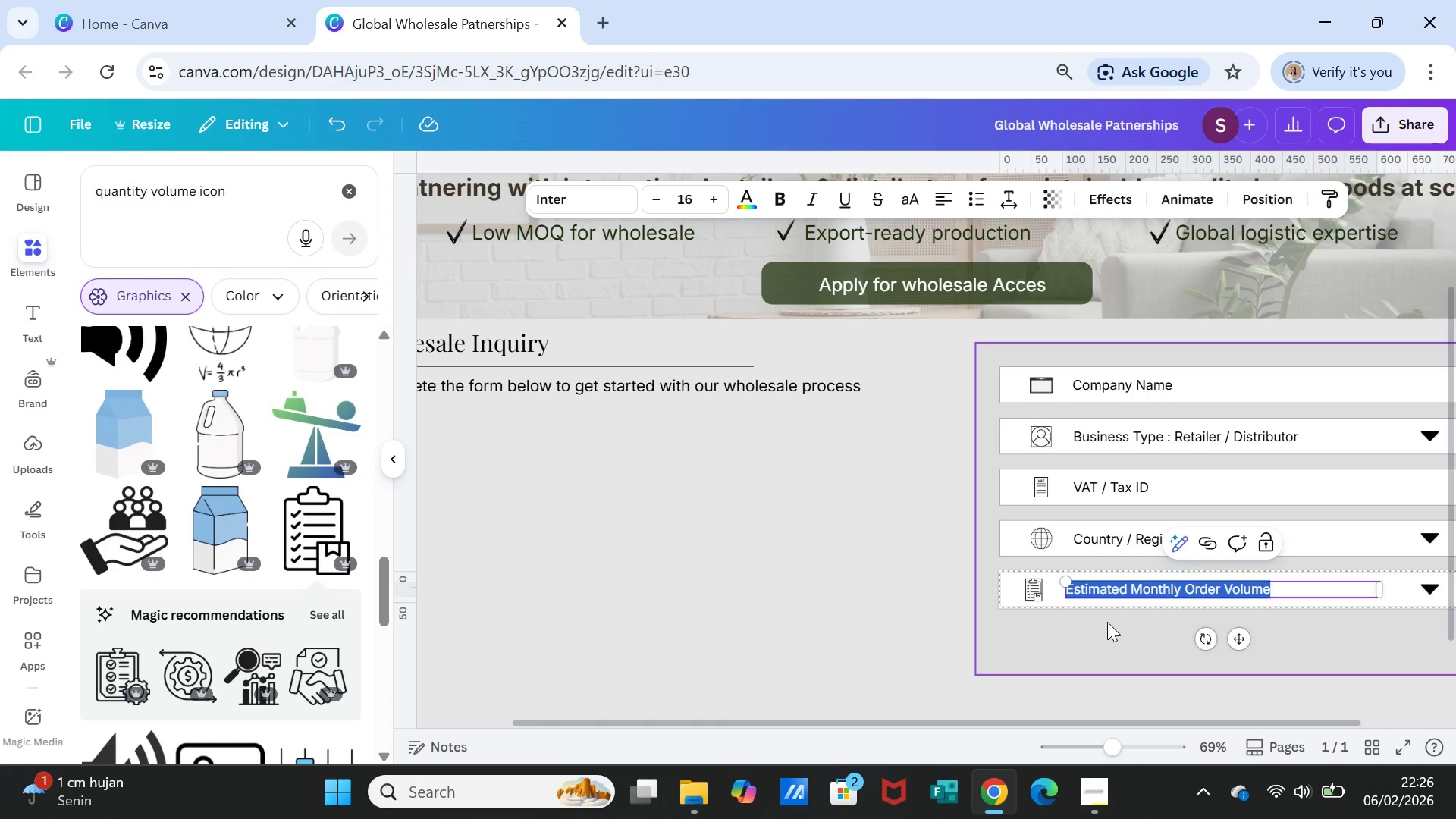 
key(Space)
 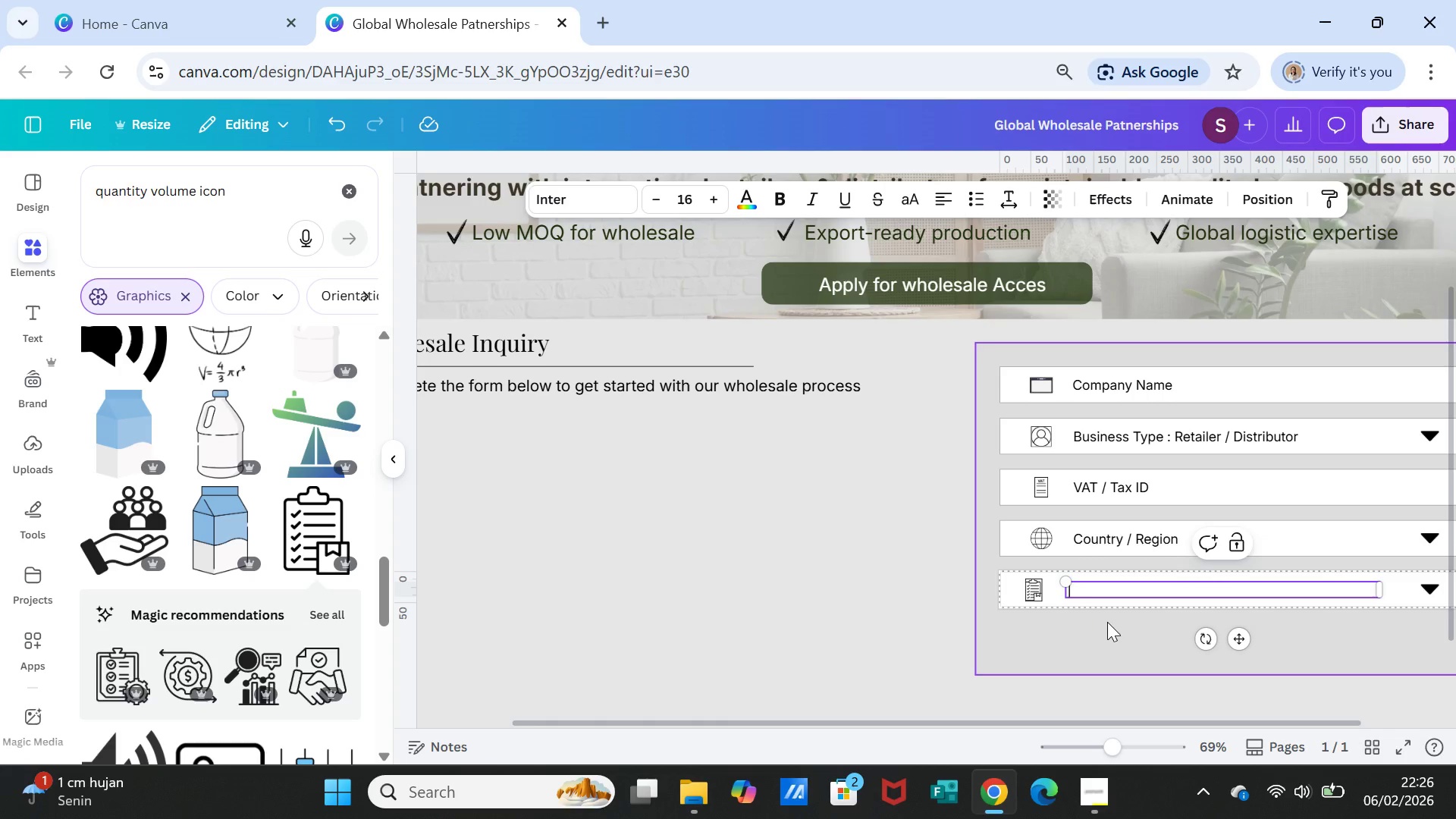 
key(Escape)
 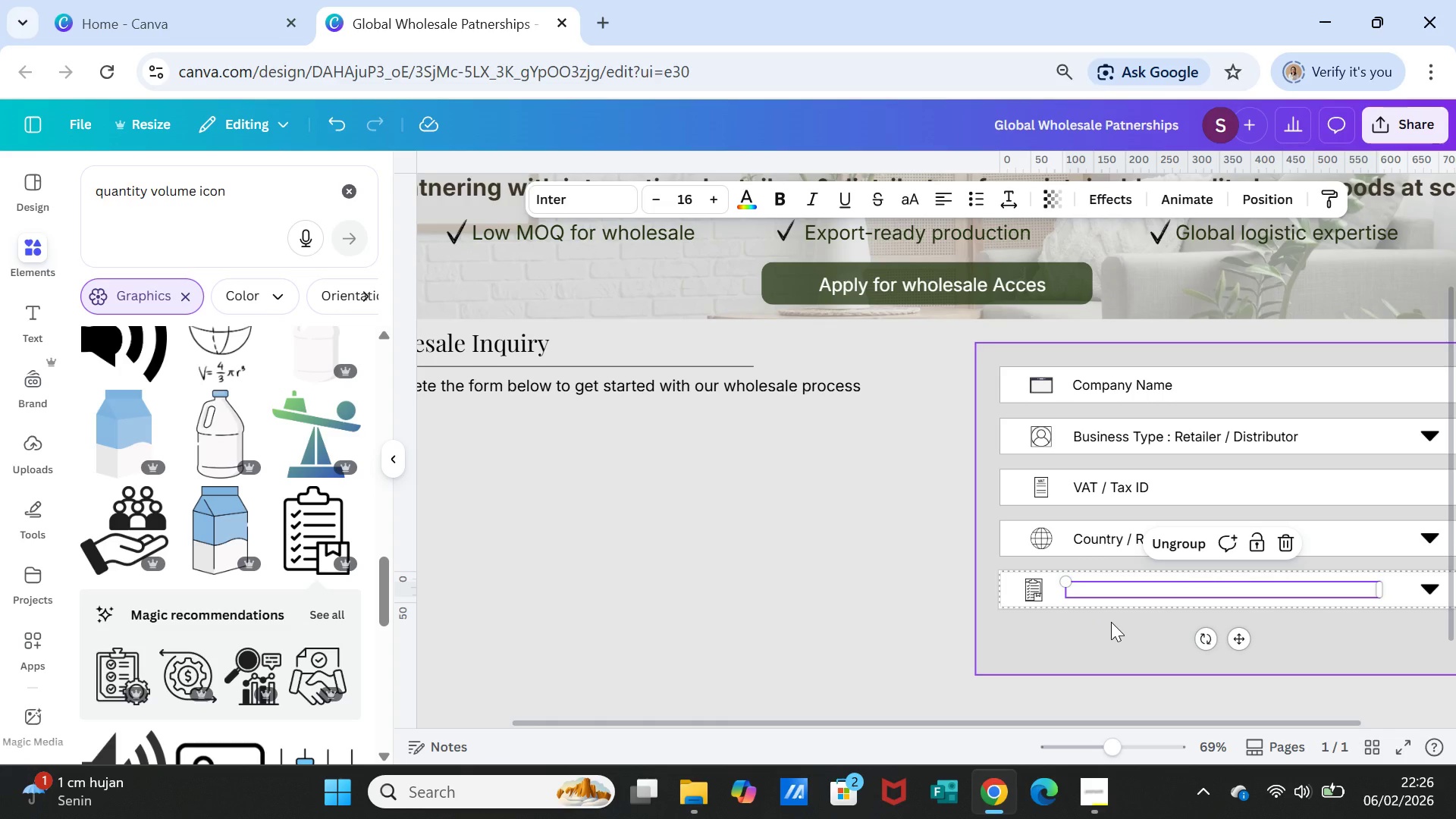 
key(Escape)
 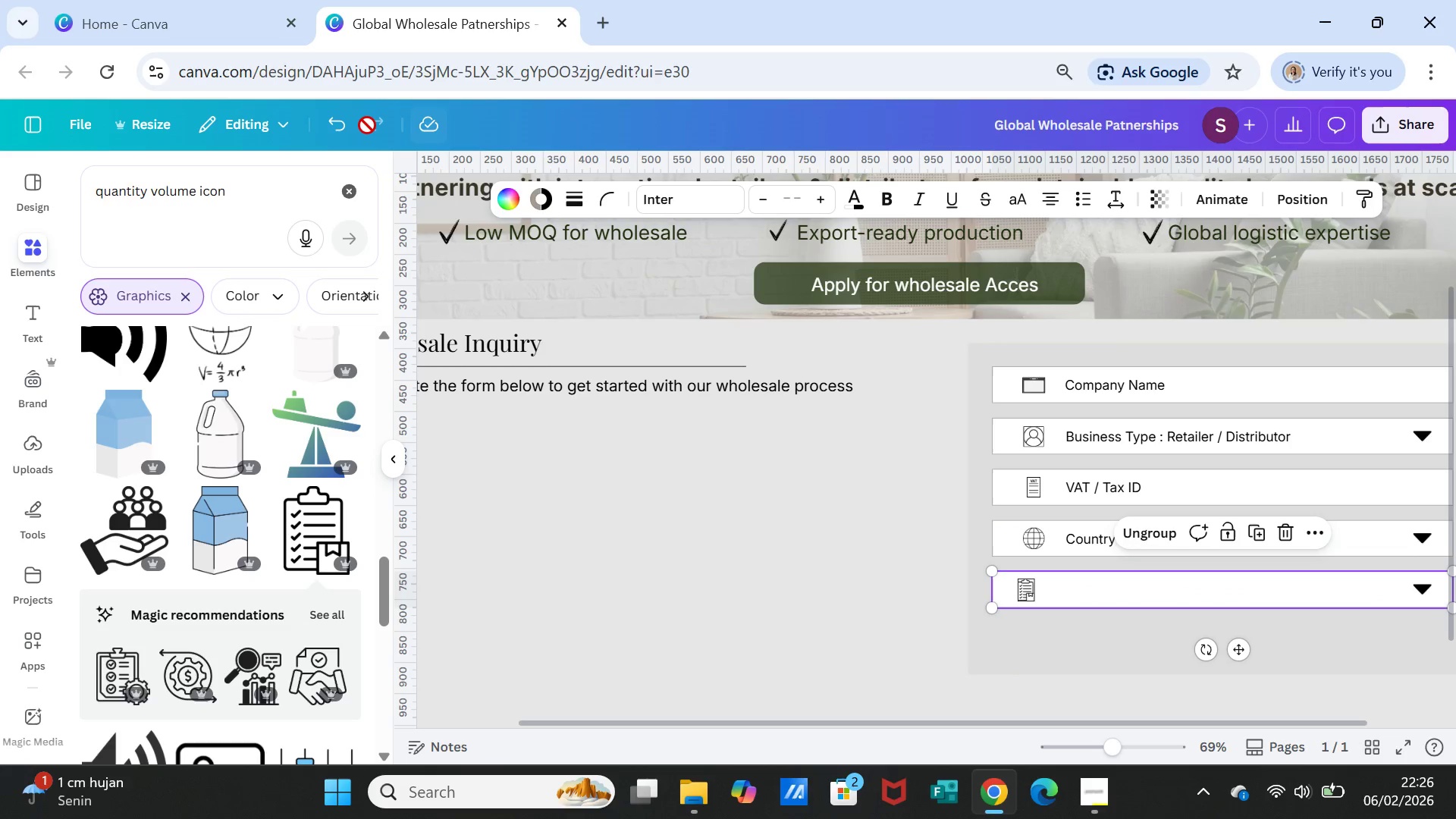 
left_click([344, 127])
 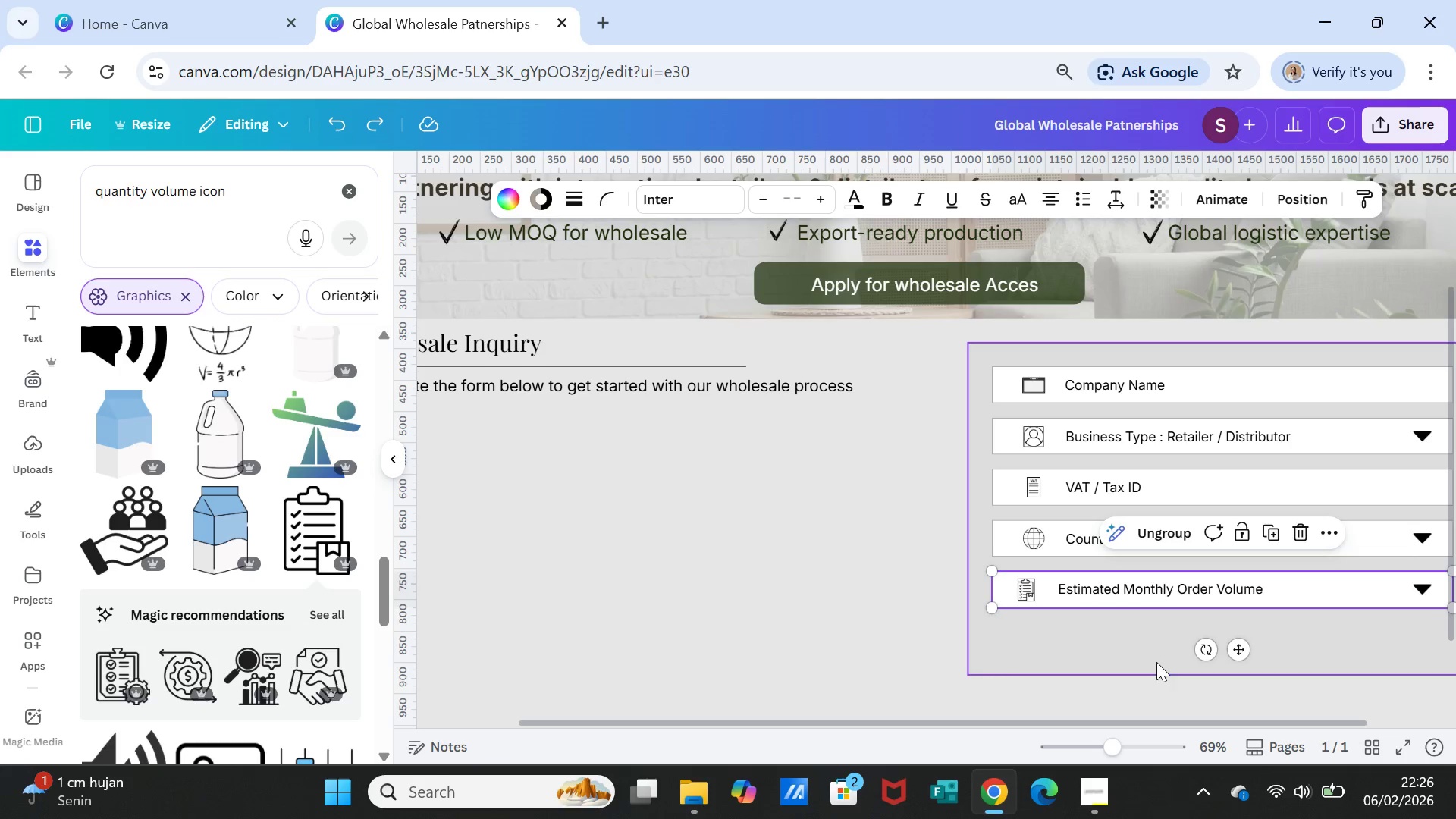 
left_click_drag(start_coordinate=[1143, 632], to_coordinate=[1094, 592])
 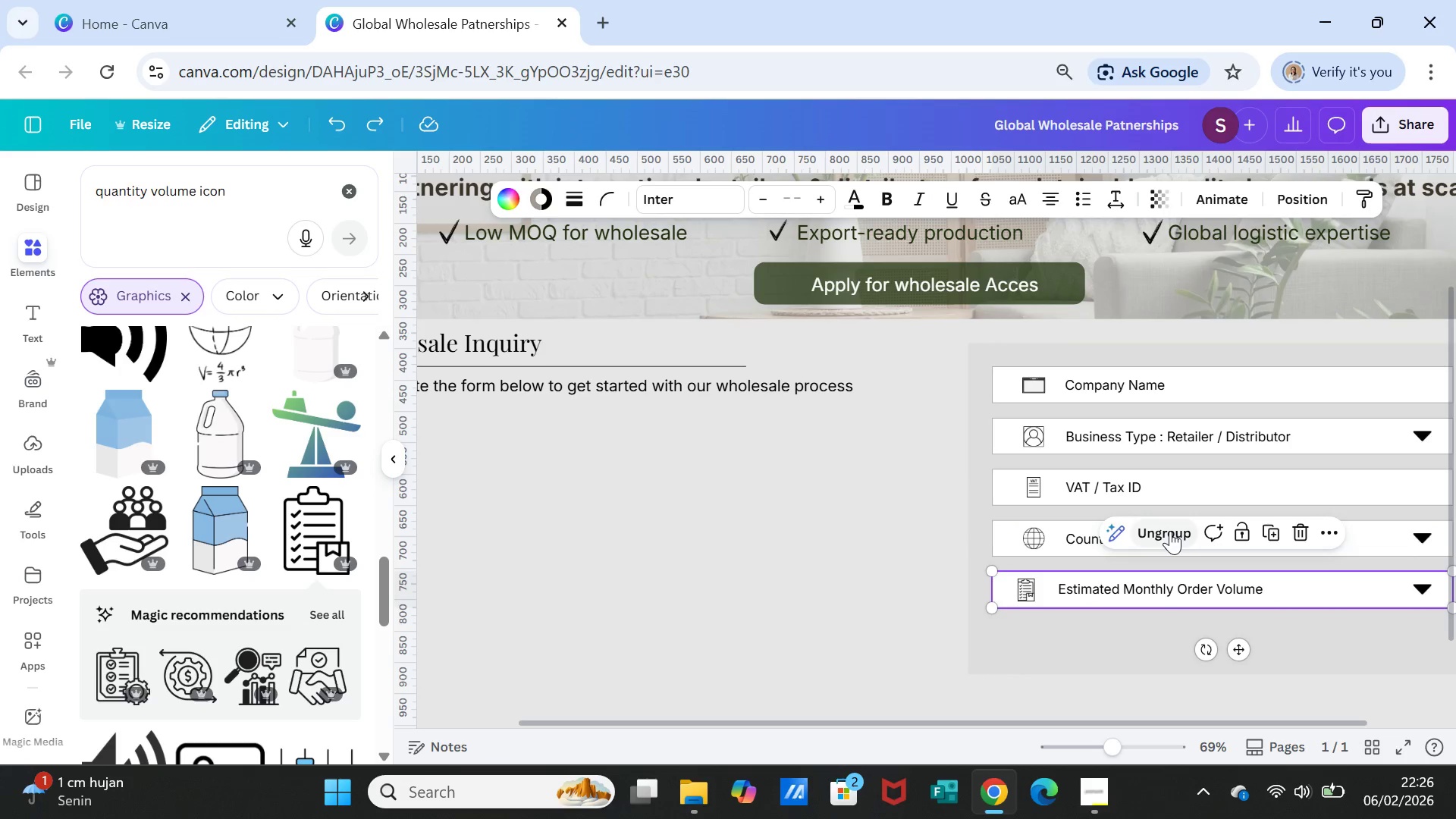 
left_click([1094, 592])
 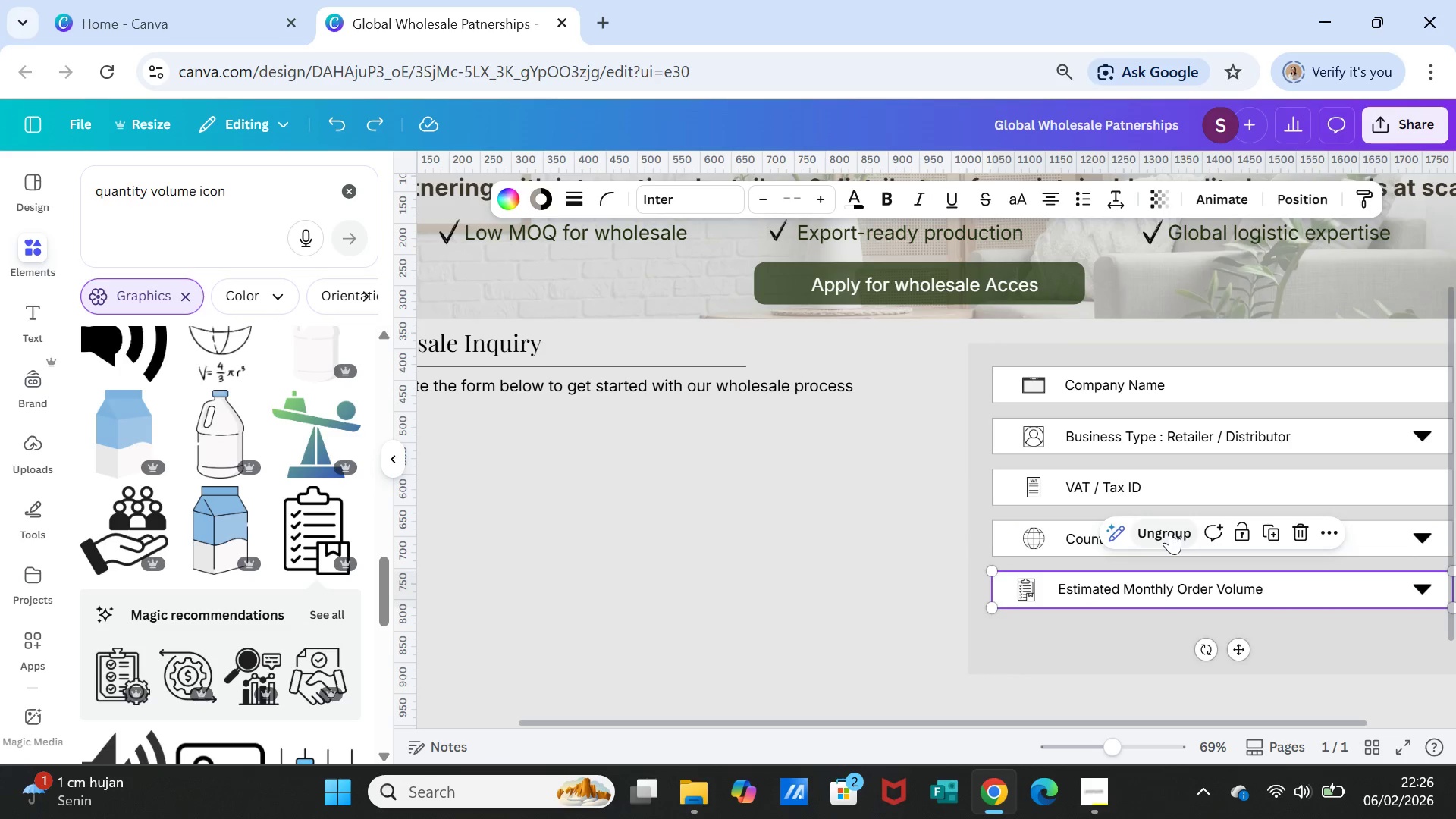 
left_click([1170, 531])
 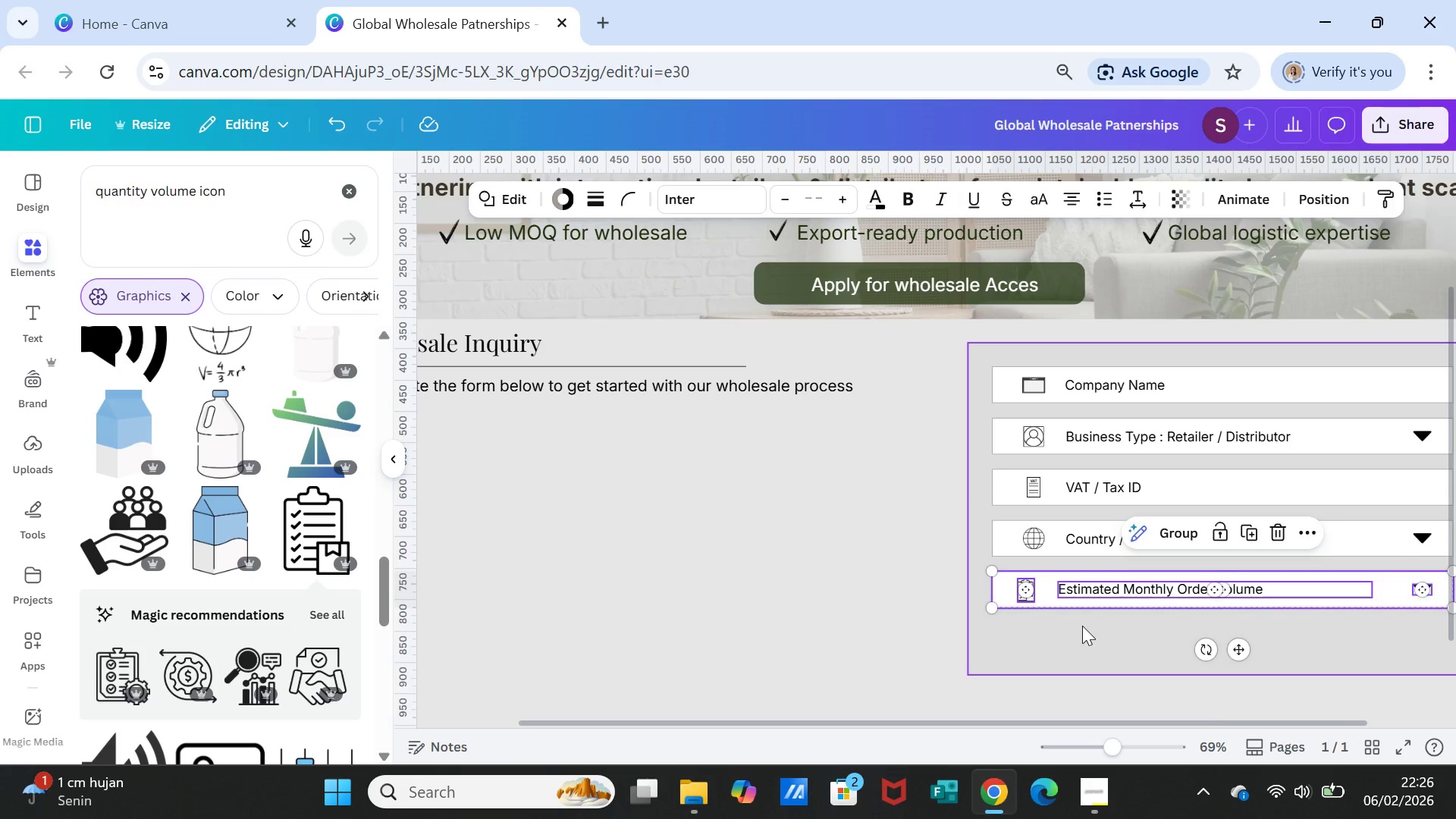 
left_click([1082, 626])
 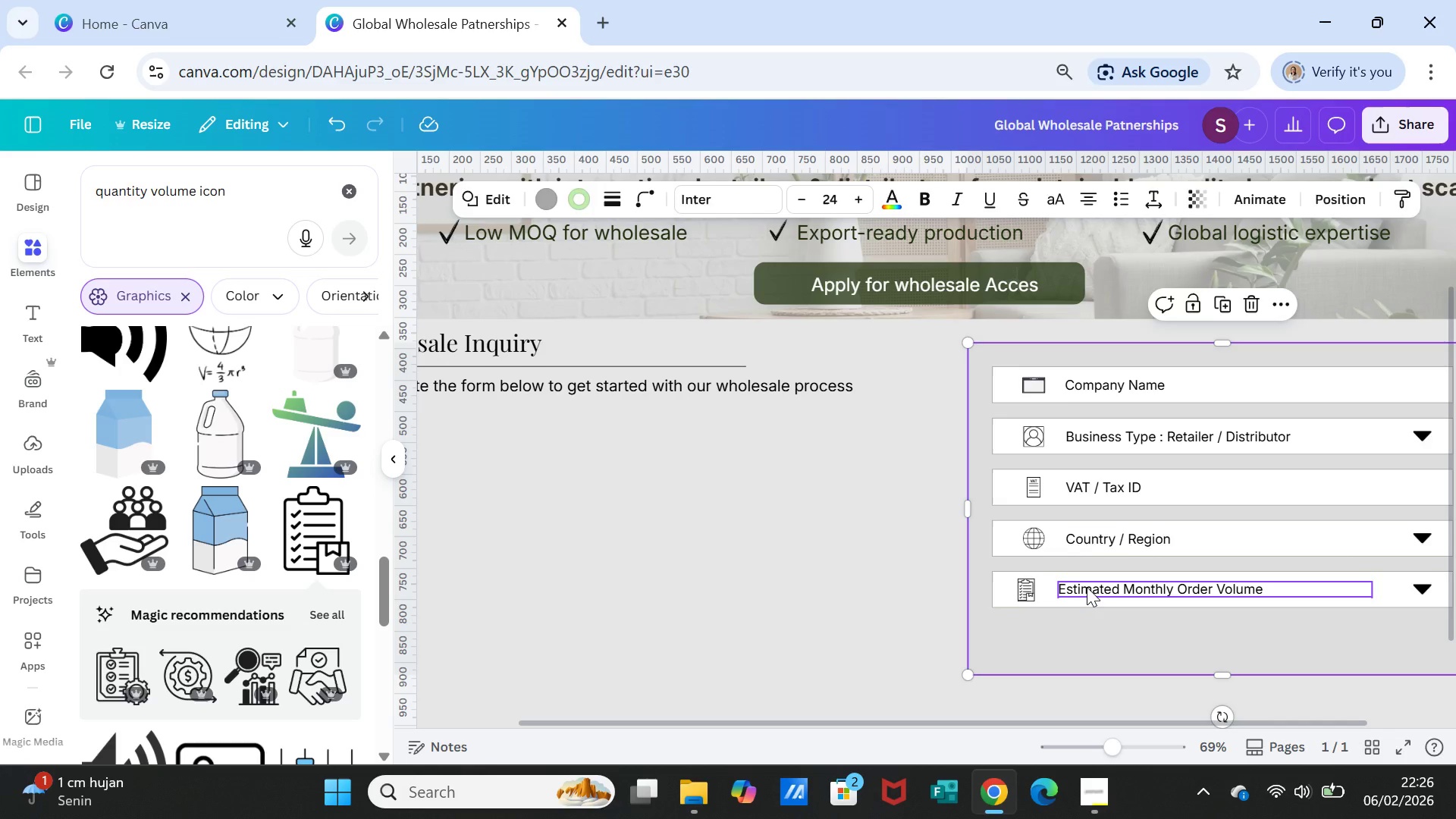 
left_click_drag(start_coordinate=[1087, 587], to_coordinate=[1096, 587])
 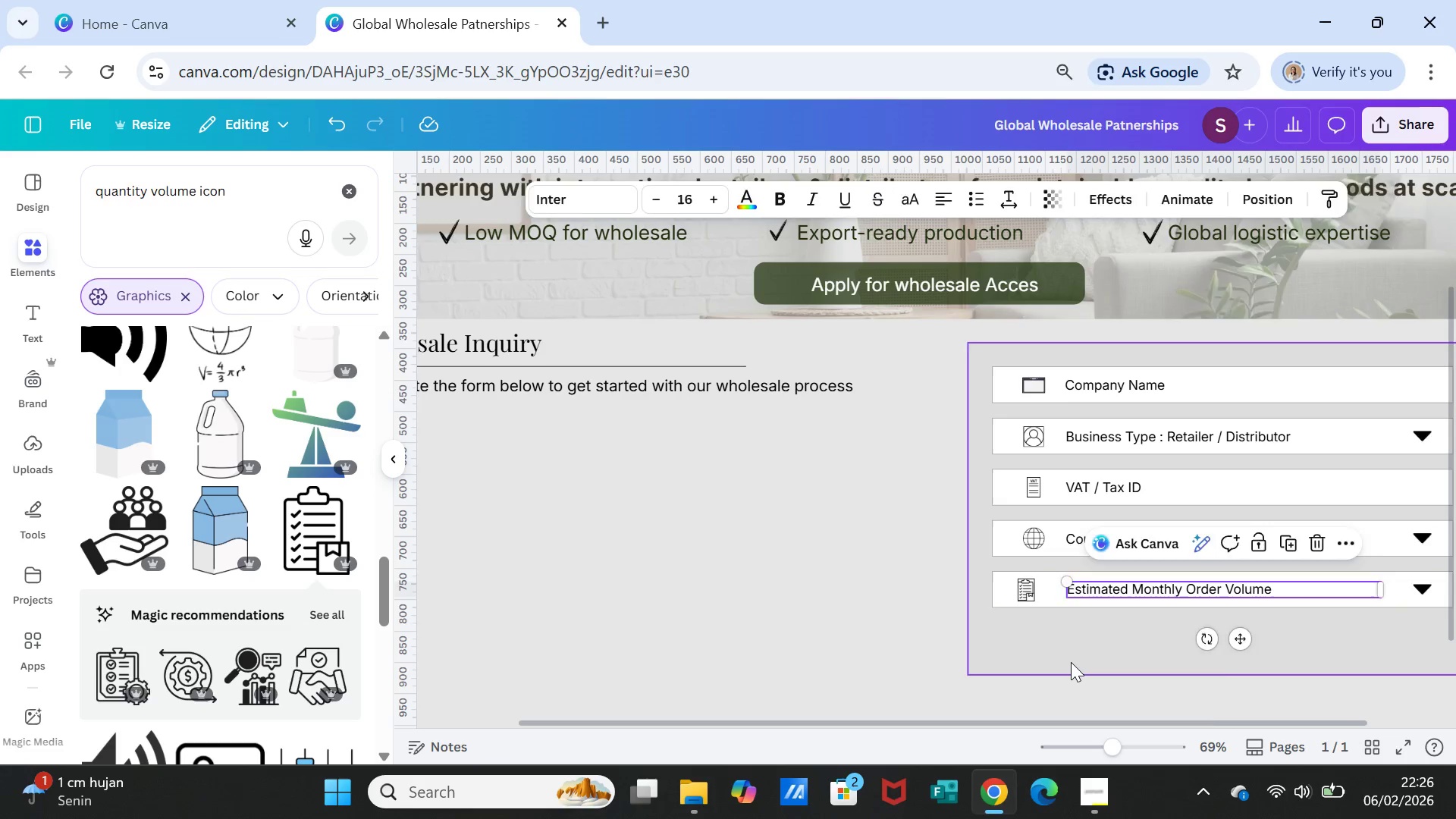 
left_click([1071, 662])
 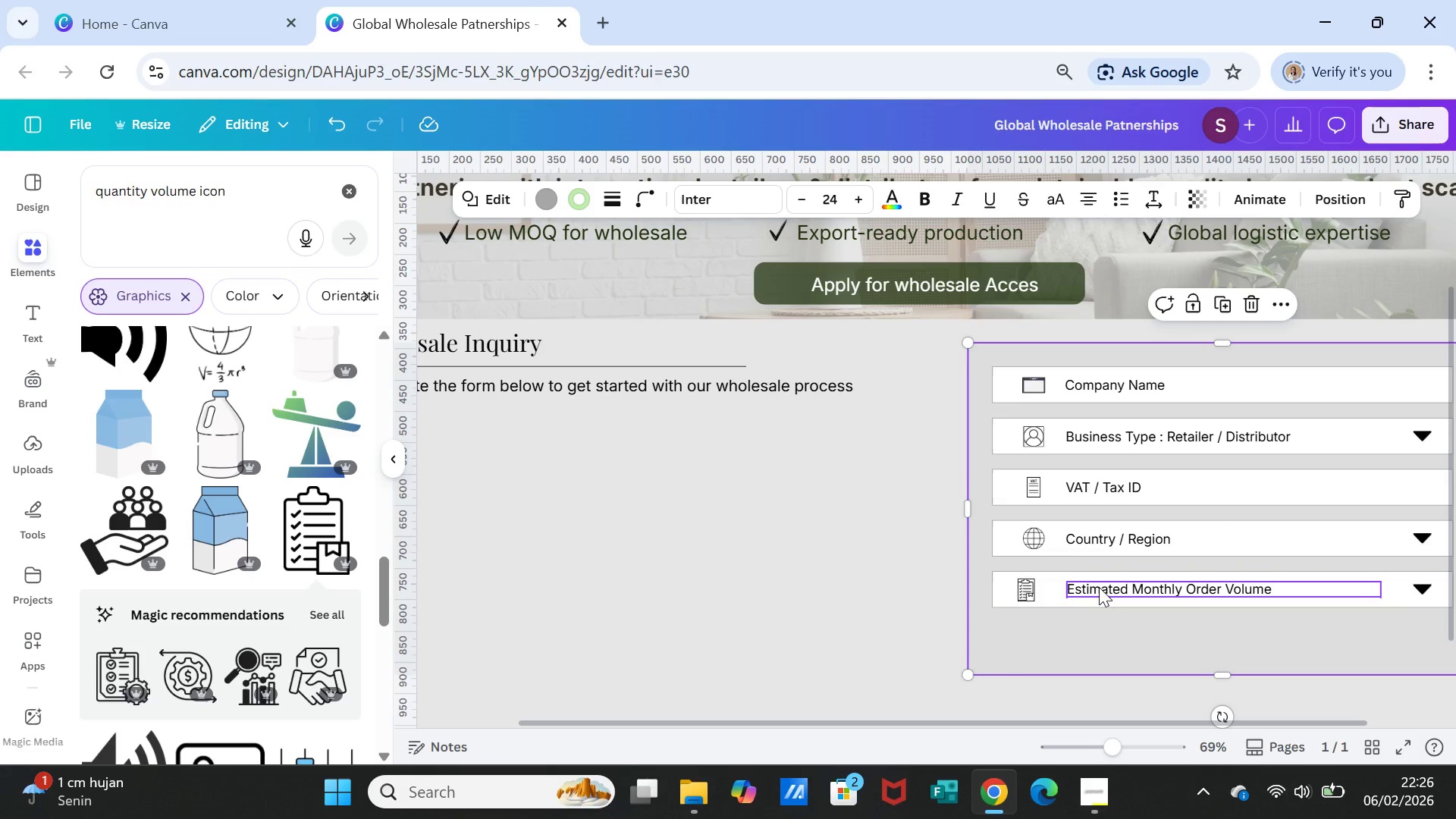 
left_click_drag(start_coordinate=[1099, 587], to_coordinate=[1090, 586])
 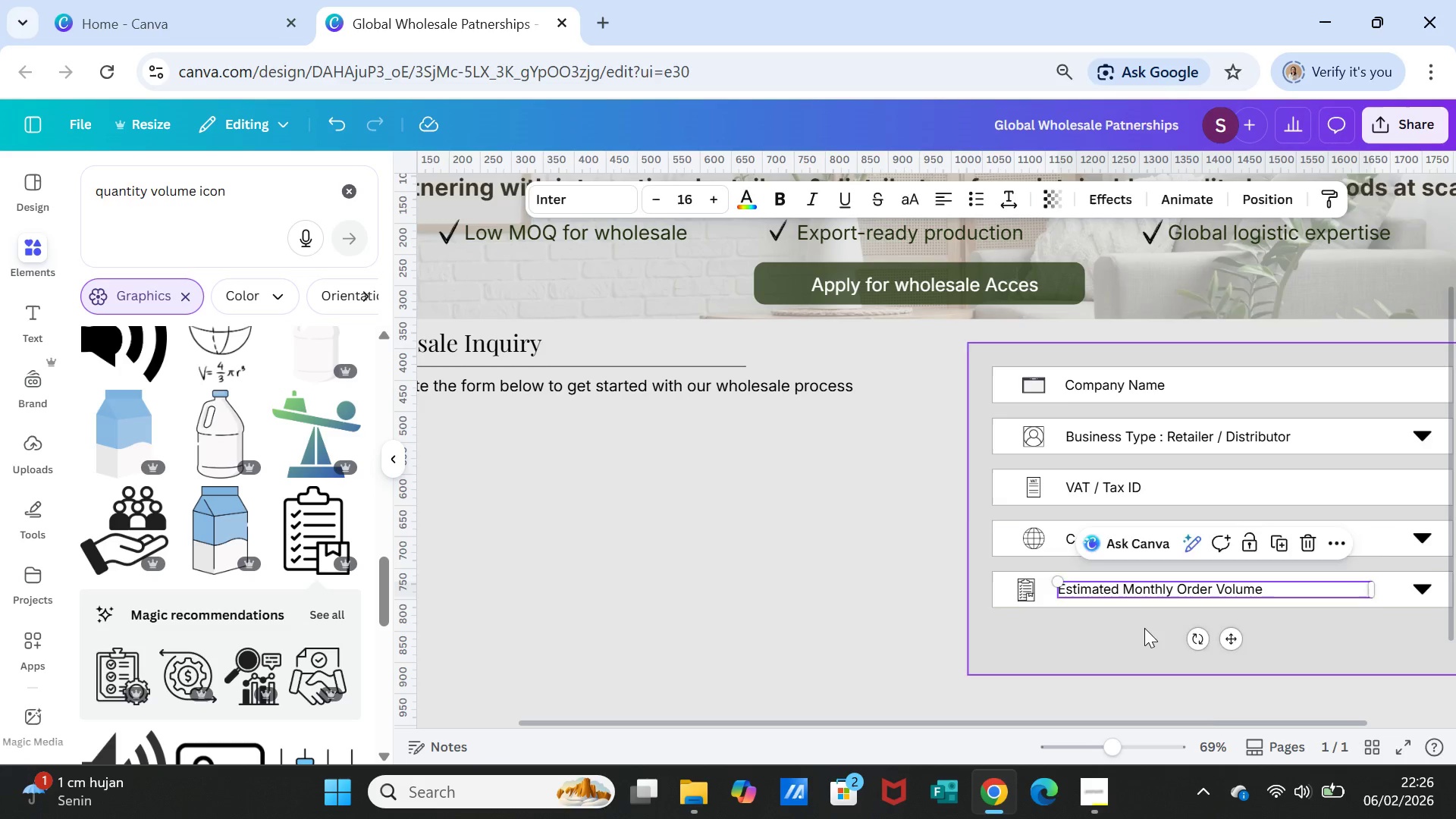 
left_click([1144, 628])
 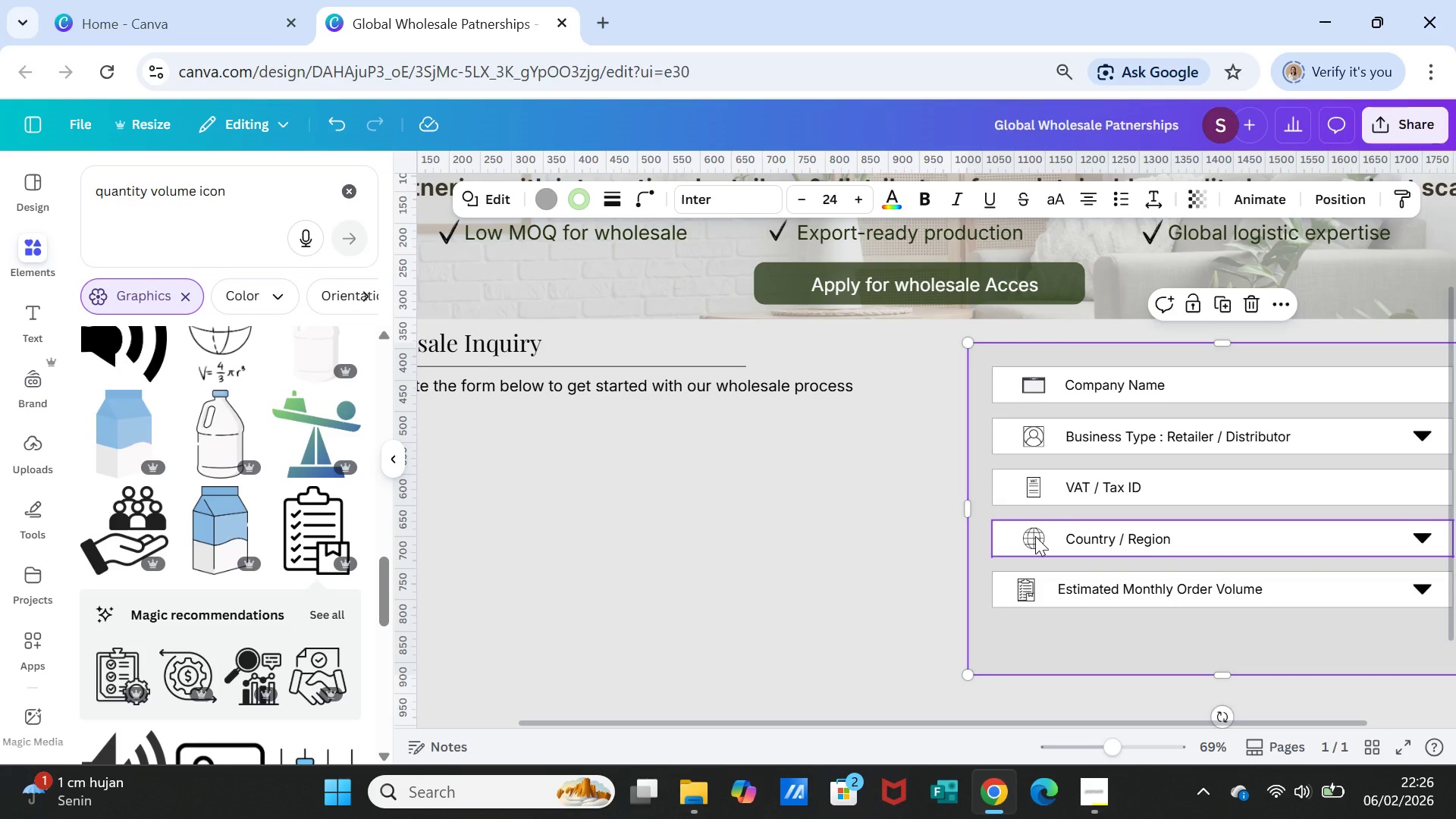 
left_click([1034, 535])
 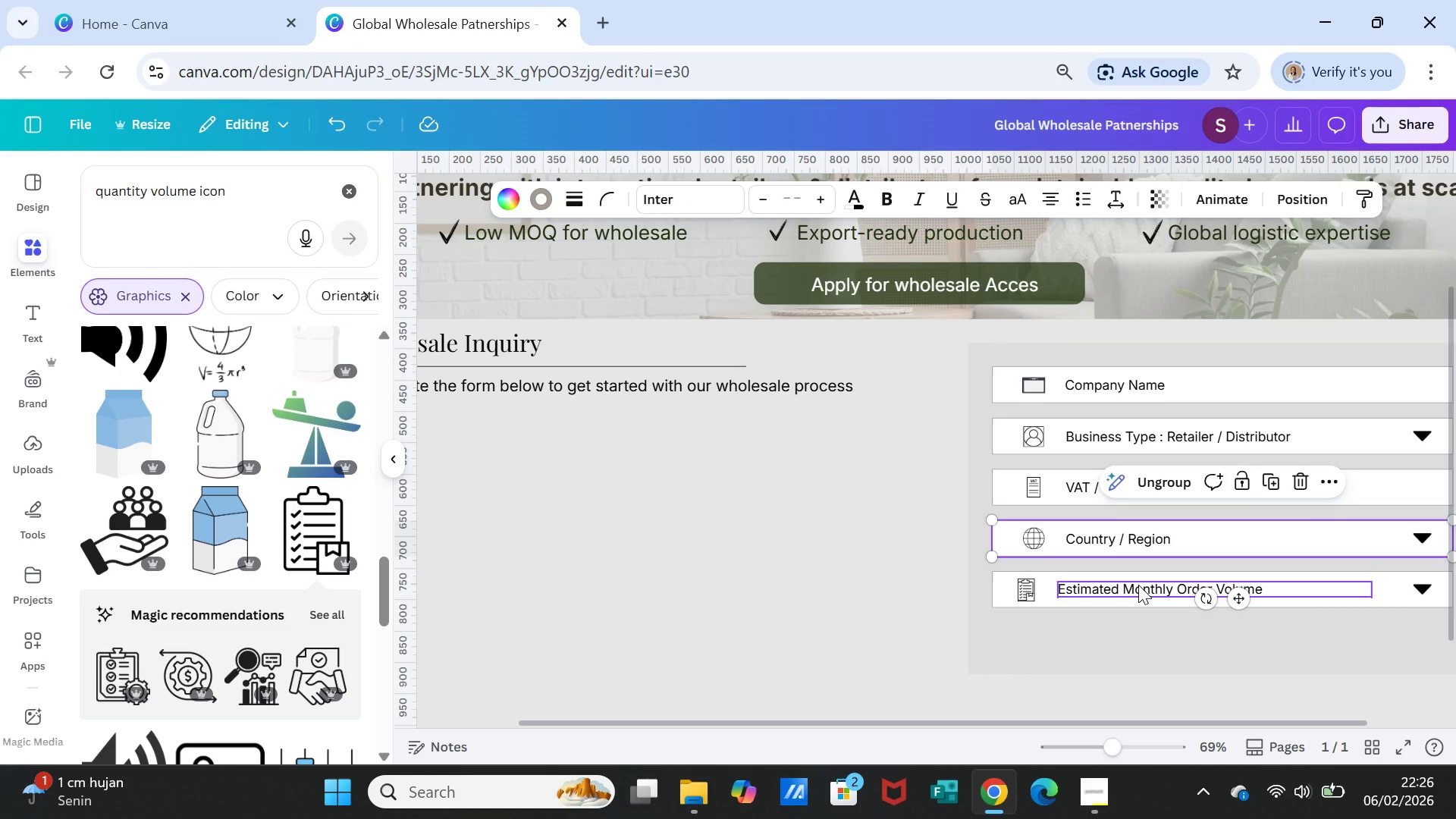 
left_click_drag(start_coordinate=[1138, 585], to_coordinate=[1147, 584])
 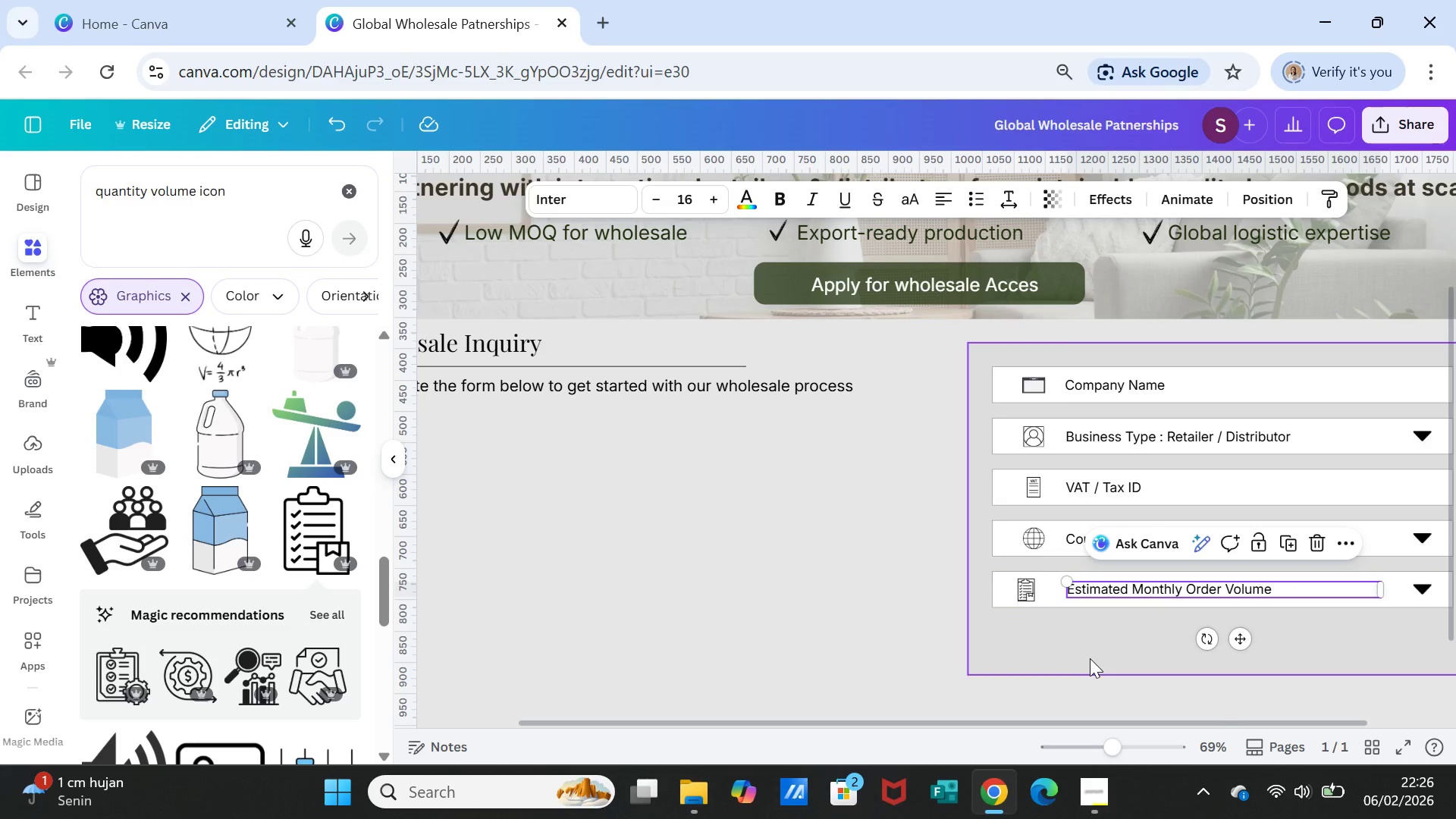 
left_click([1090, 658])
 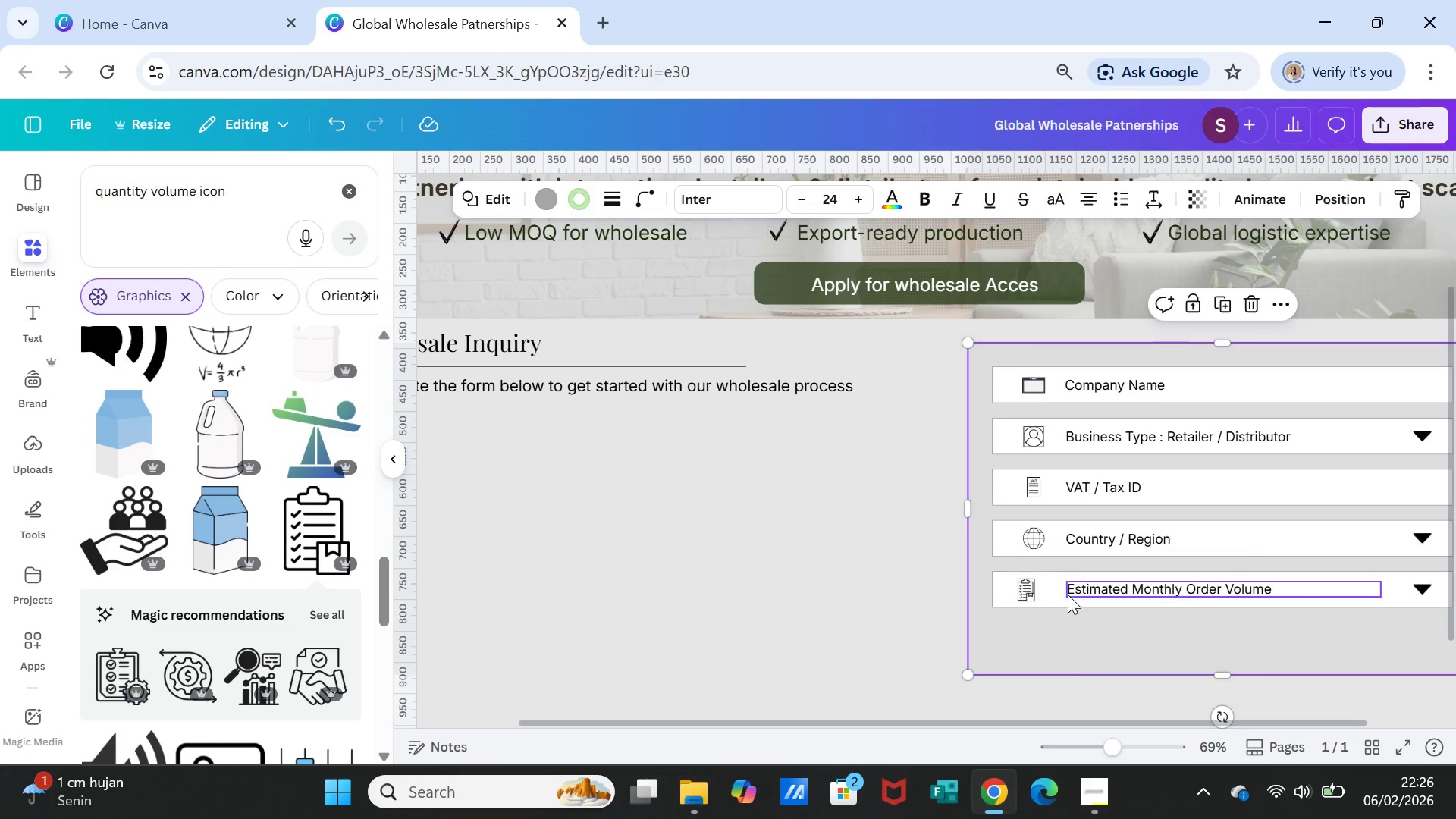 
left_click_drag(start_coordinate=[1077, 594], to_coordinate=[1064, 593])
 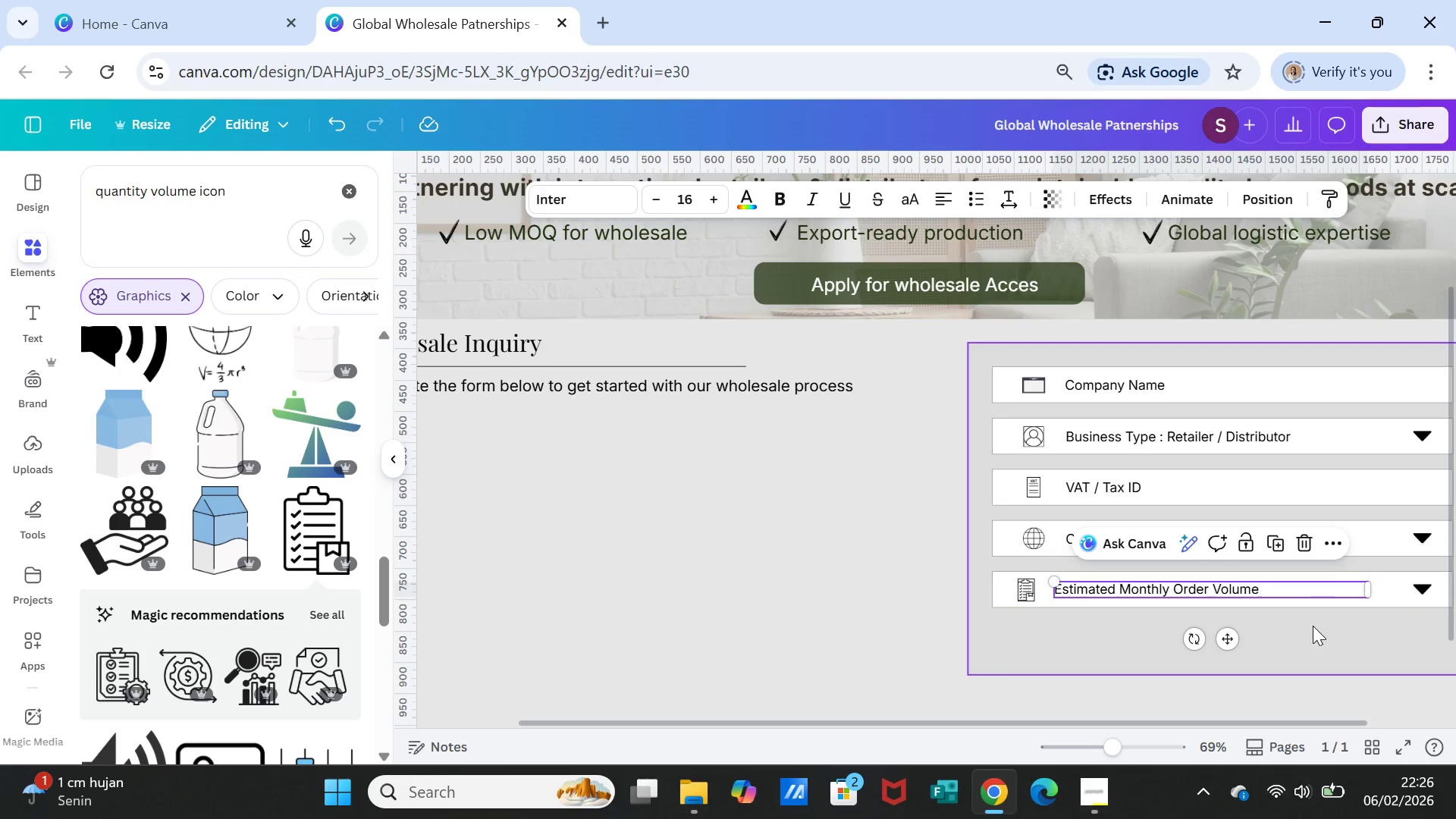 
left_click([1313, 626])
 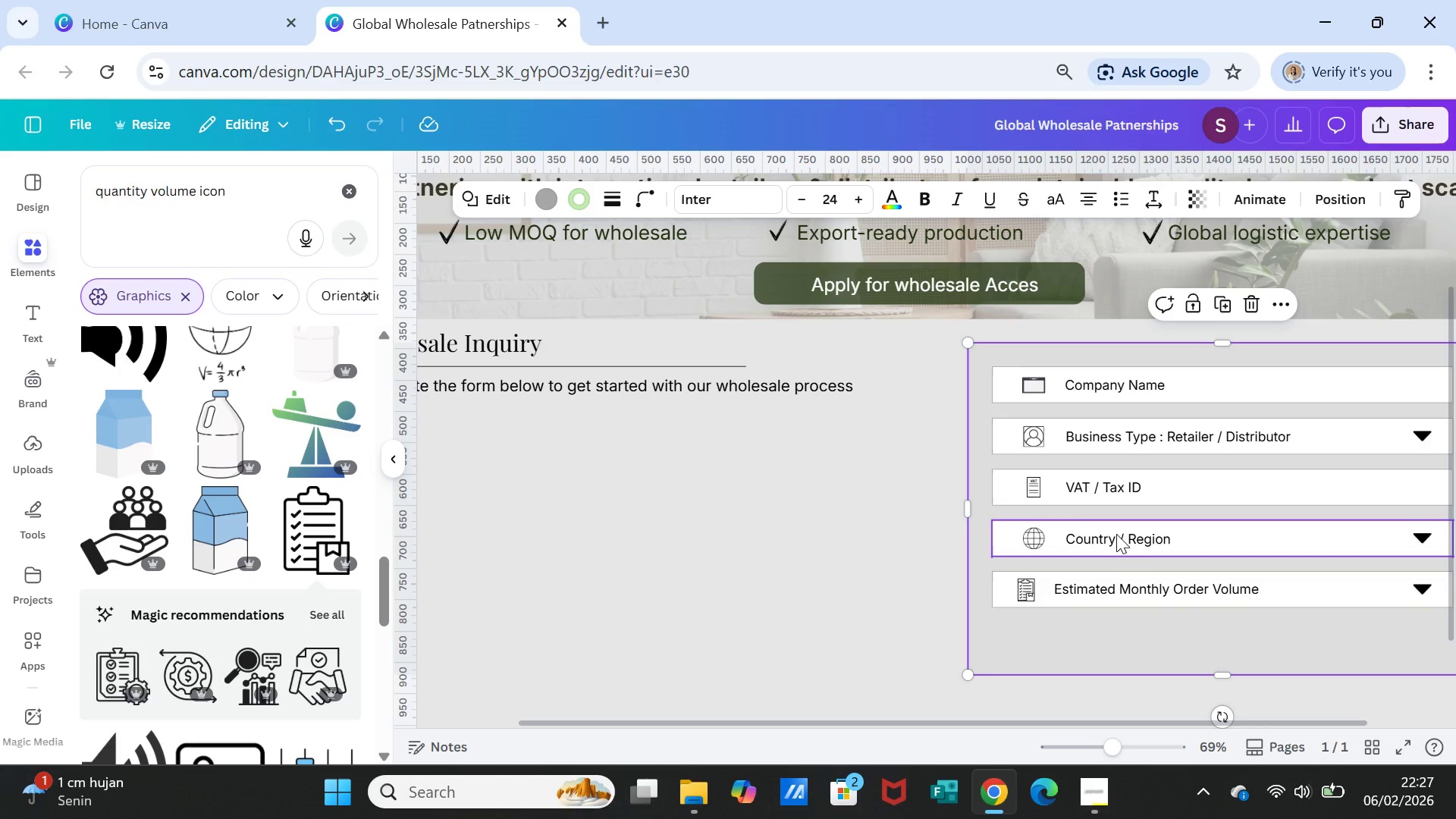 
left_click([1116, 534])
 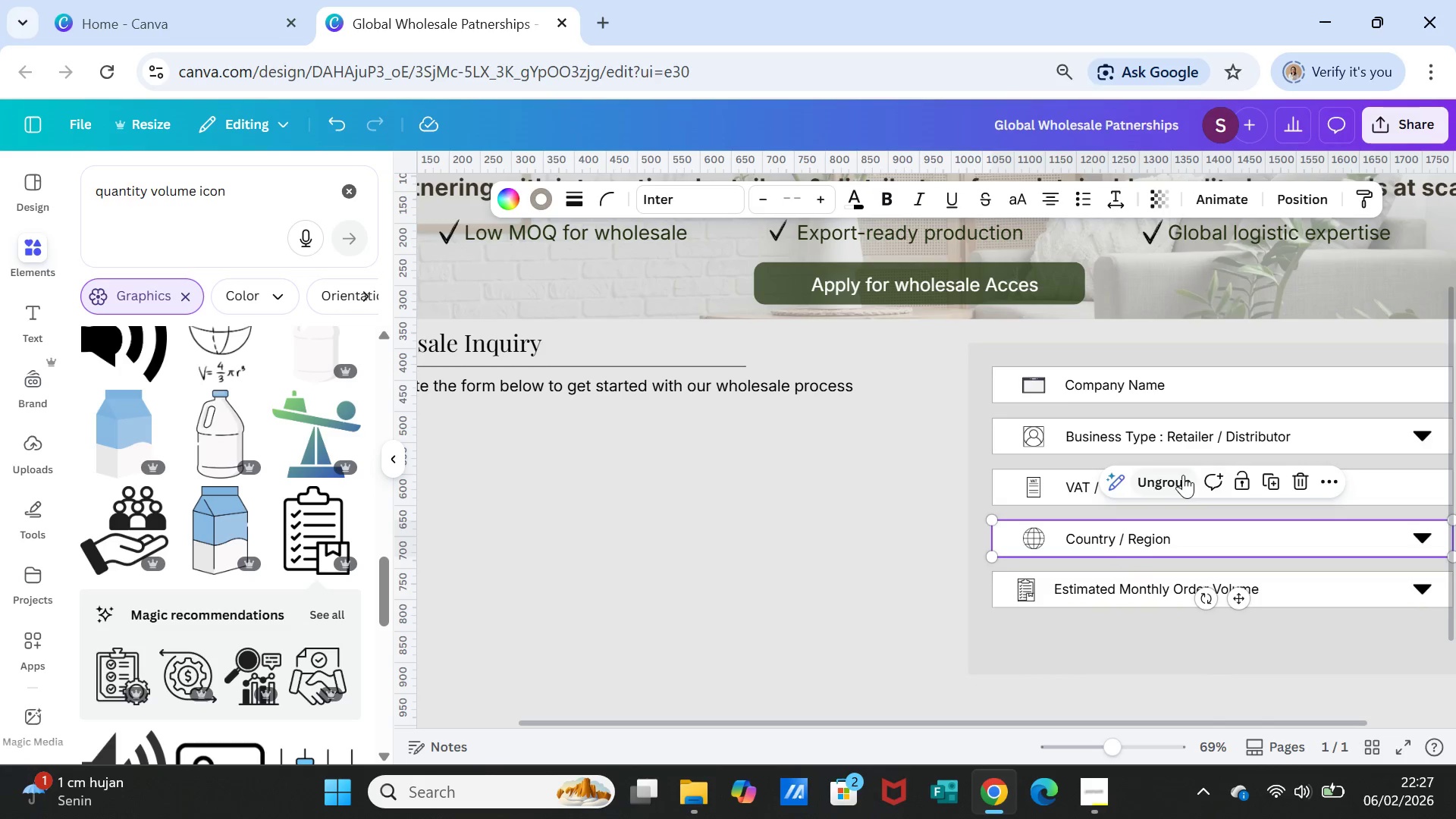 
left_click([1180, 475])
 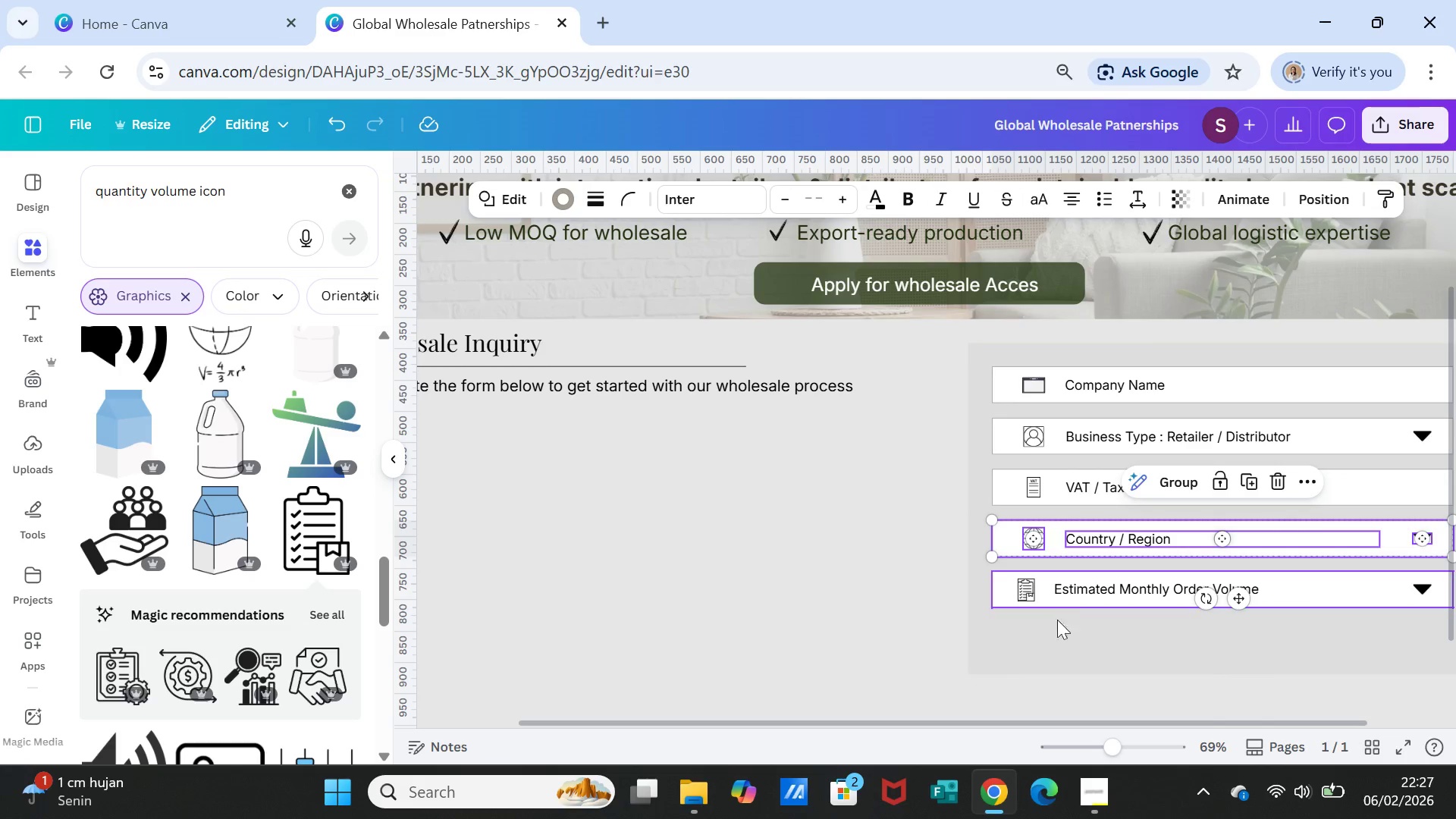 
left_click([1042, 664])
 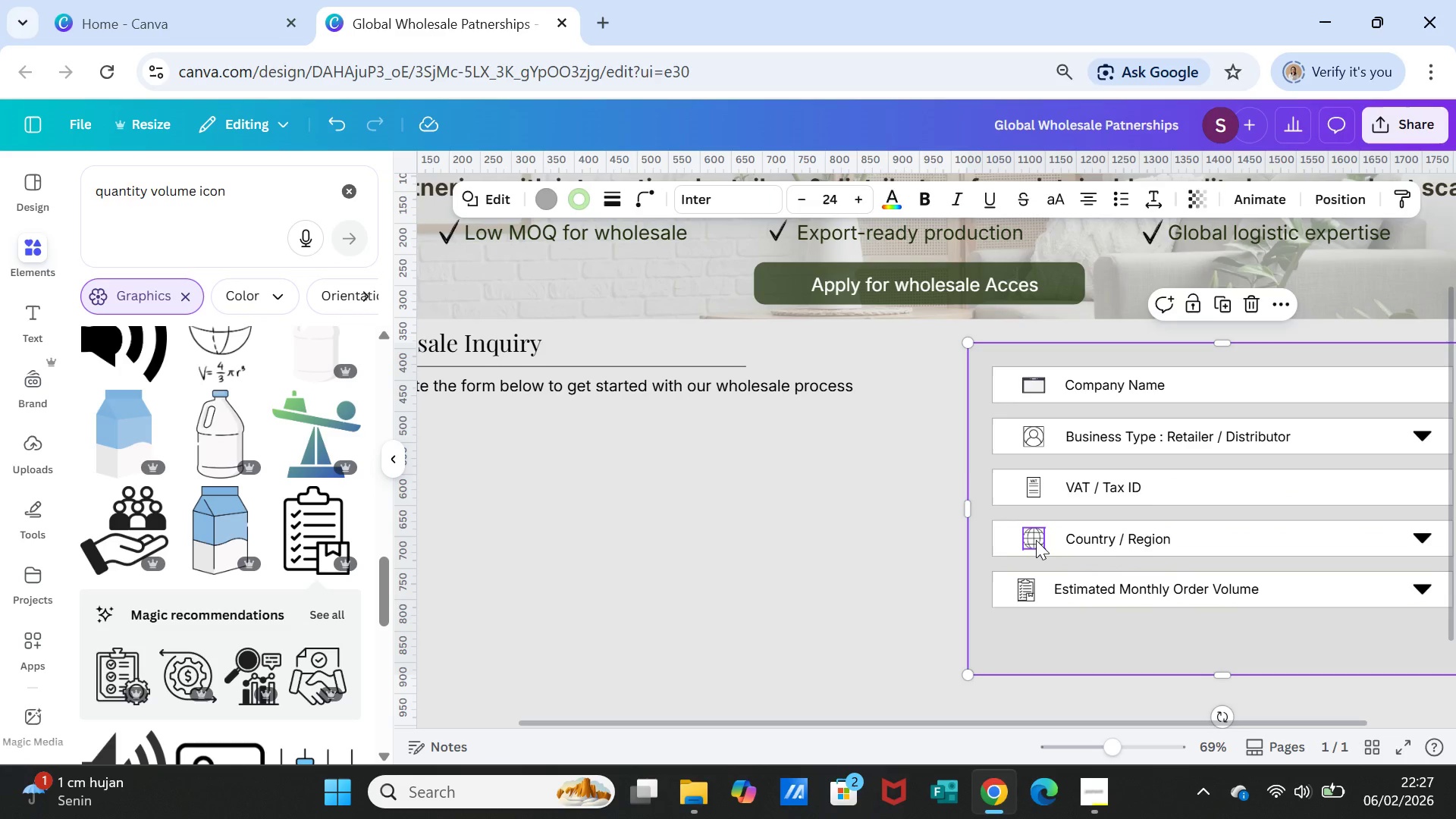 
left_click_drag(start_coordinate=[1036, 541], to_coordinate=[1028, 540])
 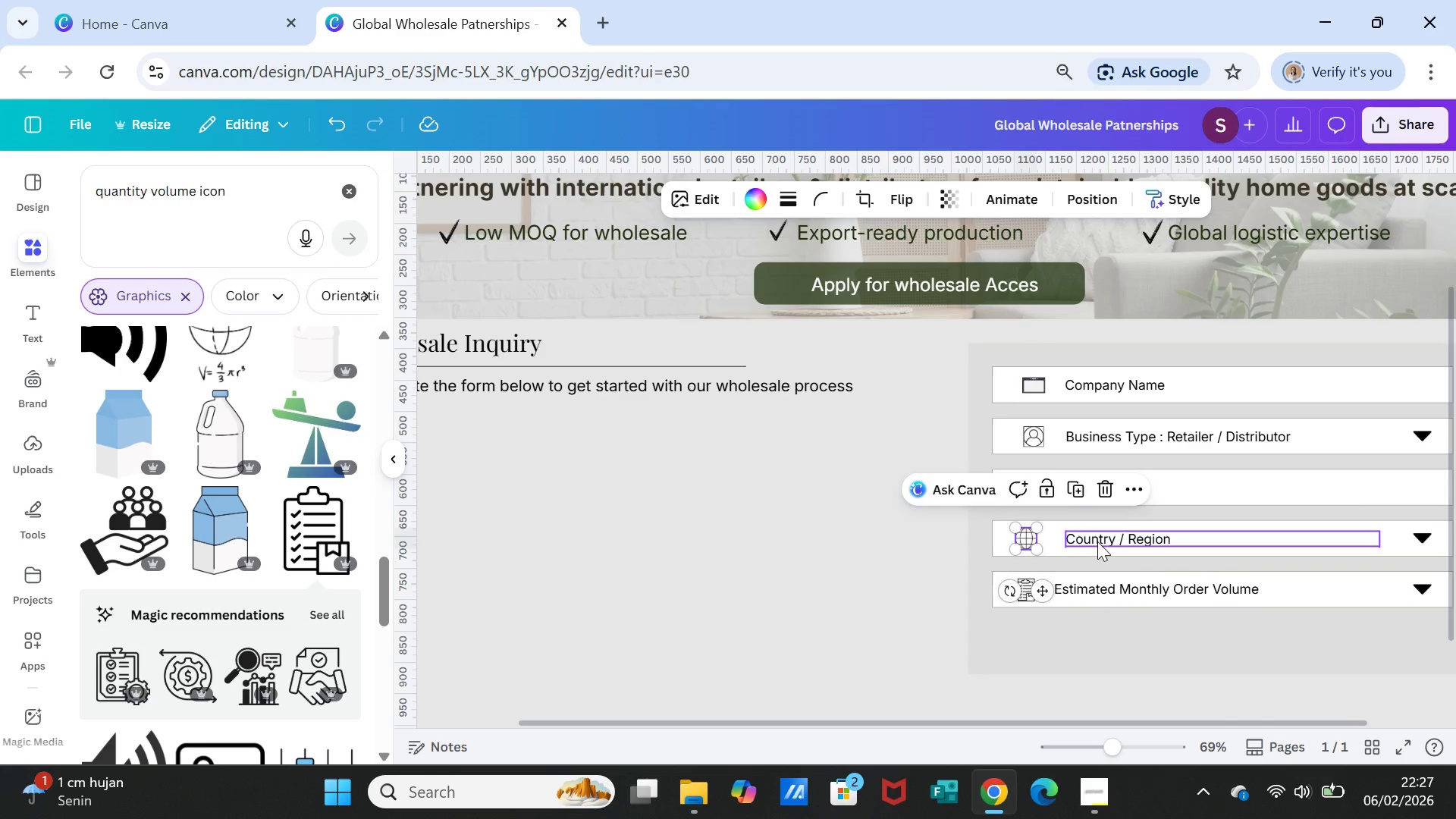 
left_click_drag(start_coordinate=[1097, 541], to_coordinate=[1089, 541])
 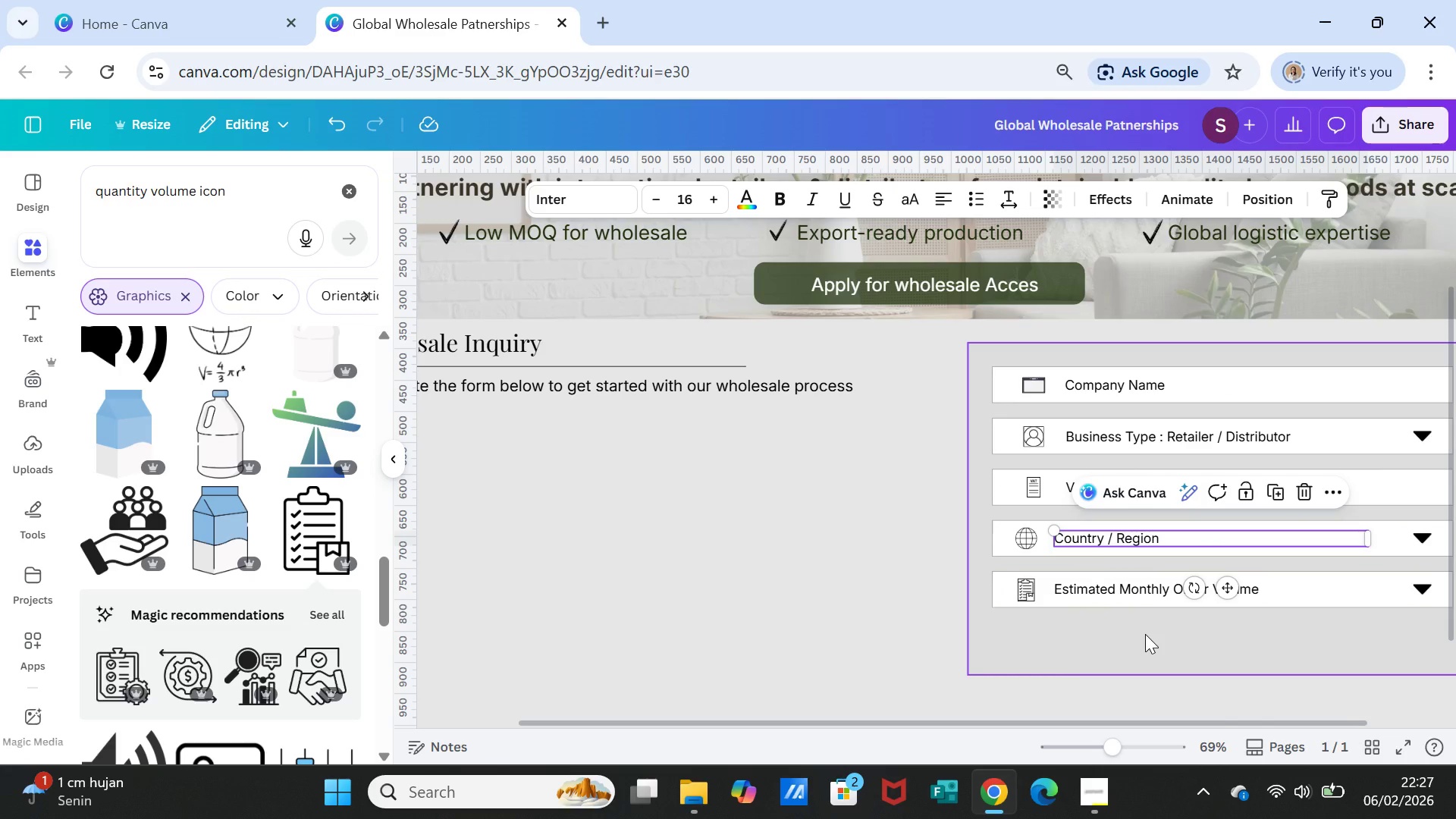 
left_click([1145, 634])
 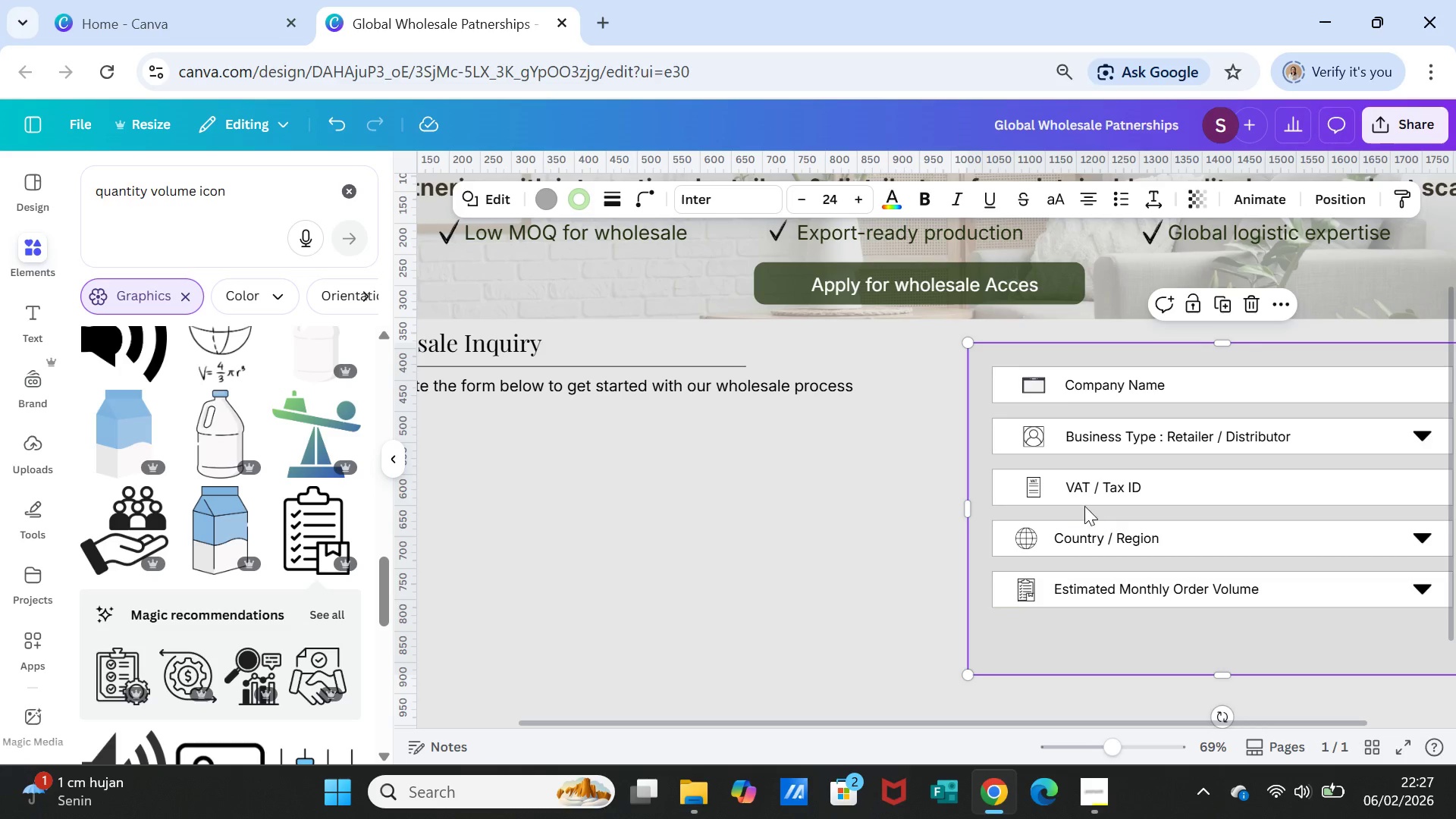 
left_click([1064, 484])
 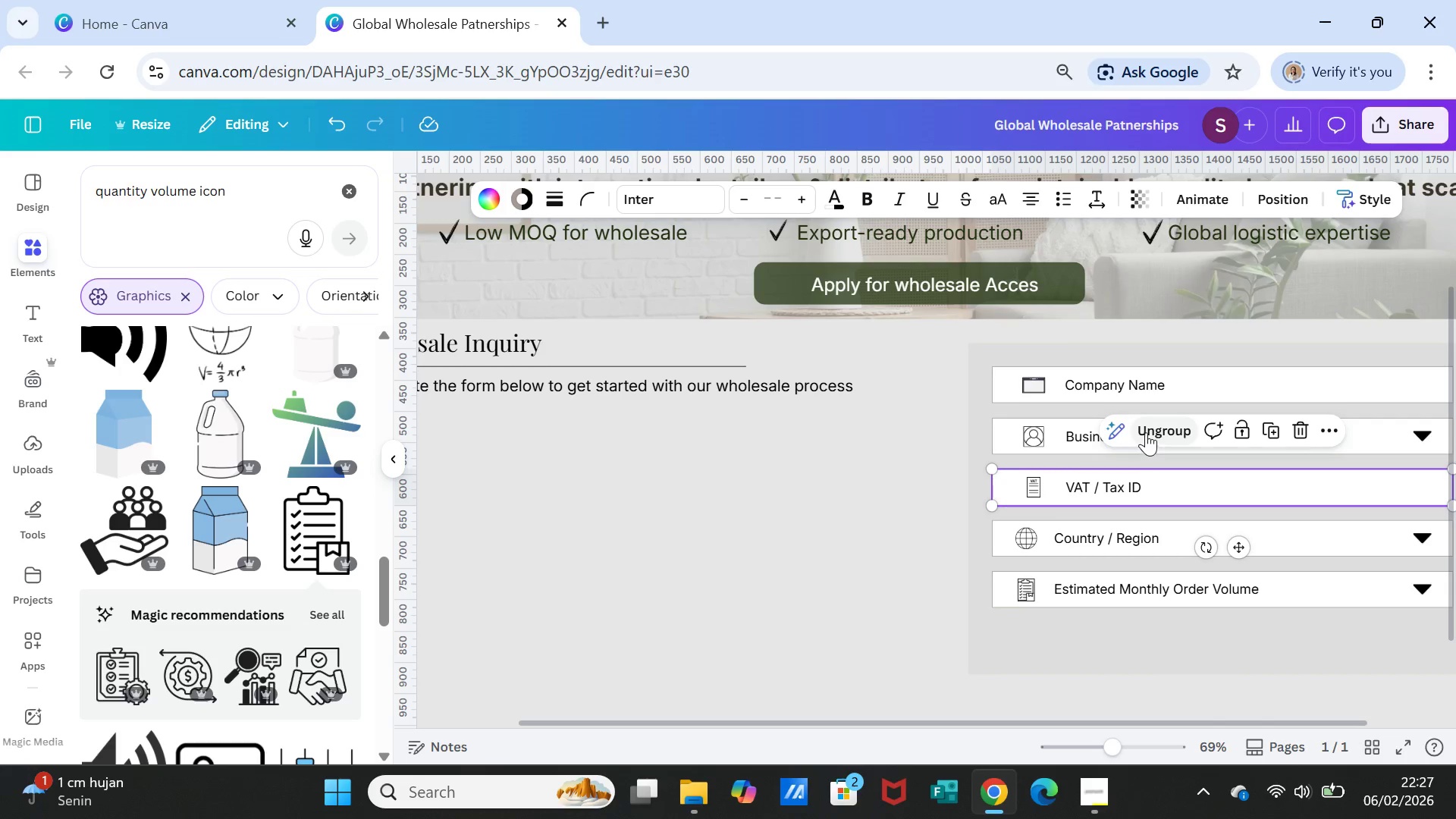 
left_click([1148, 430])
 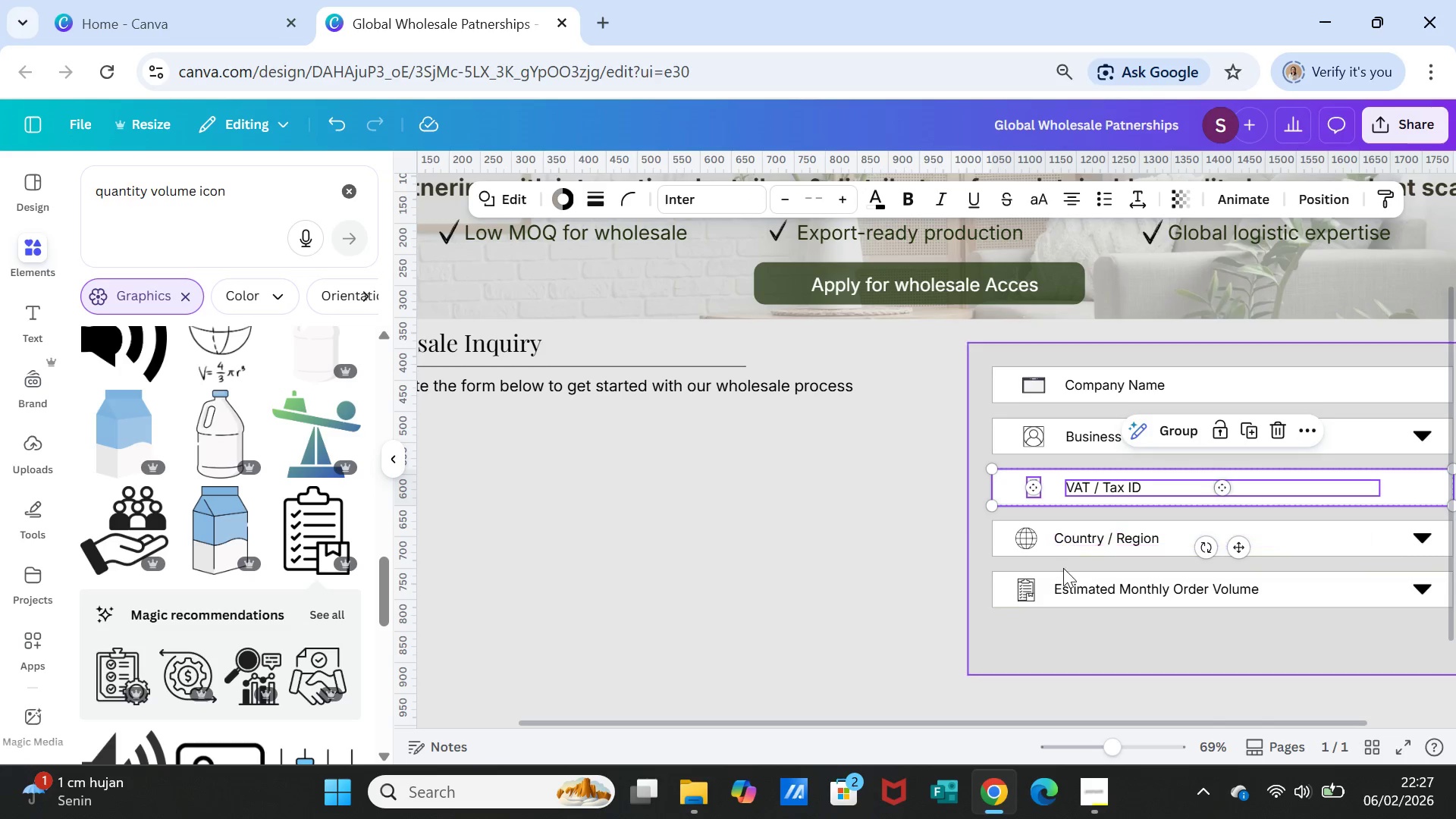 
left_click_drag(start_coordinate=[1074, 657], to_coordinate=[1040, 482])
 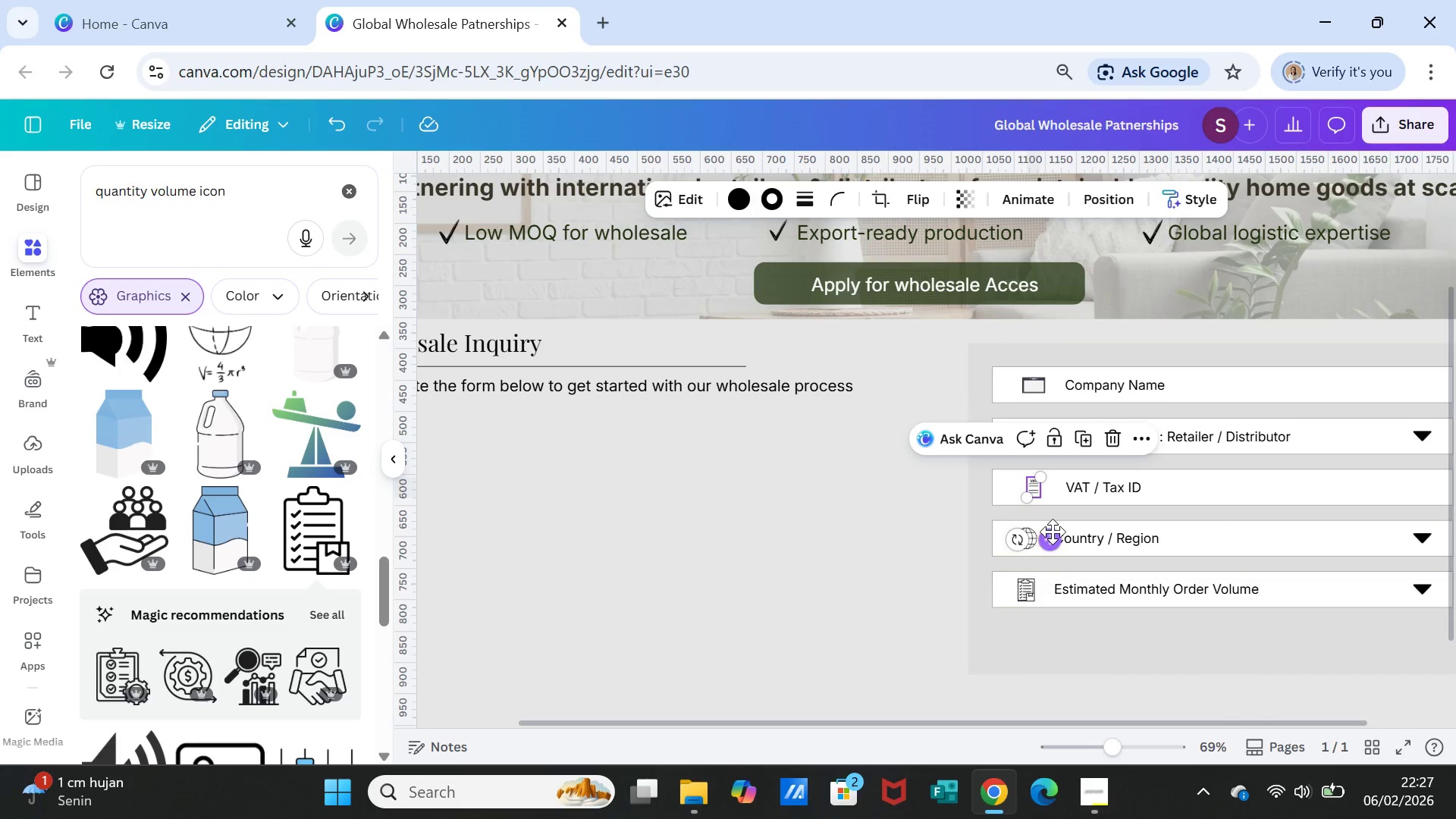 
left_click([1040, 482])
 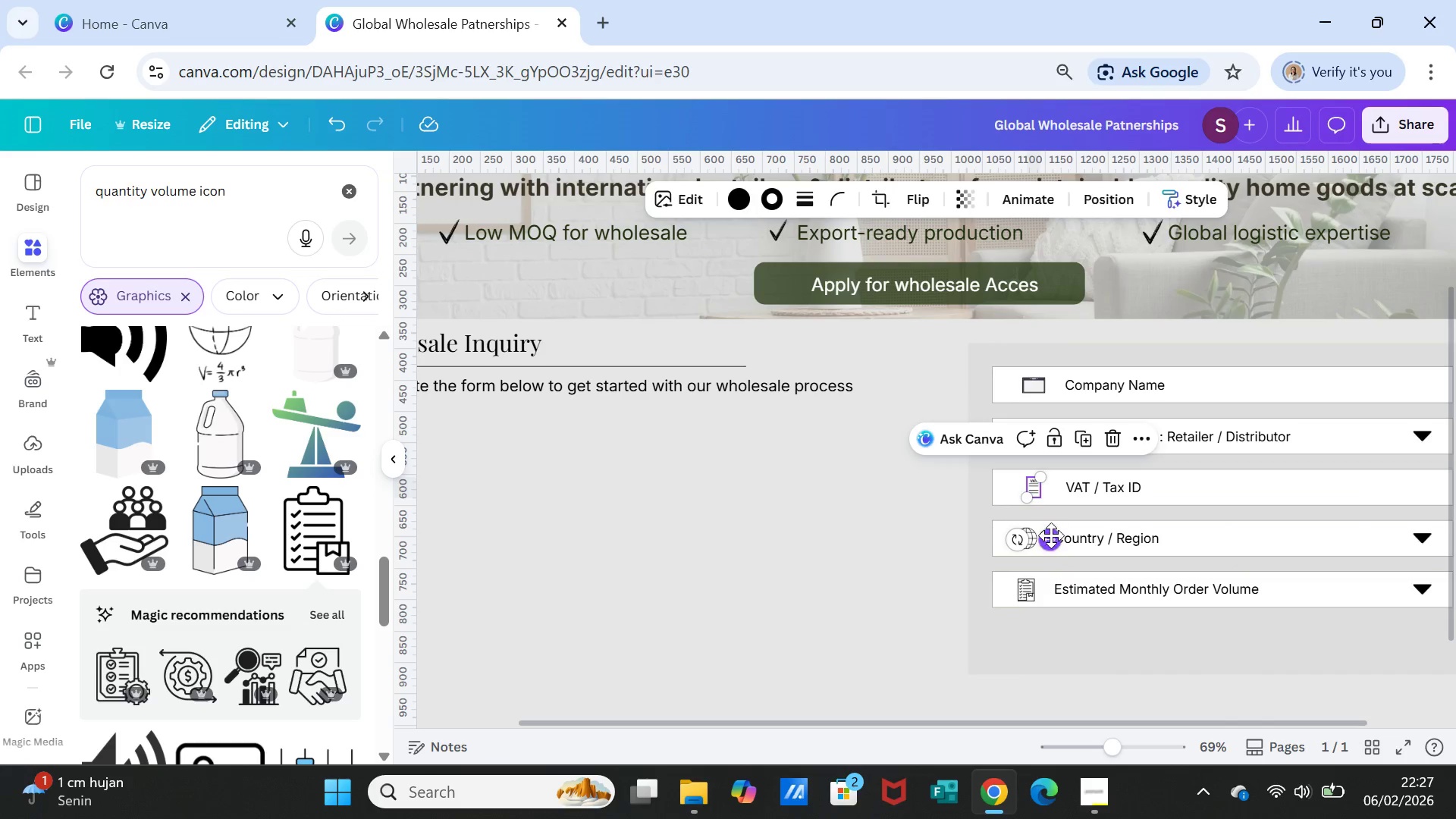 
left_click_drag(start_coordinate=[1050, 538], to_coordinate=[1042, 538])
 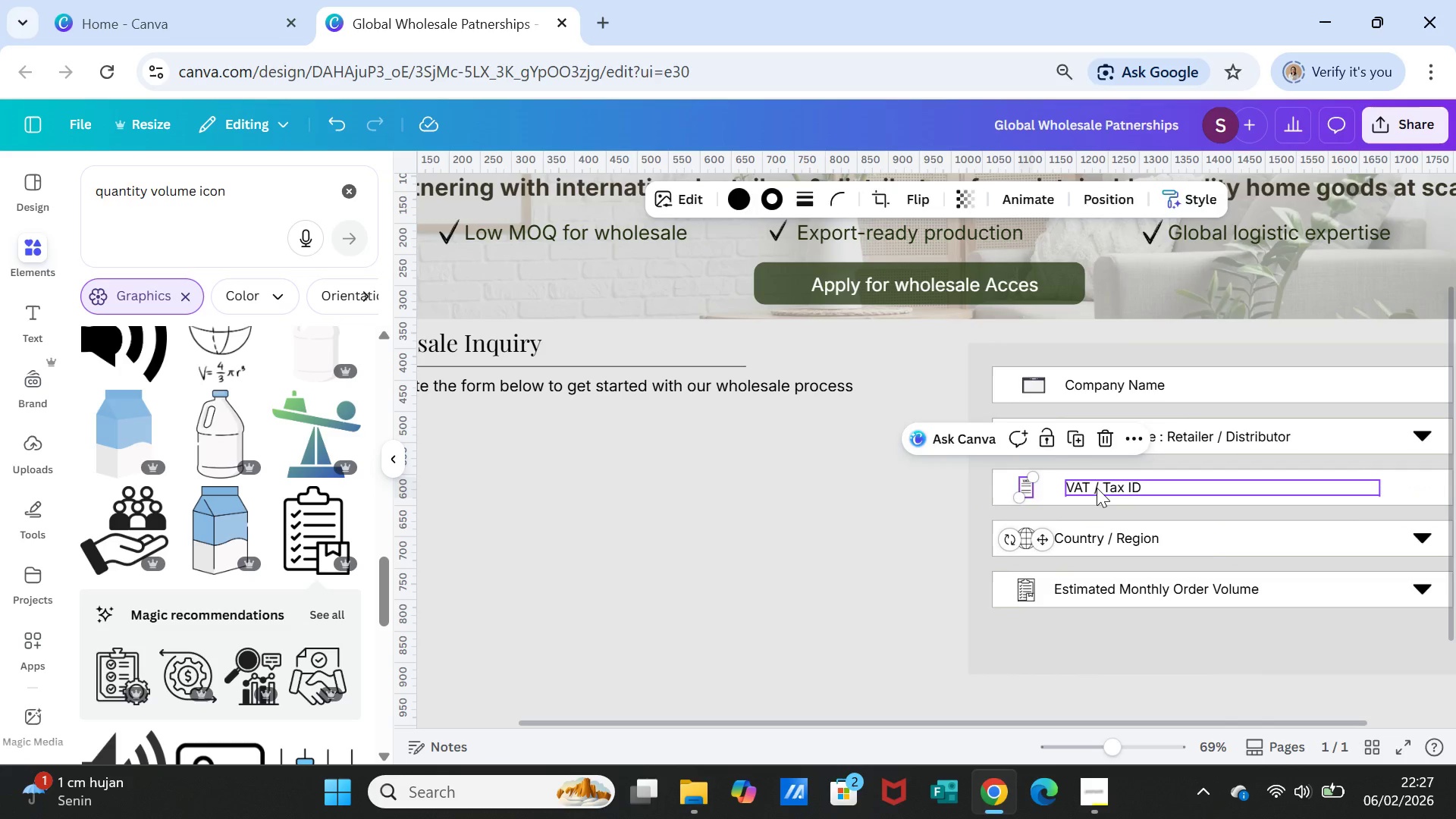 
left_click([1097, 488])
 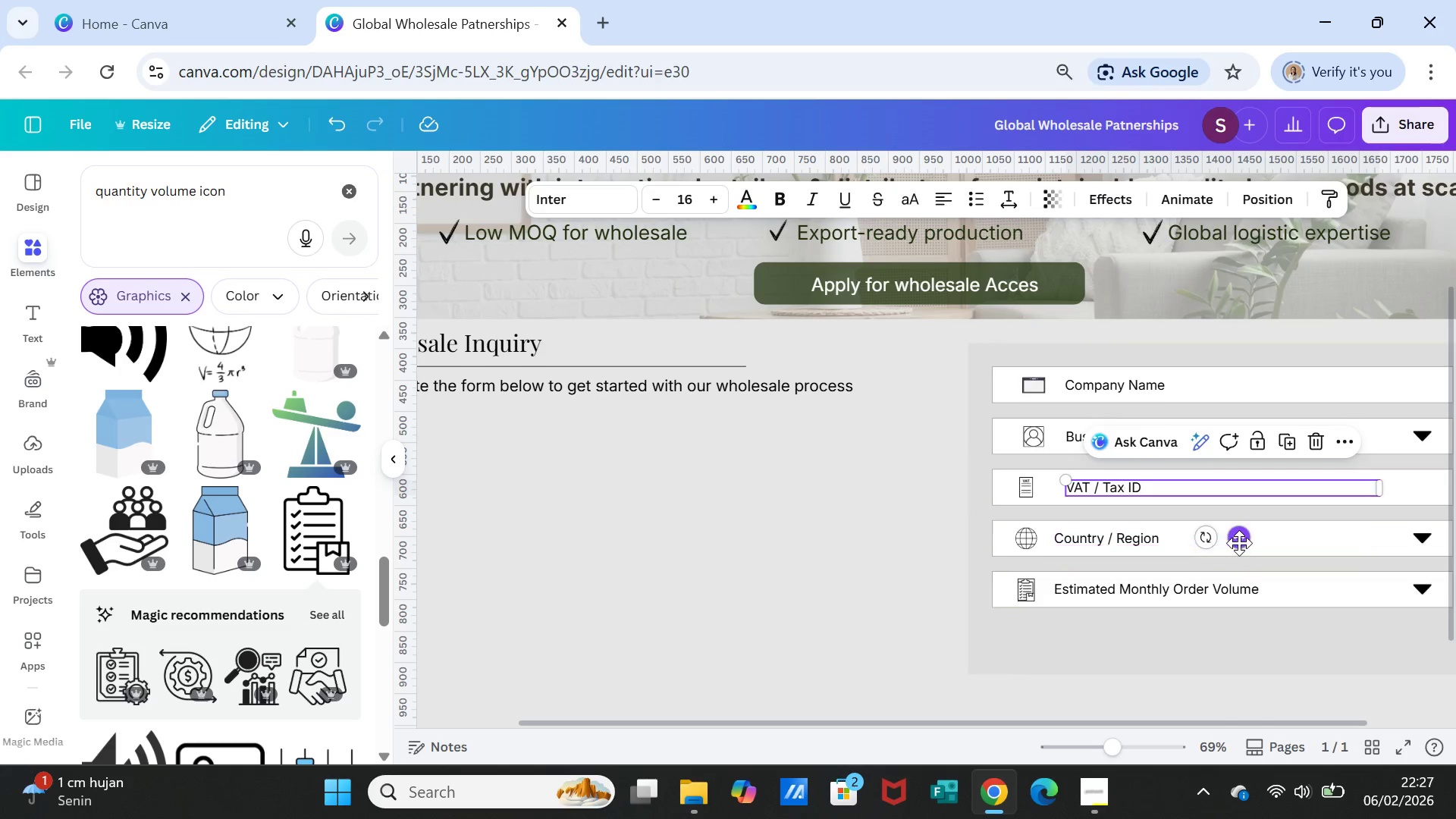 
left_click_drag(start_coordinate=[1240, 542], to_coordinate=[1225, 541])
 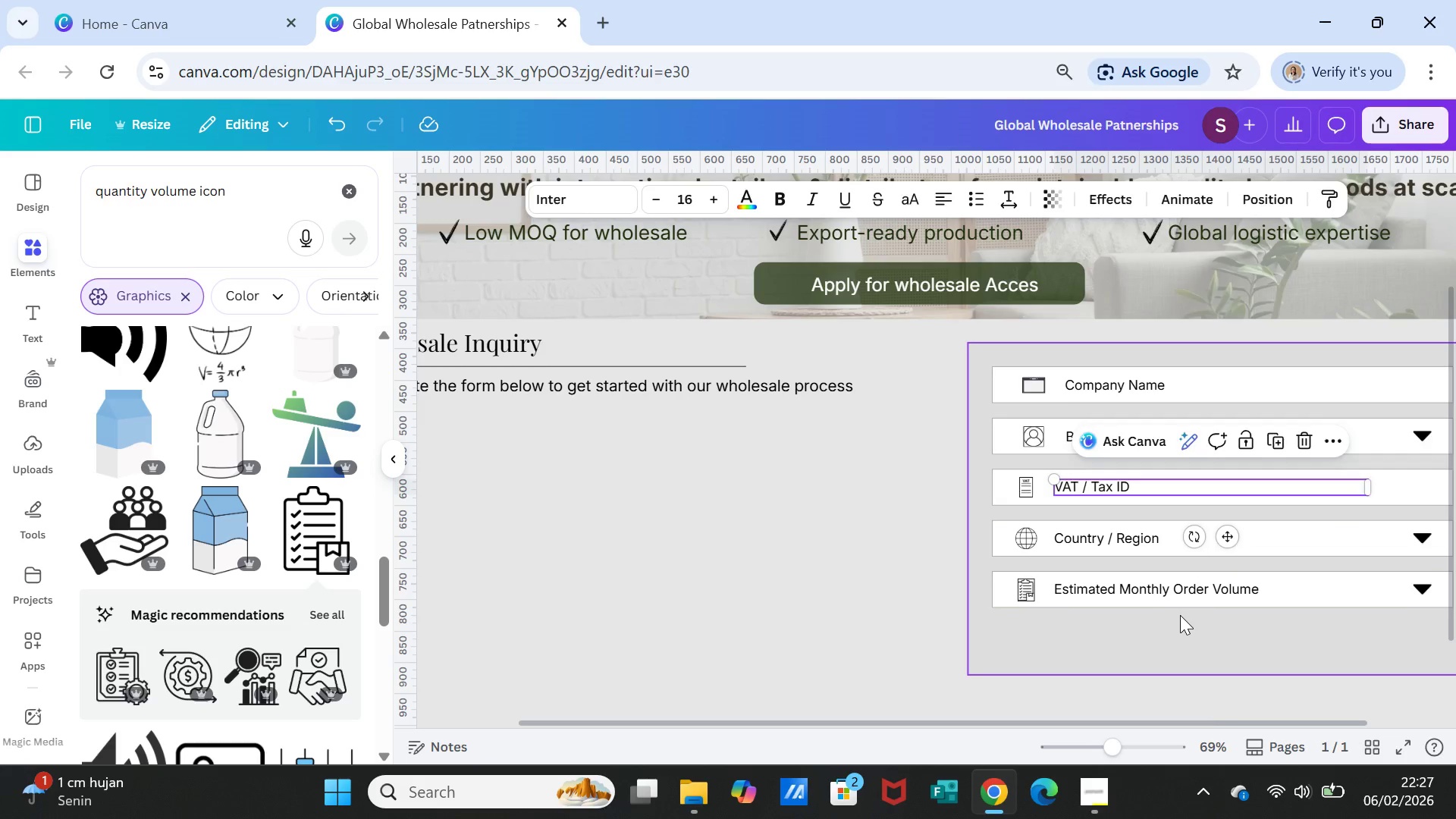 
left_click([1180, 615])
 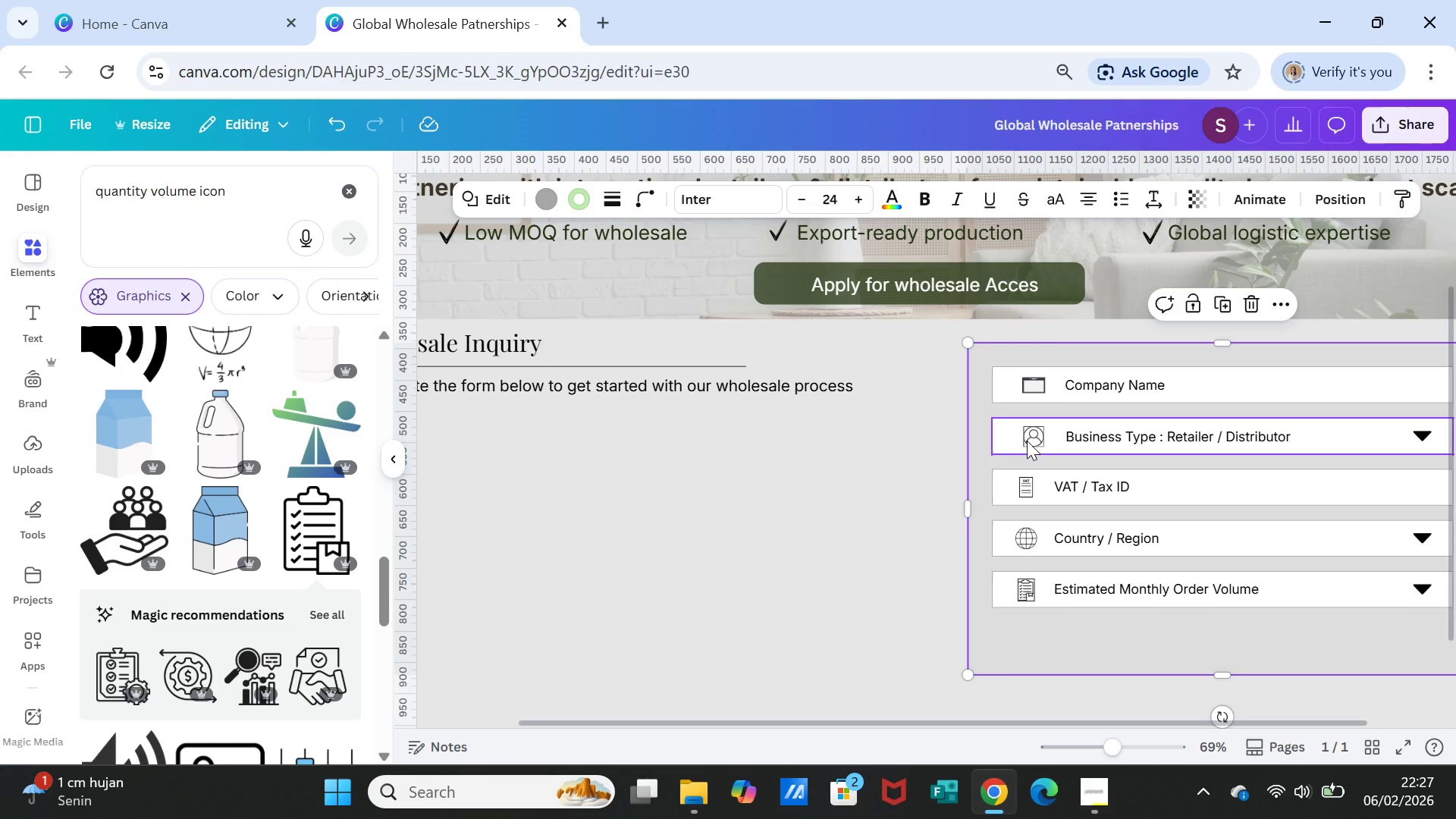 
left_click([1033, 441])
 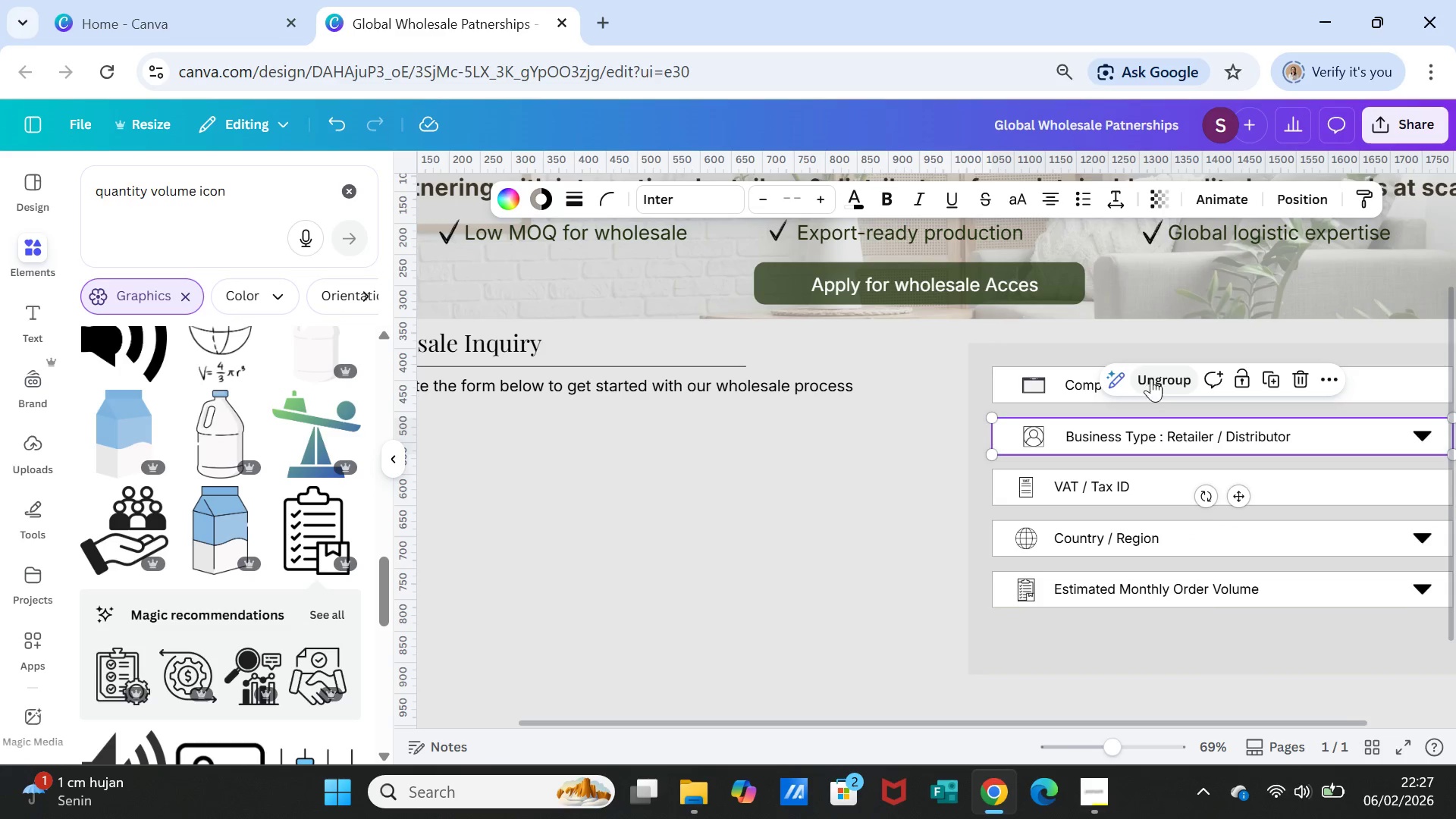 
left_click([1152, 378])
 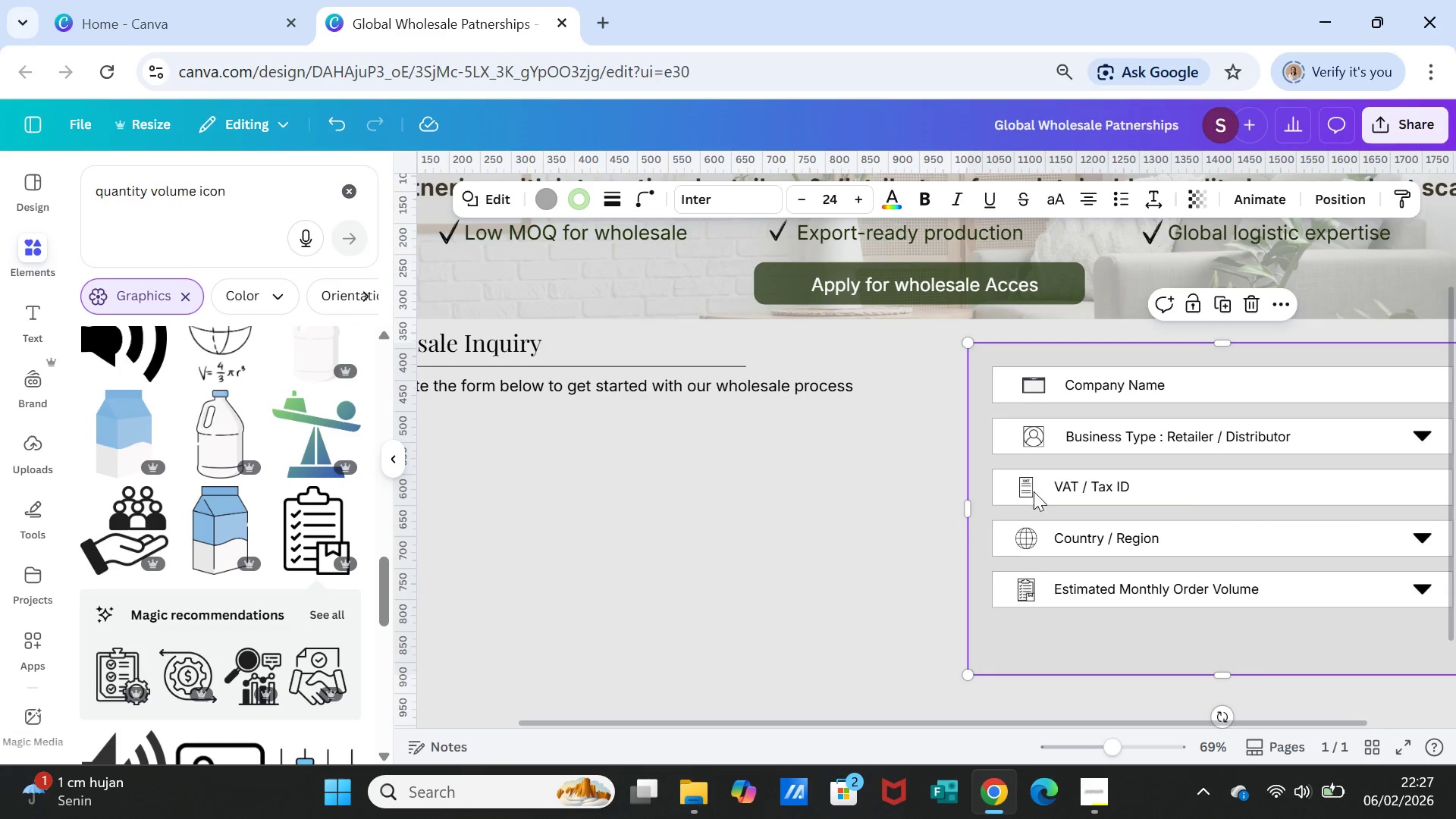 
left_click([1040, 435])
 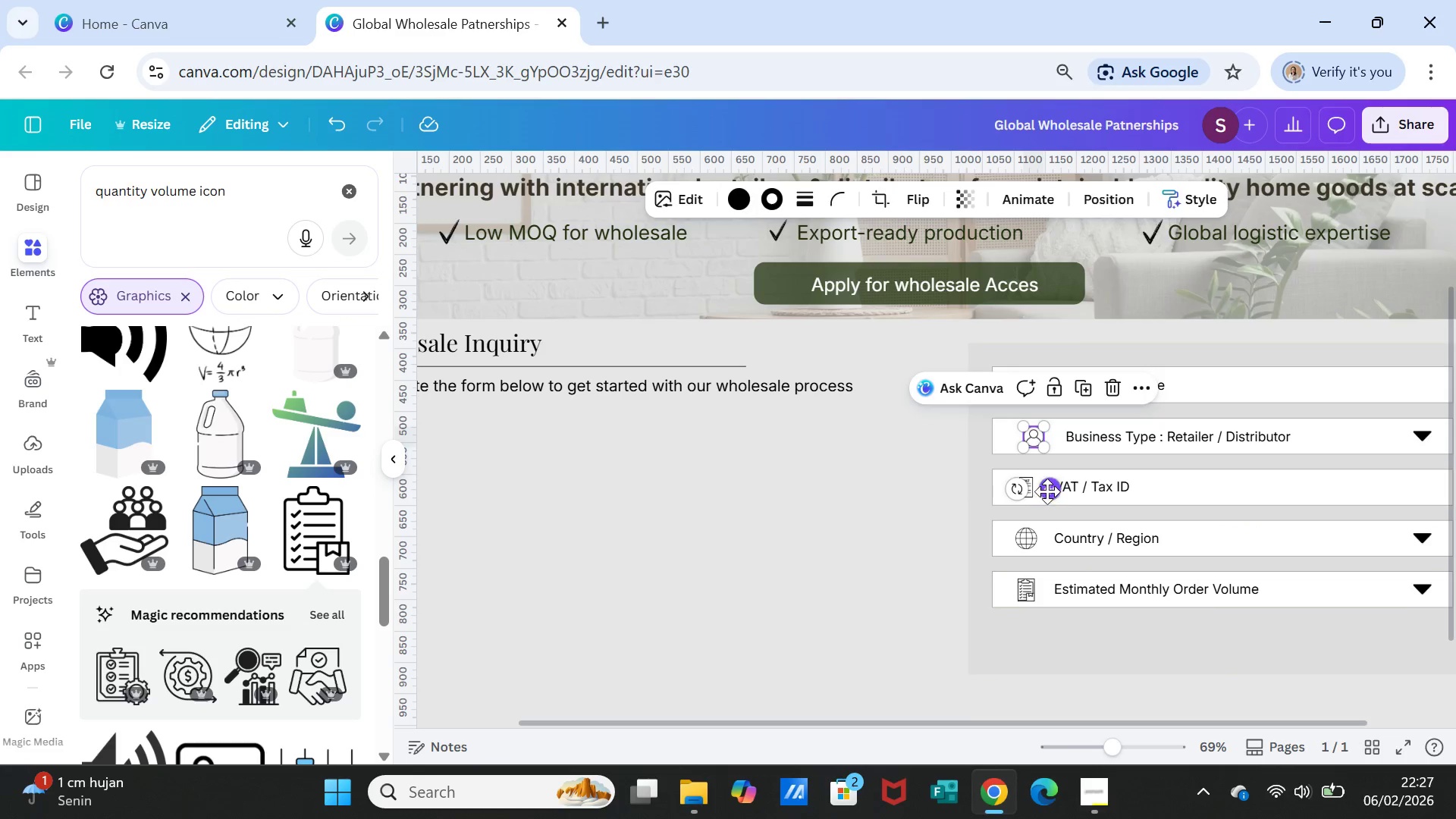 
left_click_drag(start_coordinate=[1052, 490], to_coordinate=[1046, 490])
 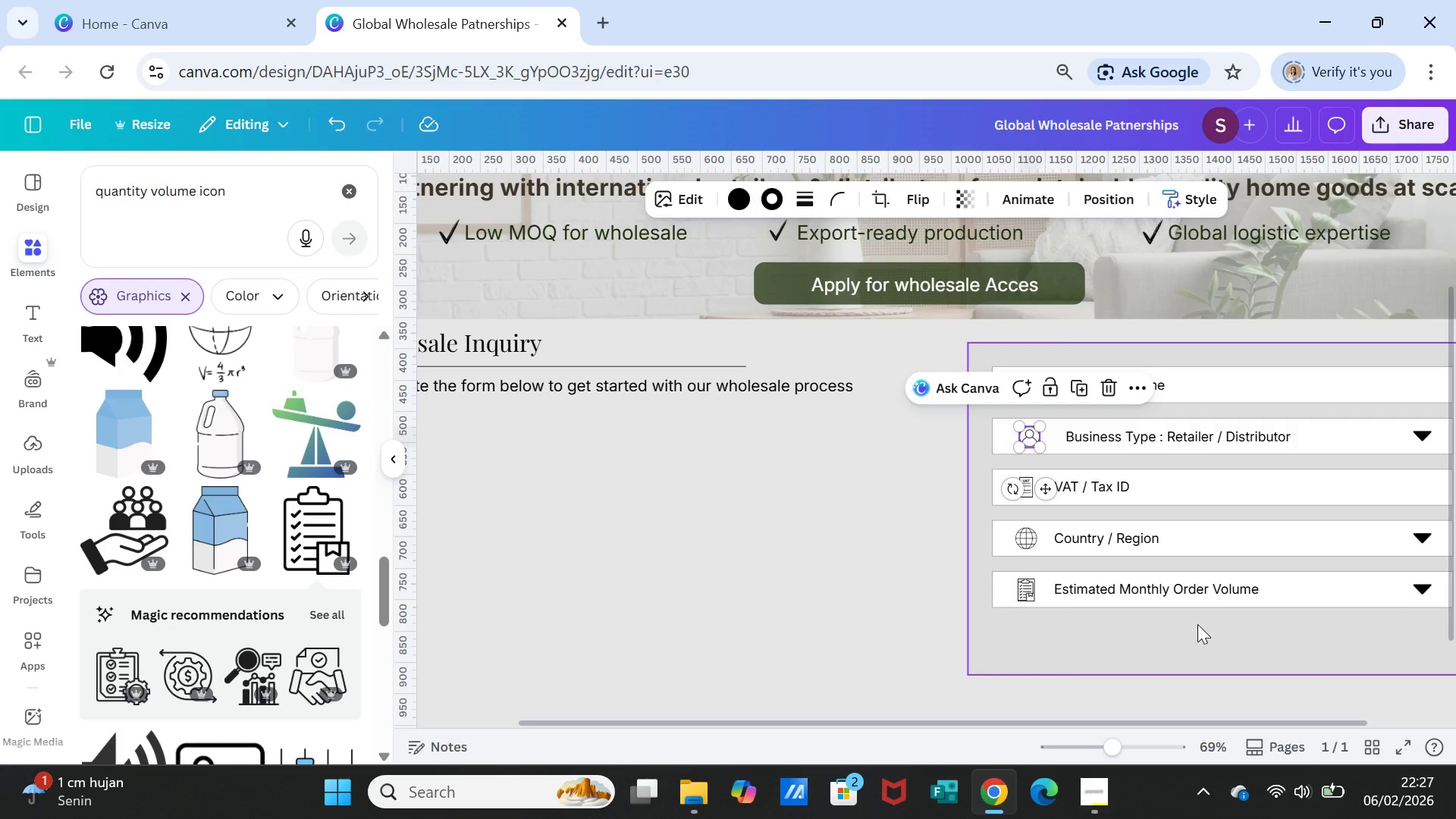 
left_click([1197, 630])
 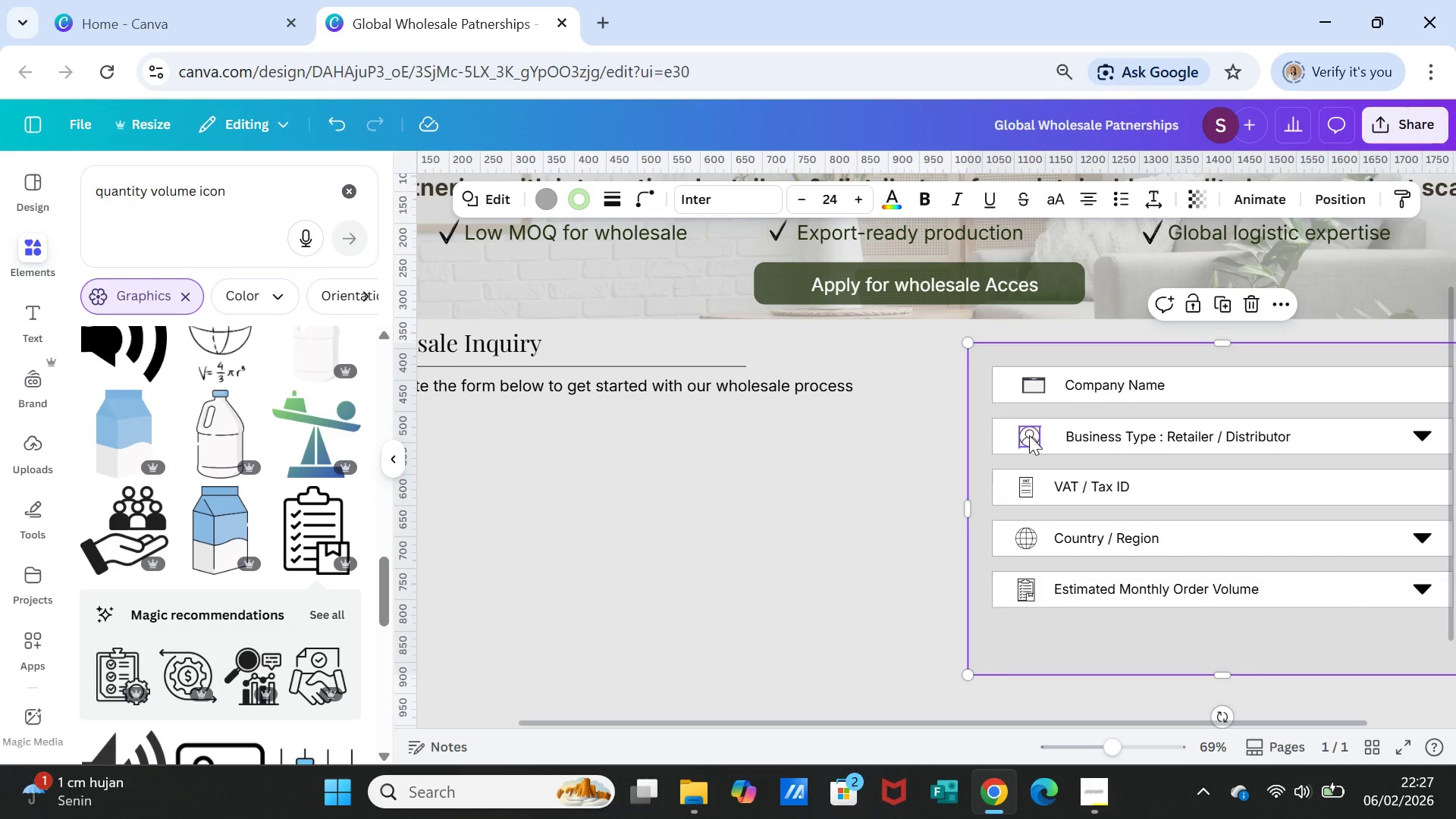 
left_click([1029, 435])
 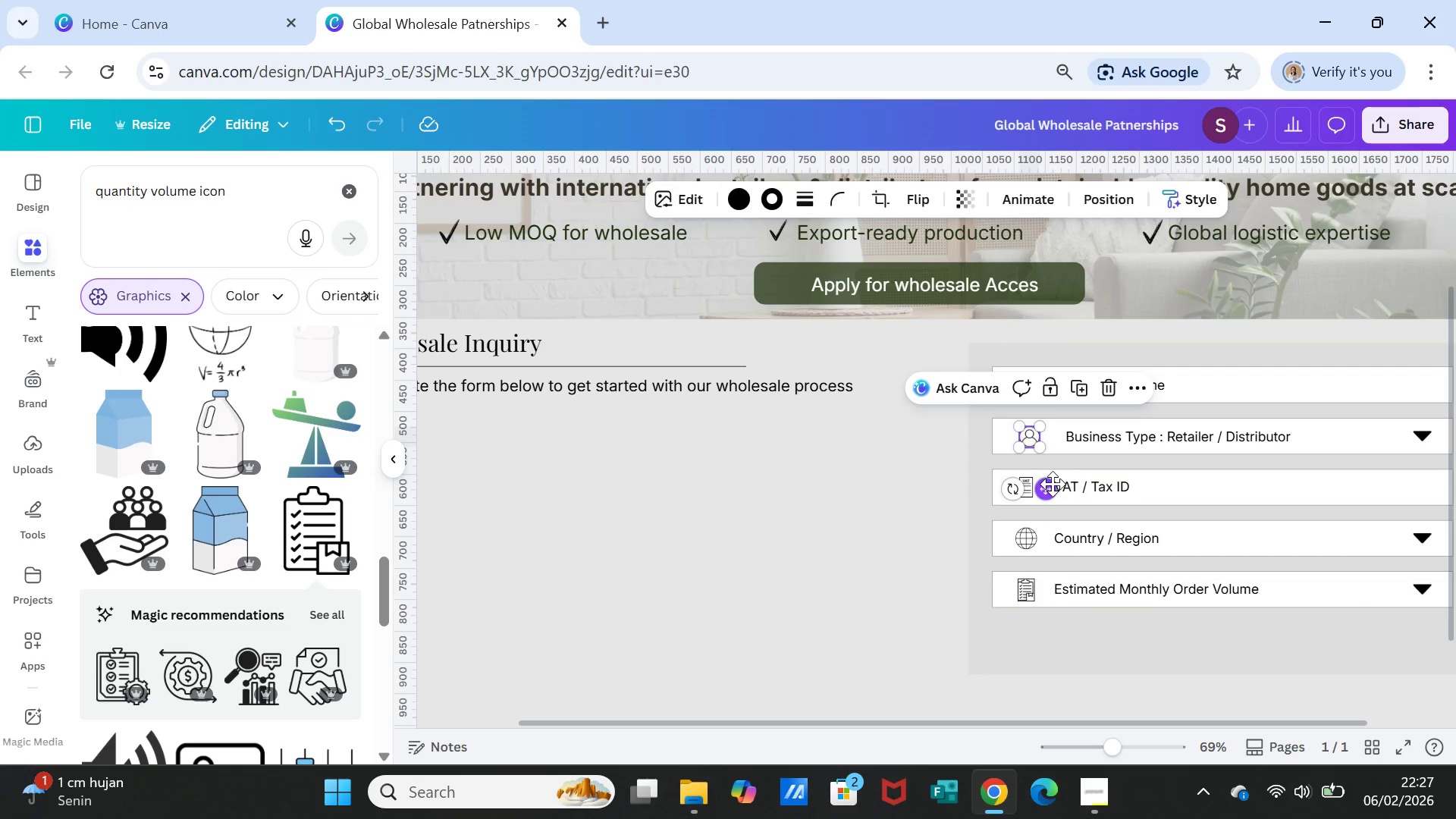 
left_click_drag(start_coordinate=[1053, 483], to_coordinate=[1049, 484])
 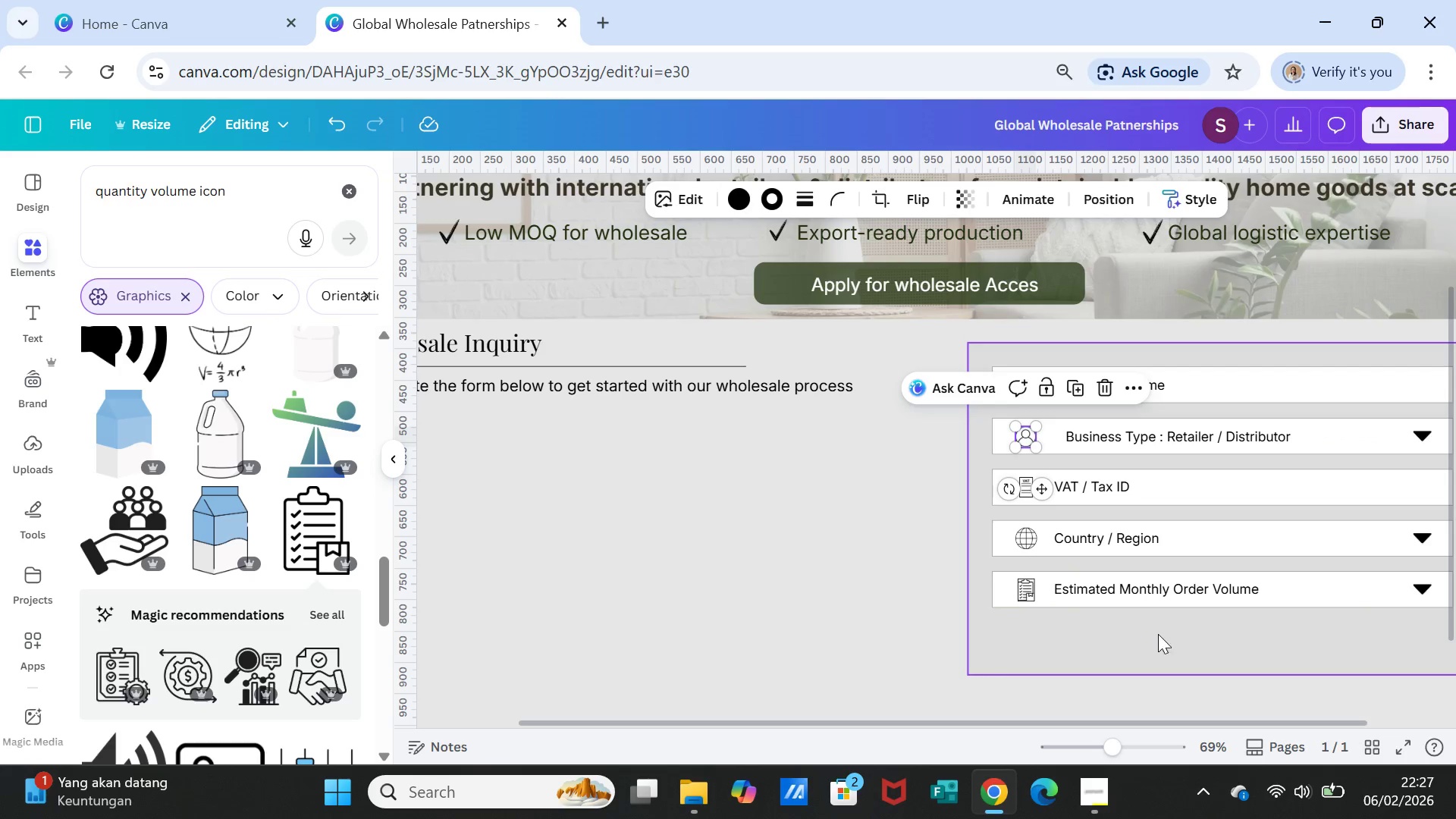 
left_click([1161, 649])
 